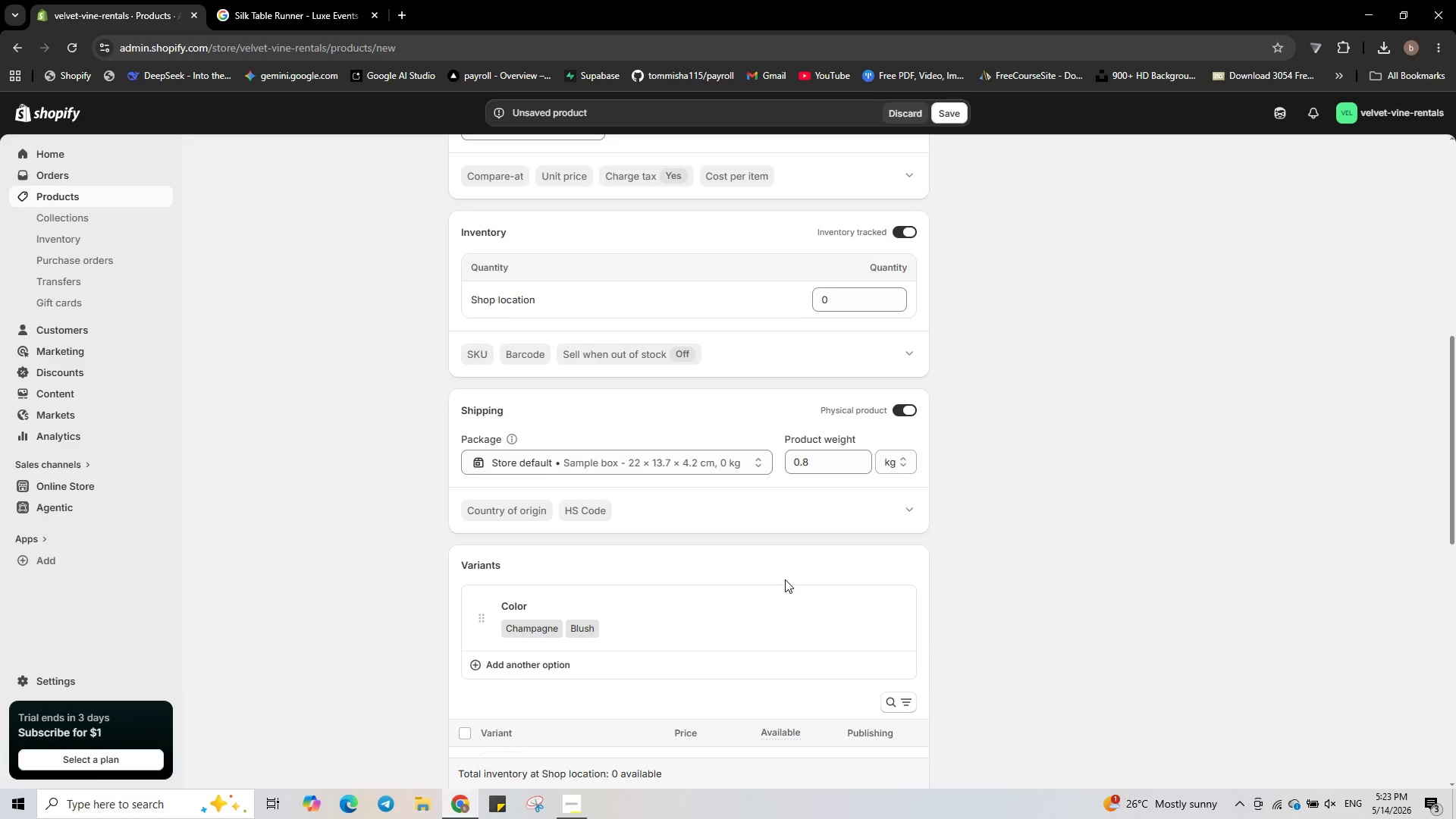 
scroll: coordinate [785, 579], scroll_direction: down, amount: 1.0
 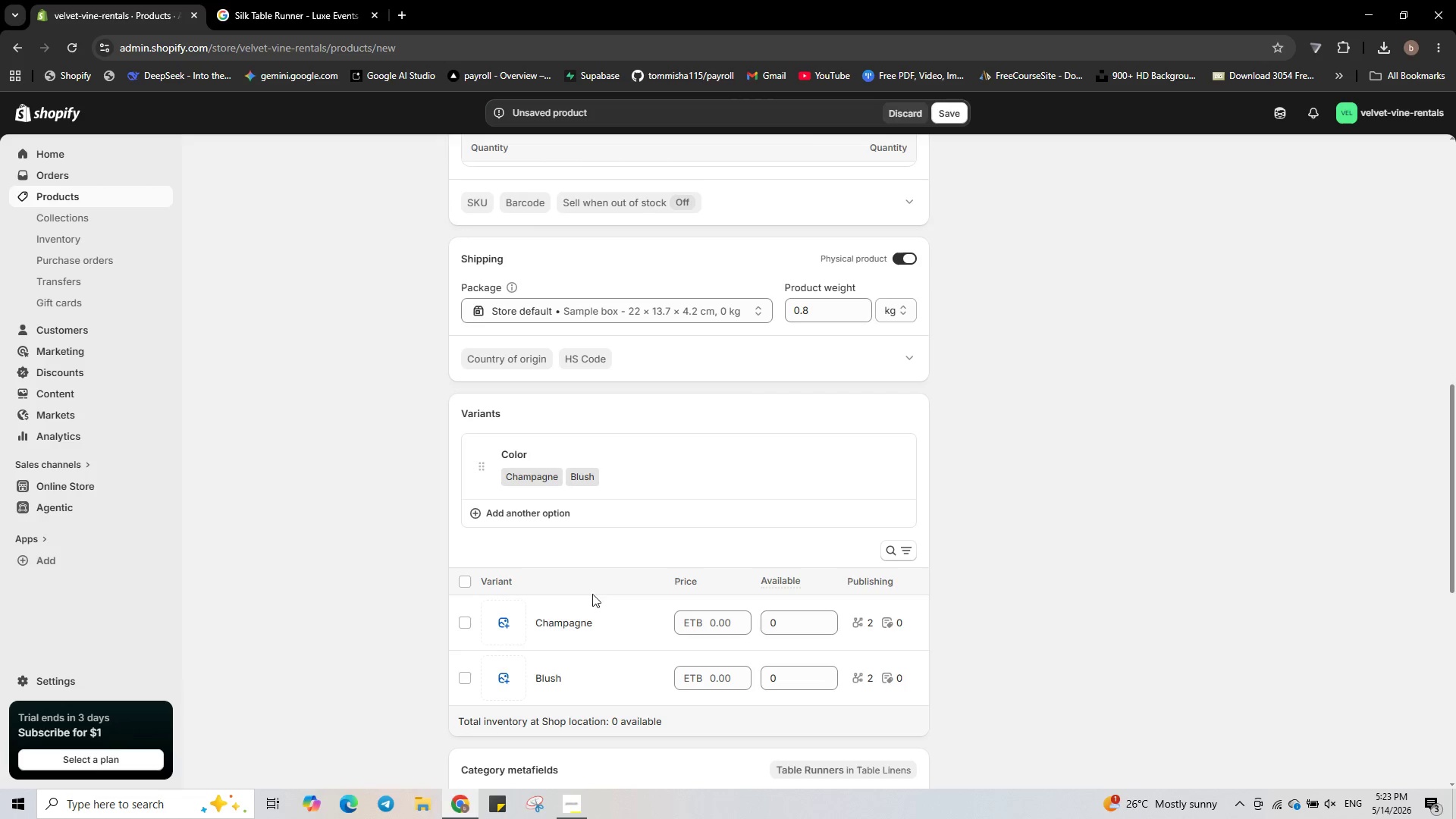 
left_click([509, 620])
 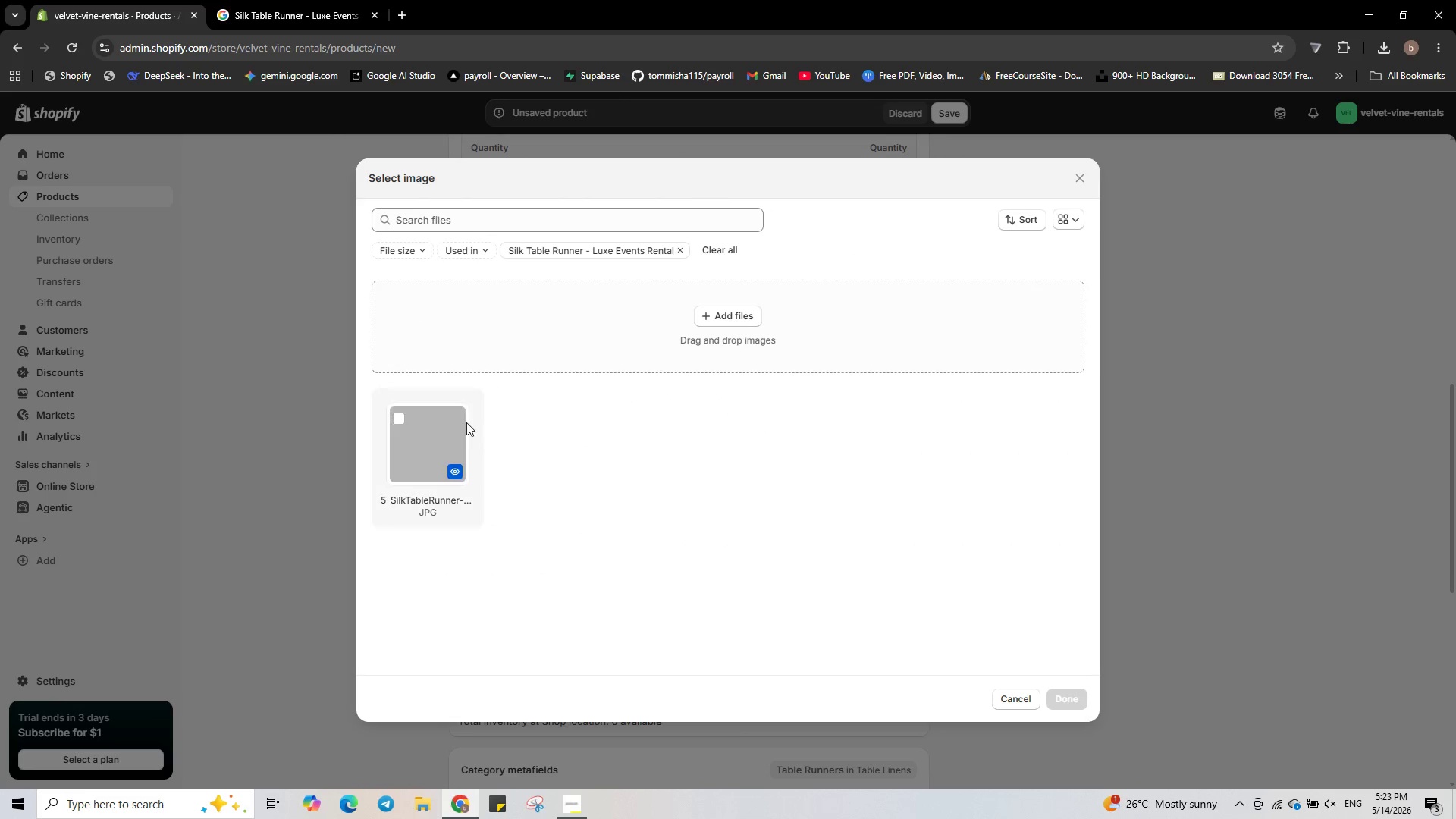 
left_click([428, 441])
 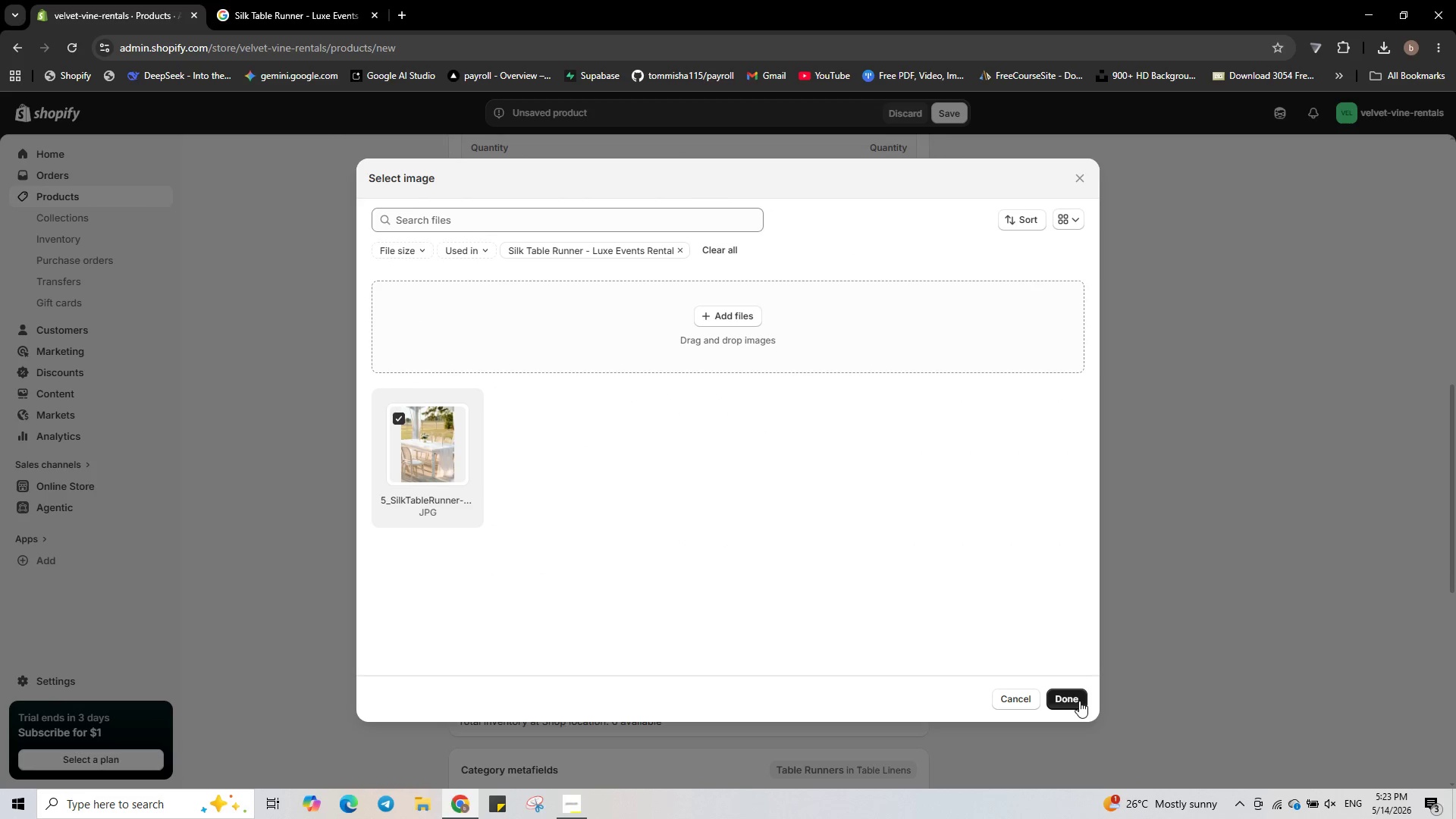 
left_click([1077, 698])
 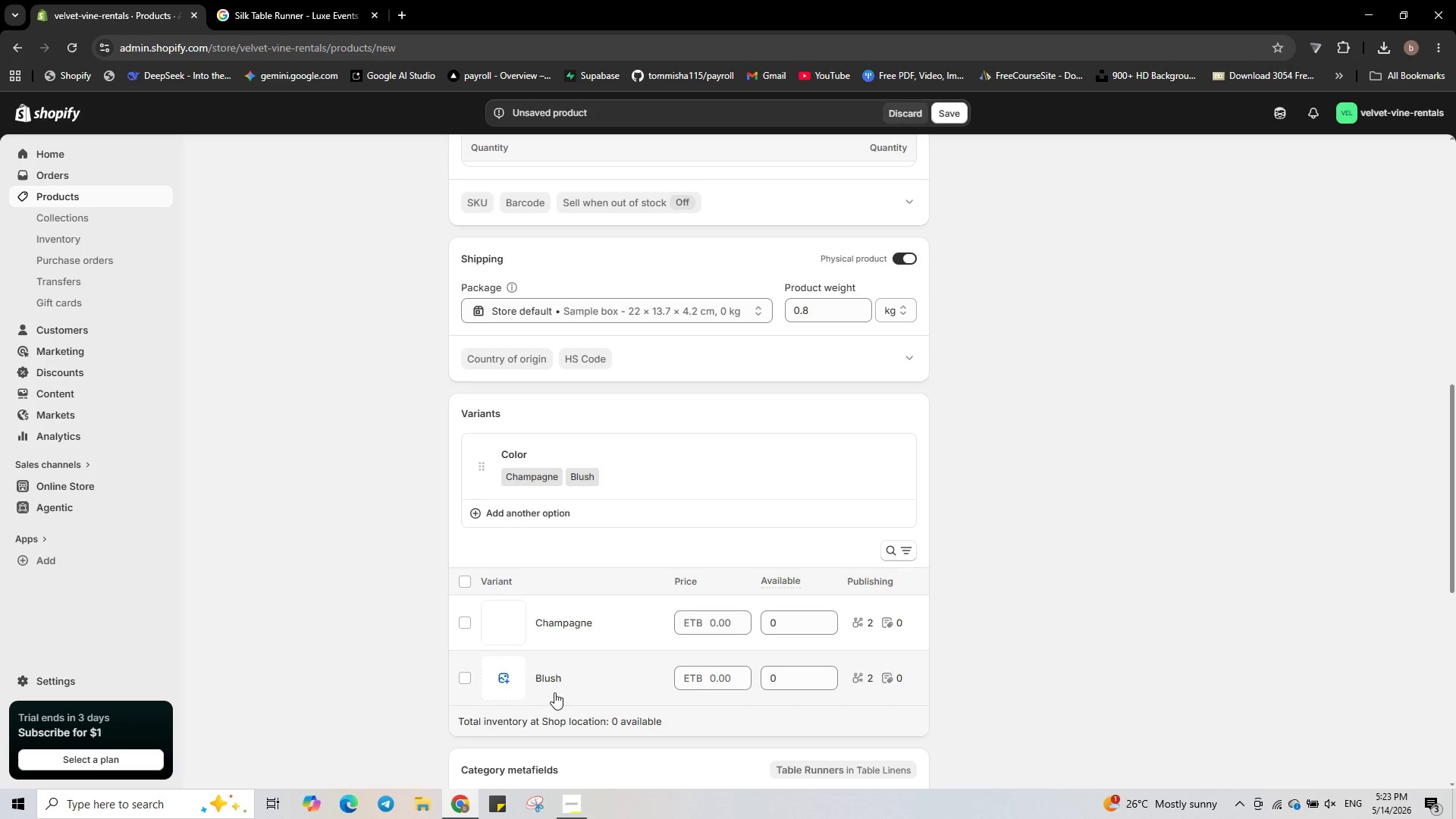 
left_click([507, 676])
 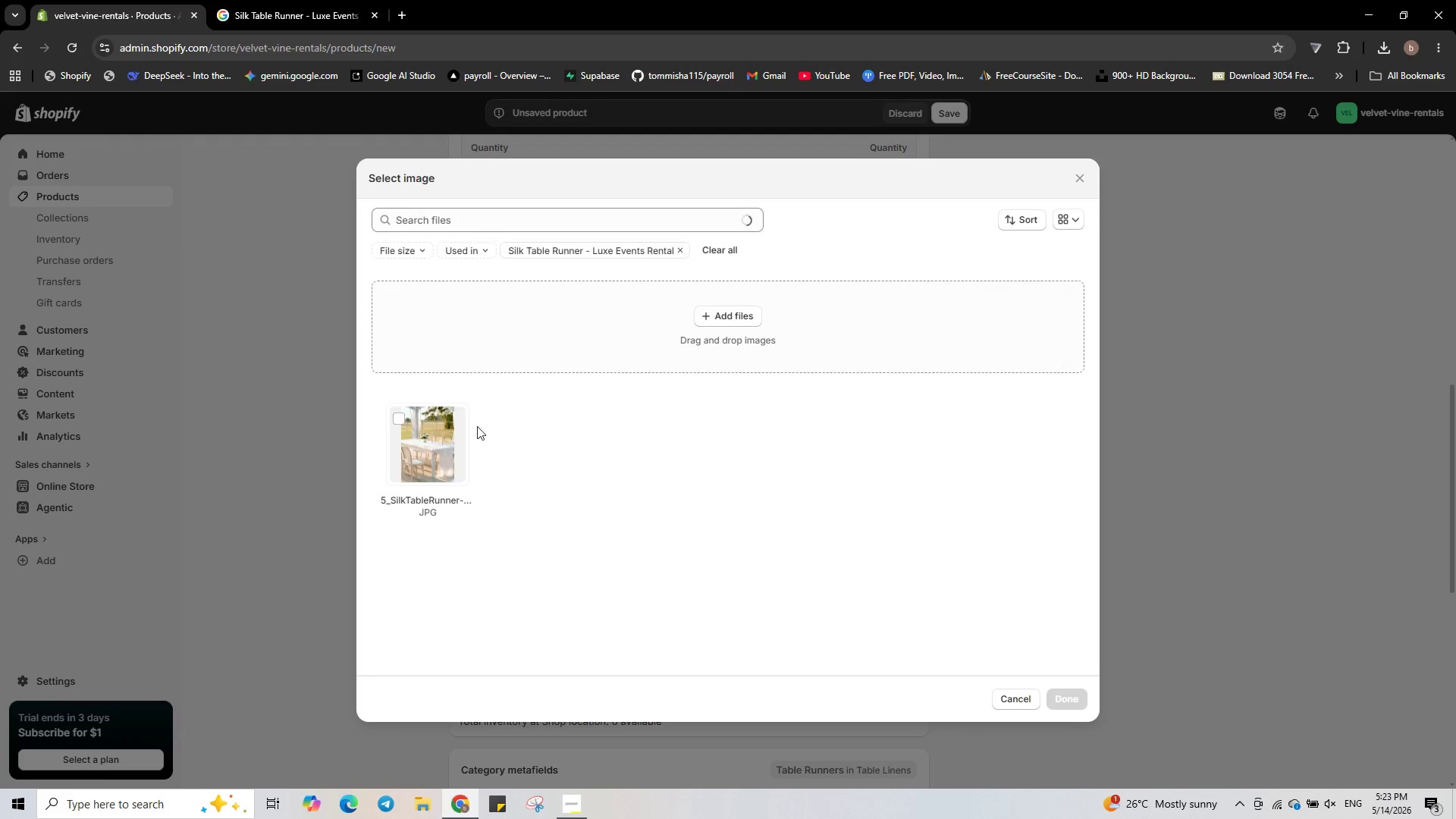 
left_click([449, 421])
 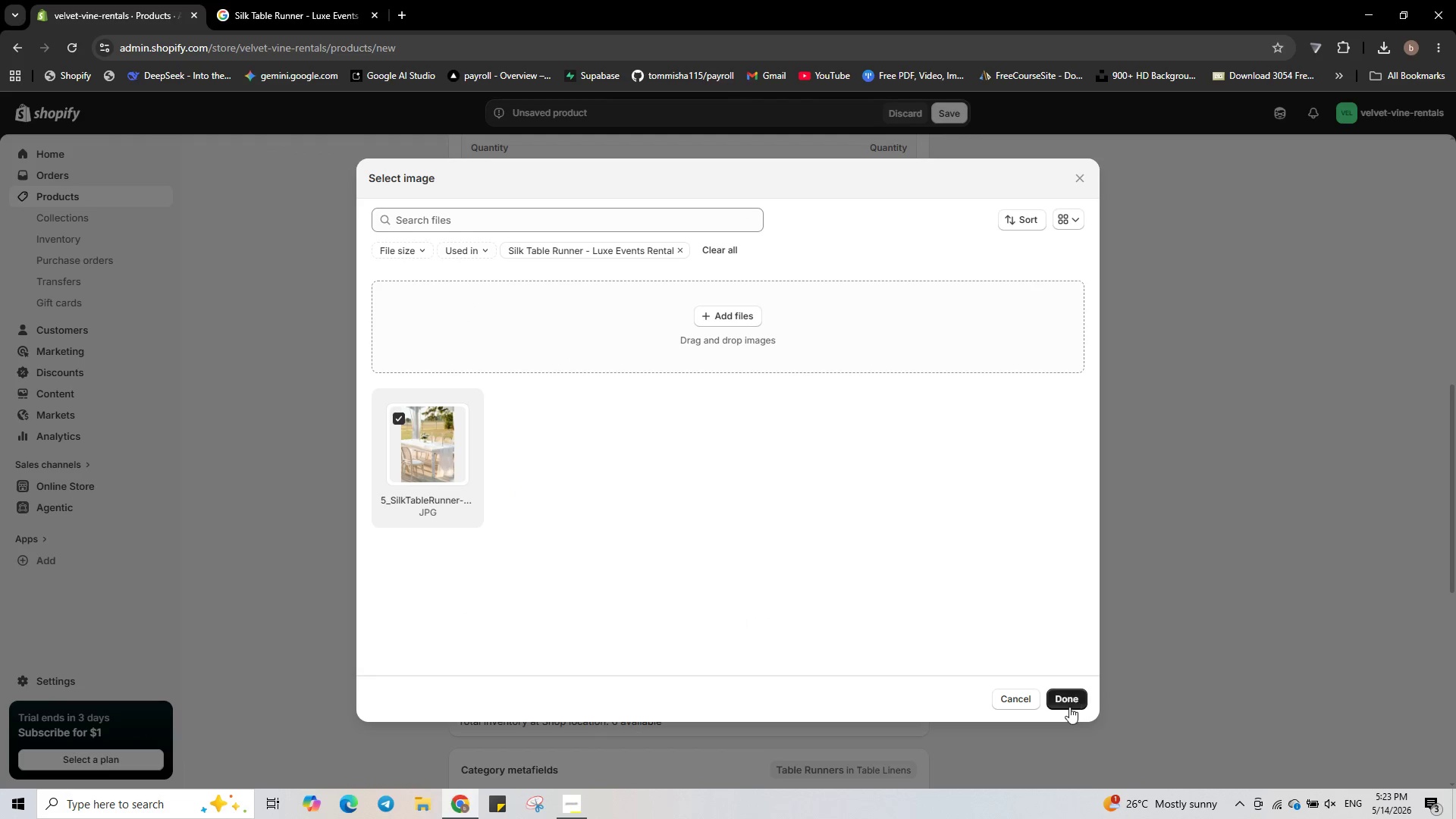 
left_click([1069, 707])
 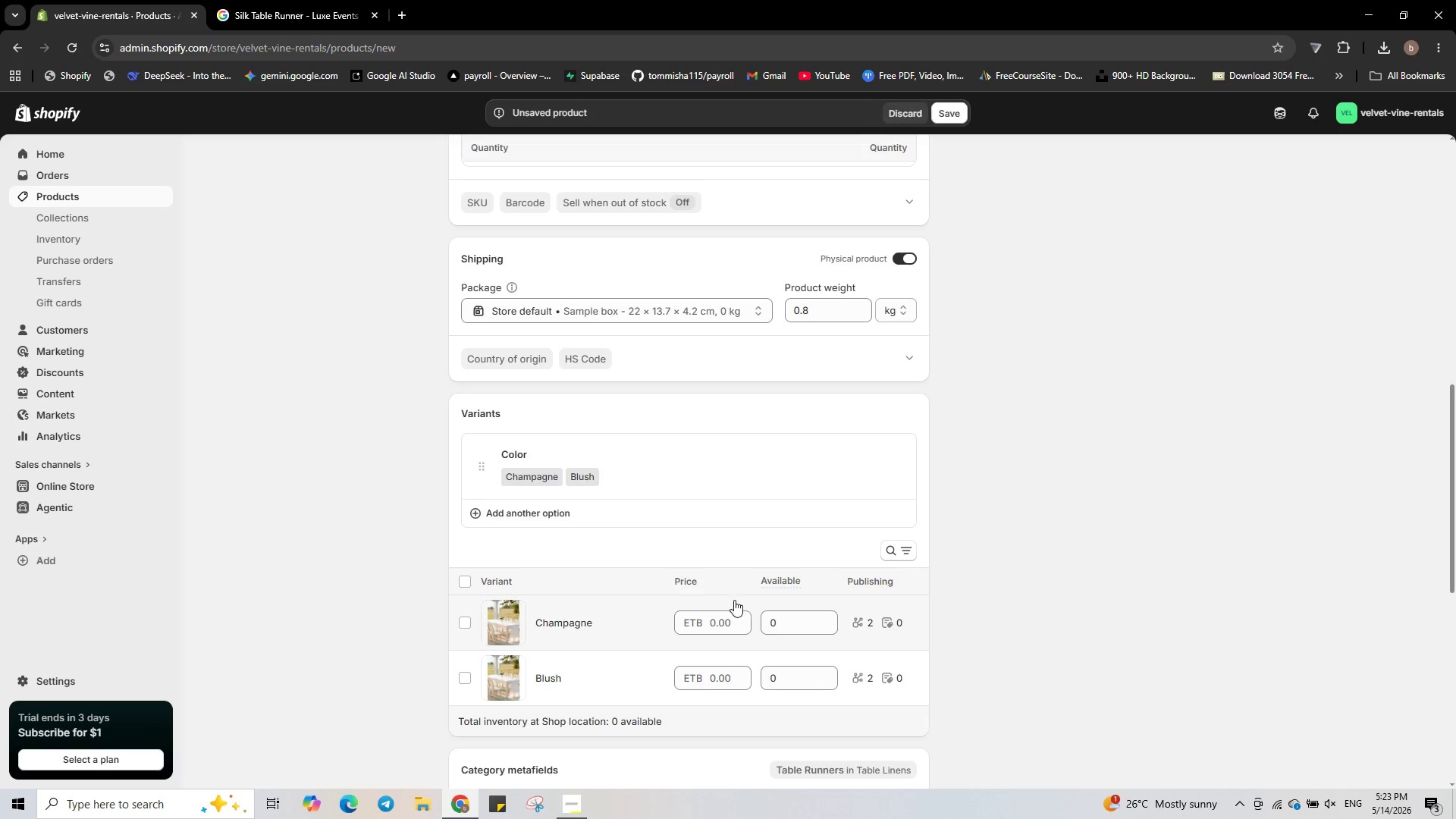 
left_click([733, 620])
 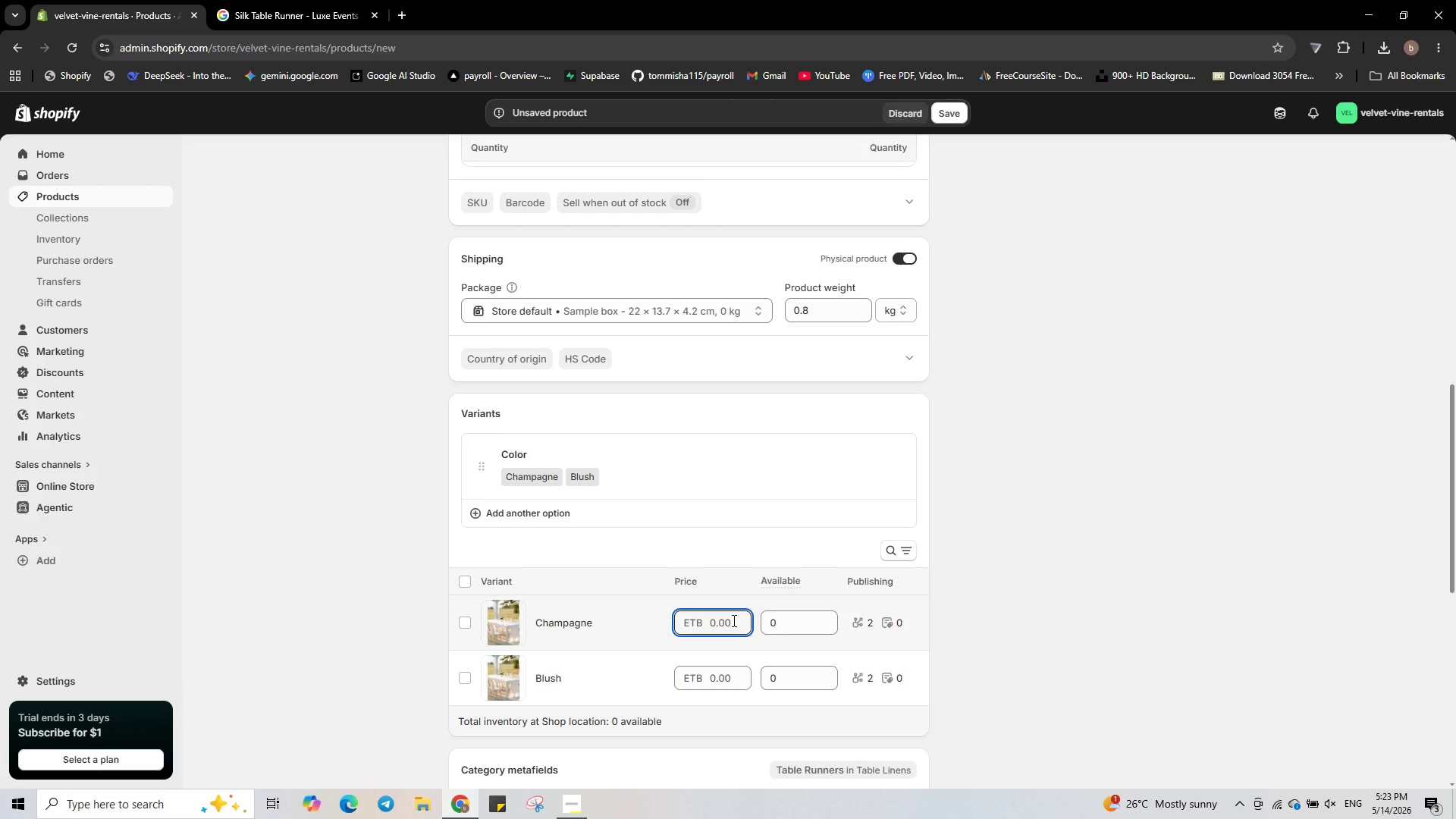 
key(Numpad1)
 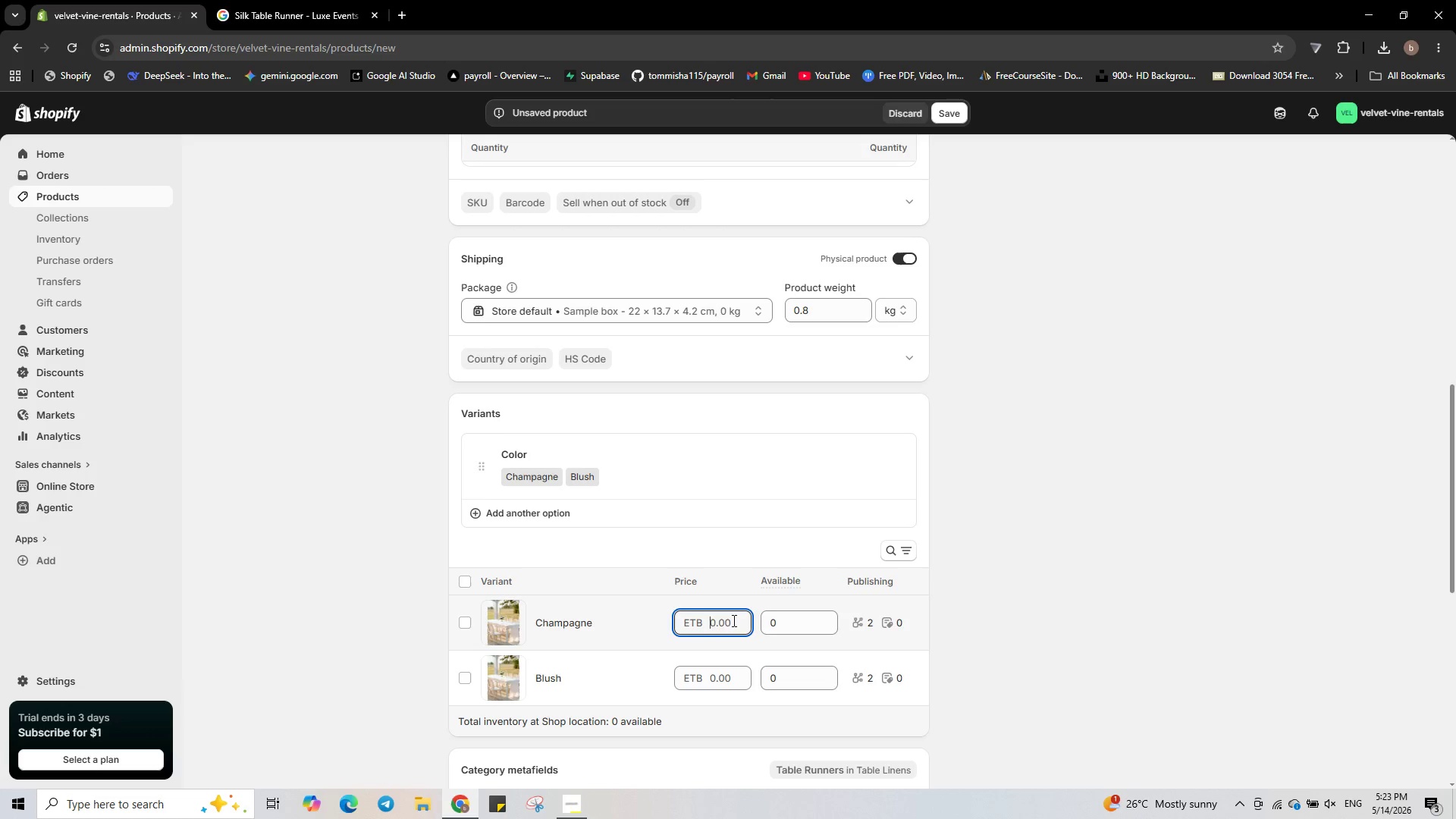 
key(Numpad5)
 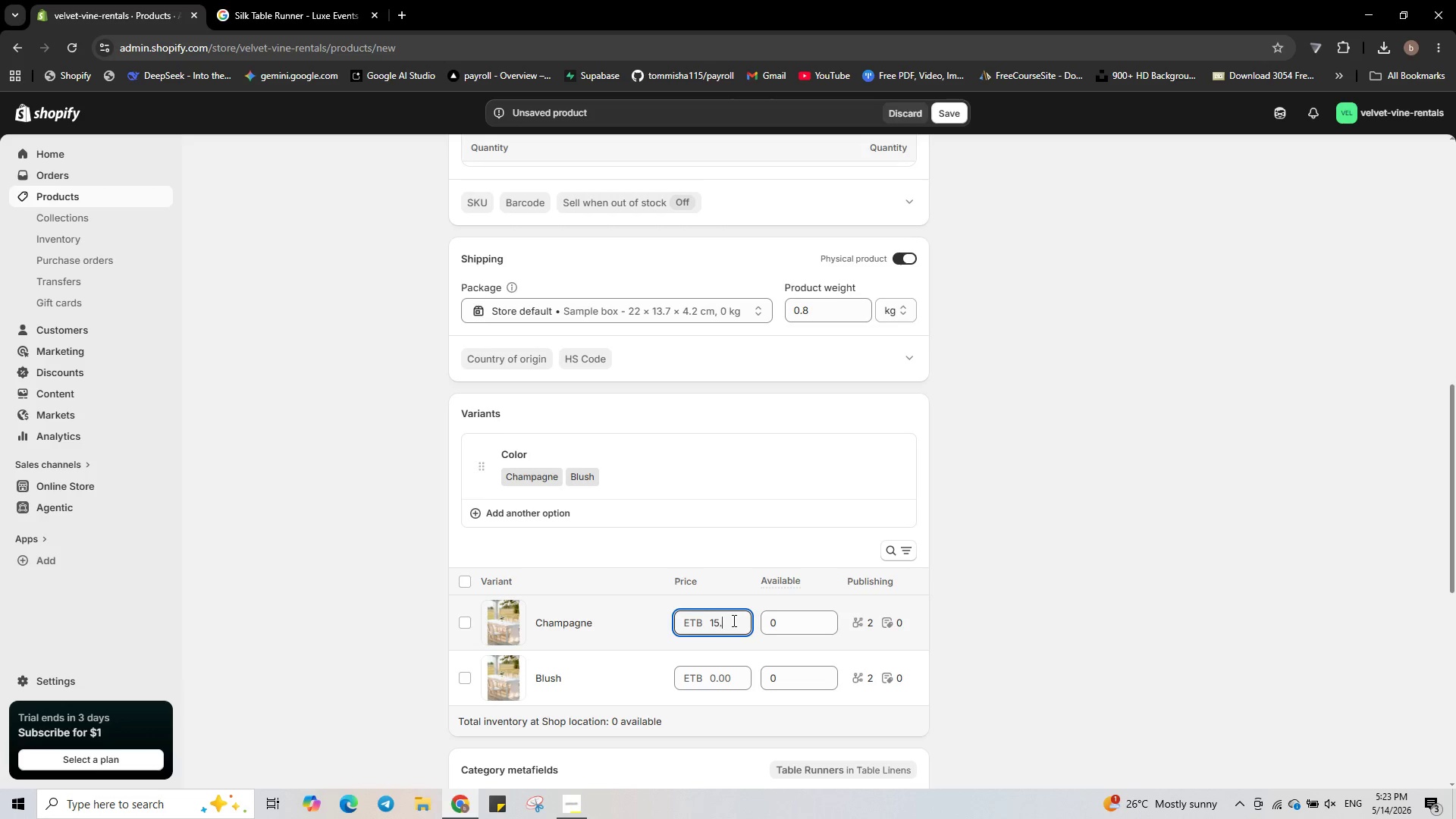 
key(NumpadDecimal)
 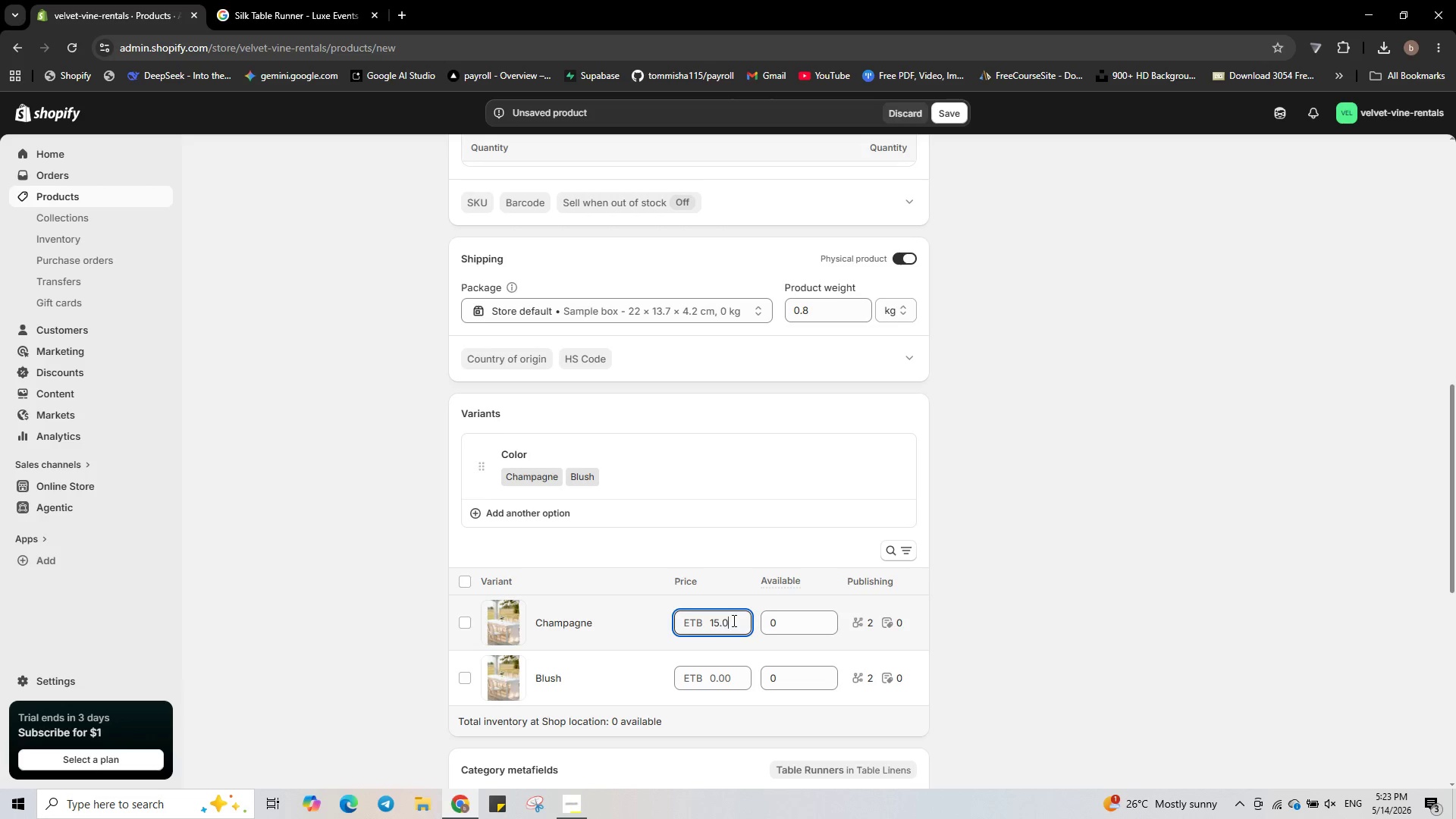 
key(Numpad0)
 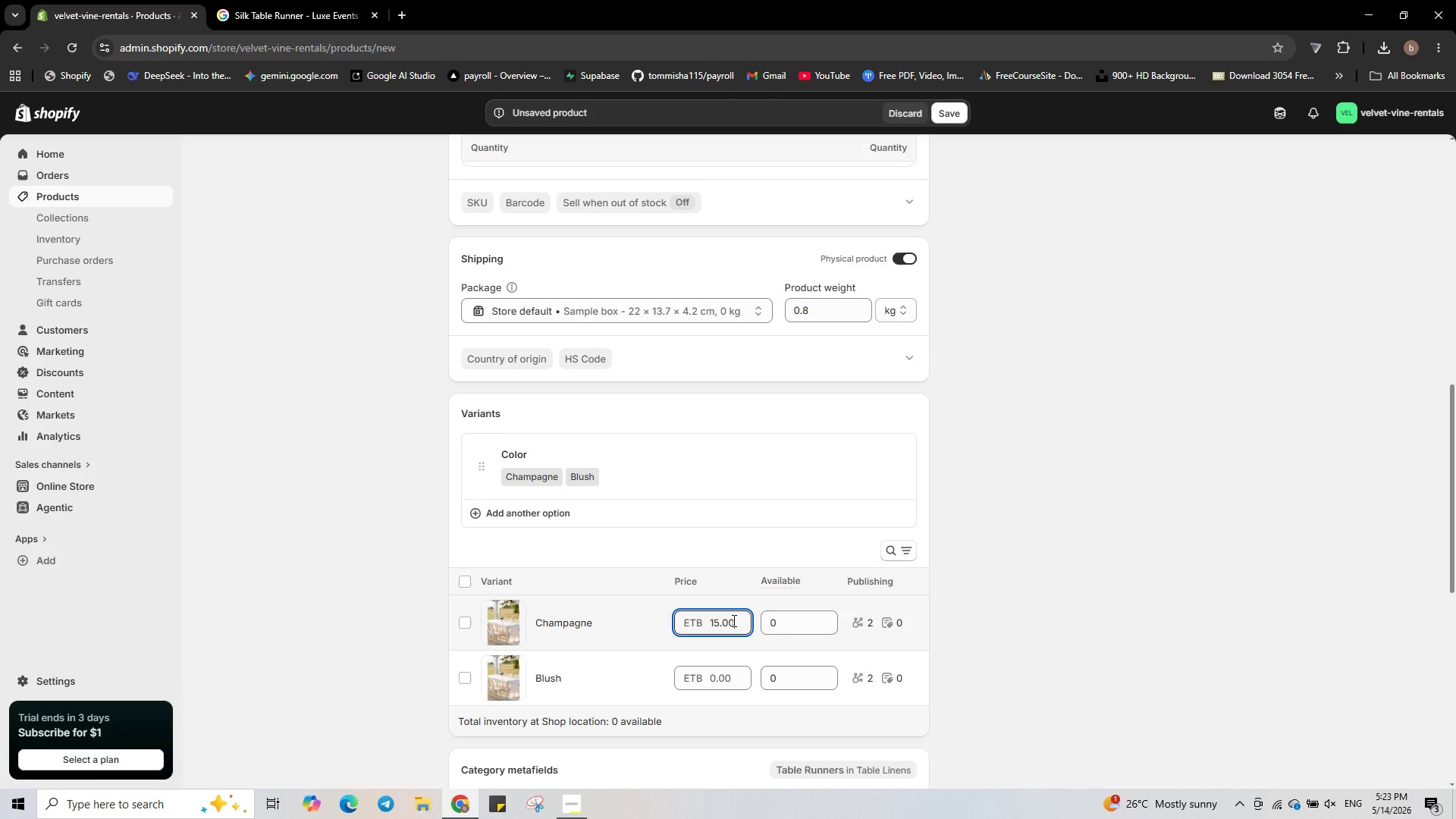 
key(Numpad0)
 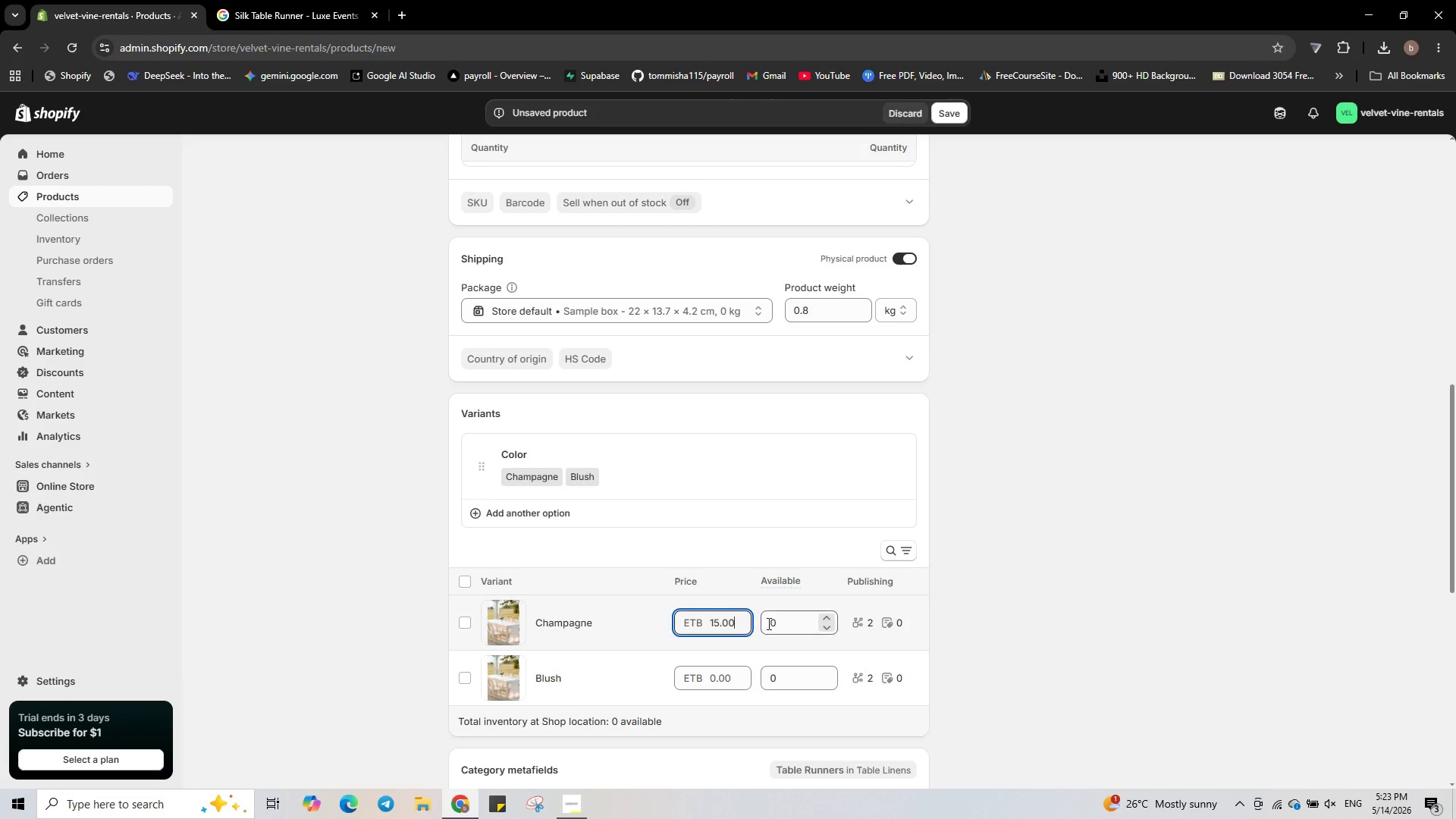 
left_click([807, 626])
 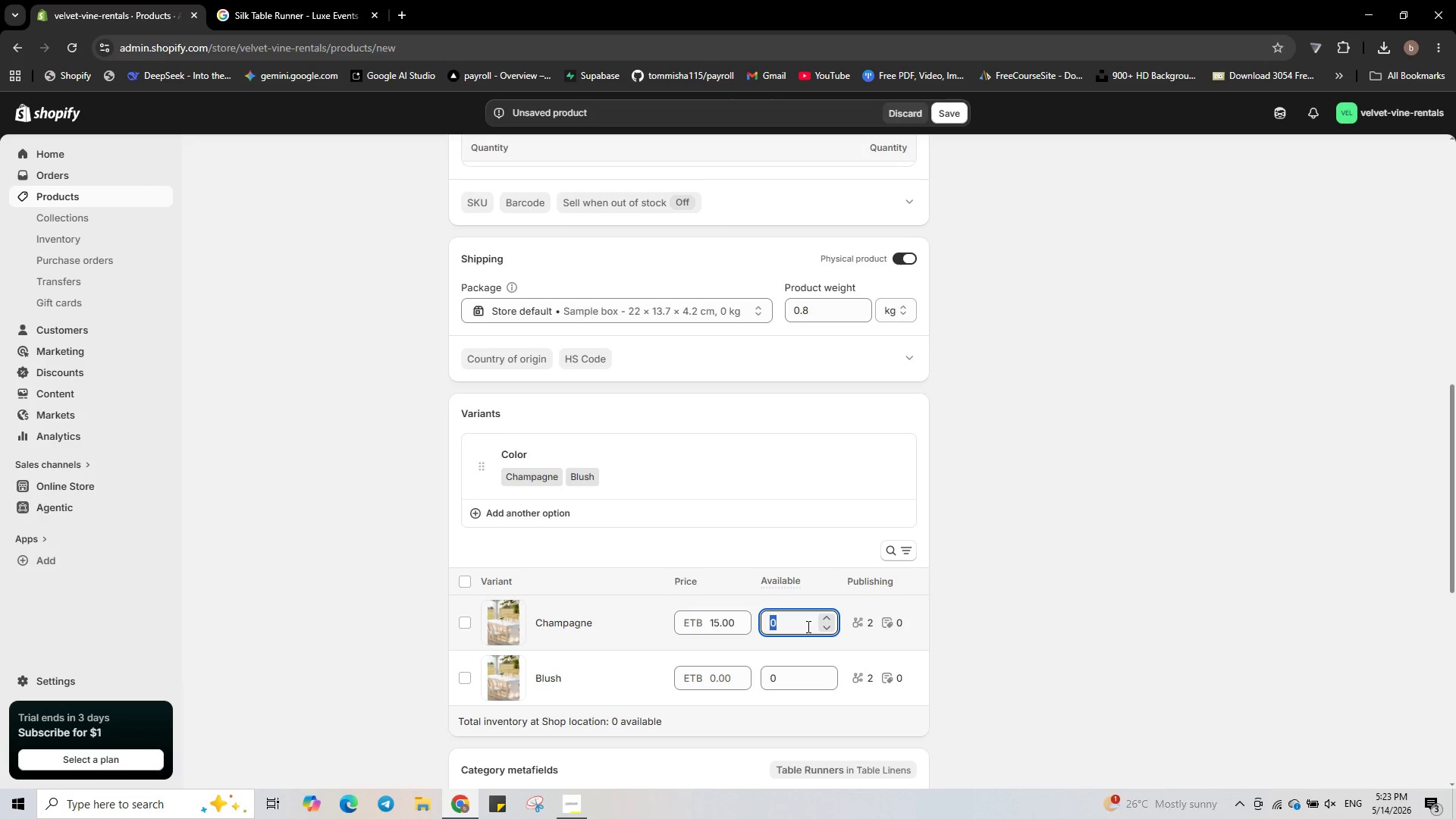 
key(Numpad1)
 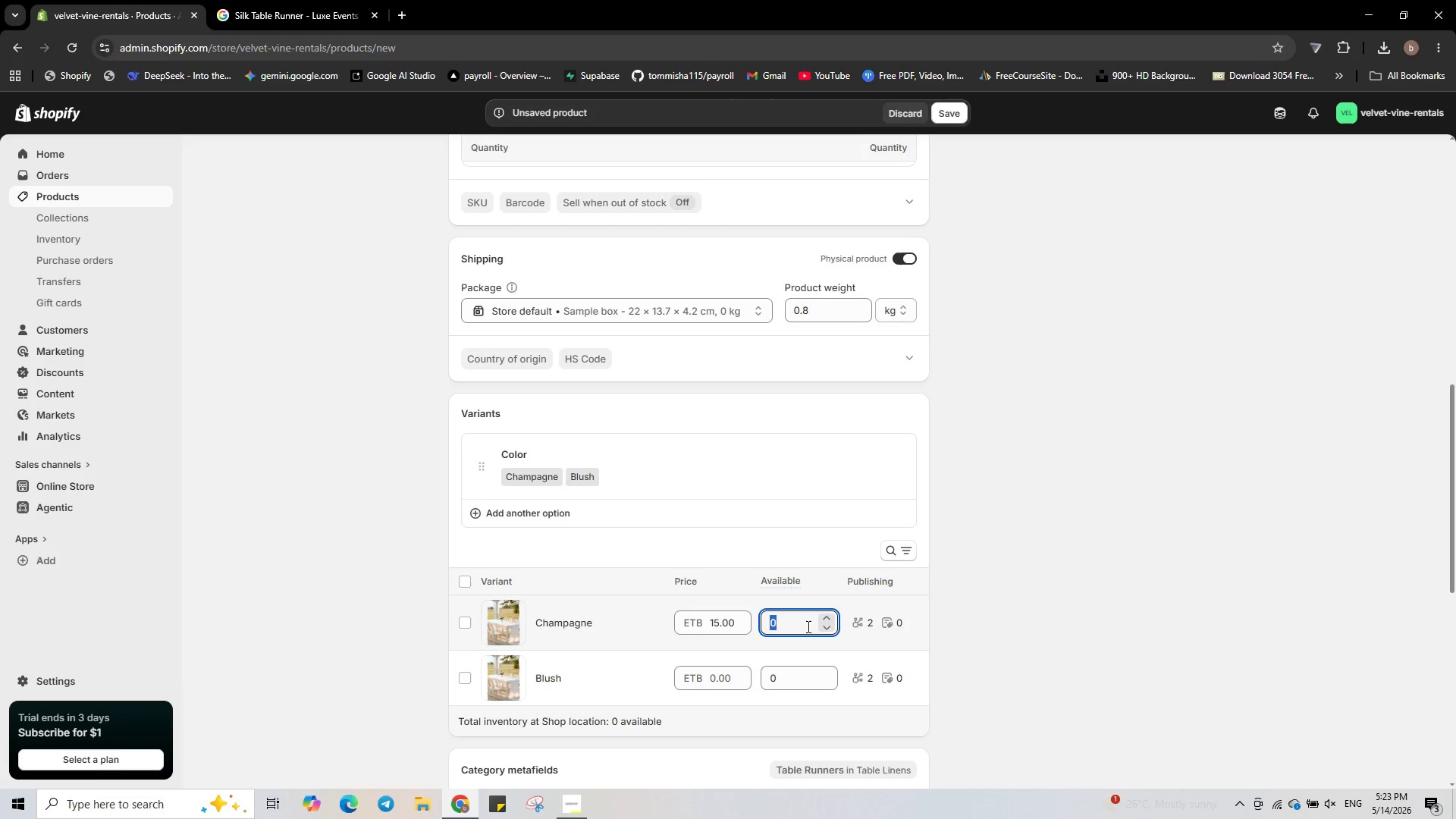 
key(Numpad0)
 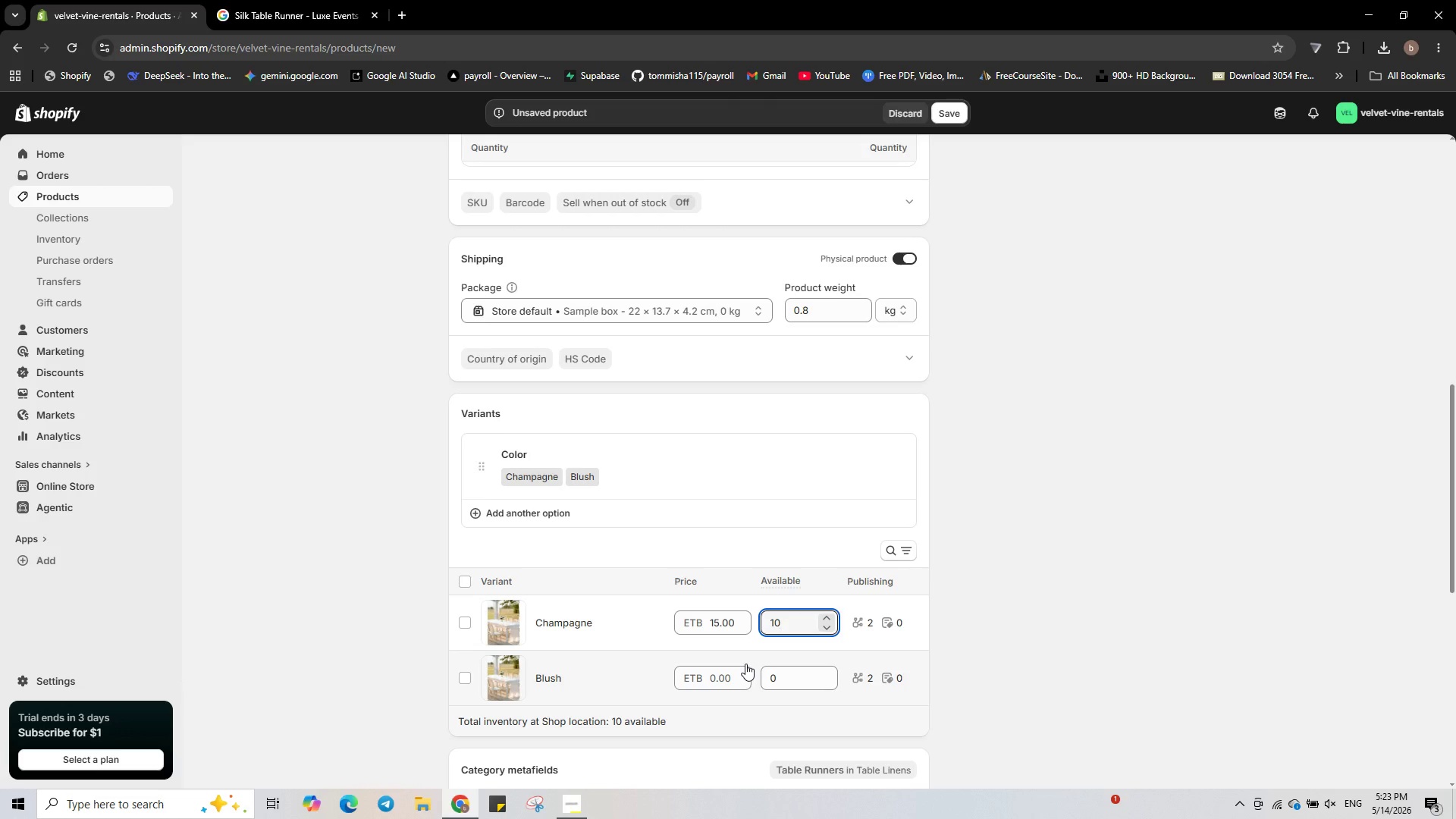 
left_click([739, 670])
 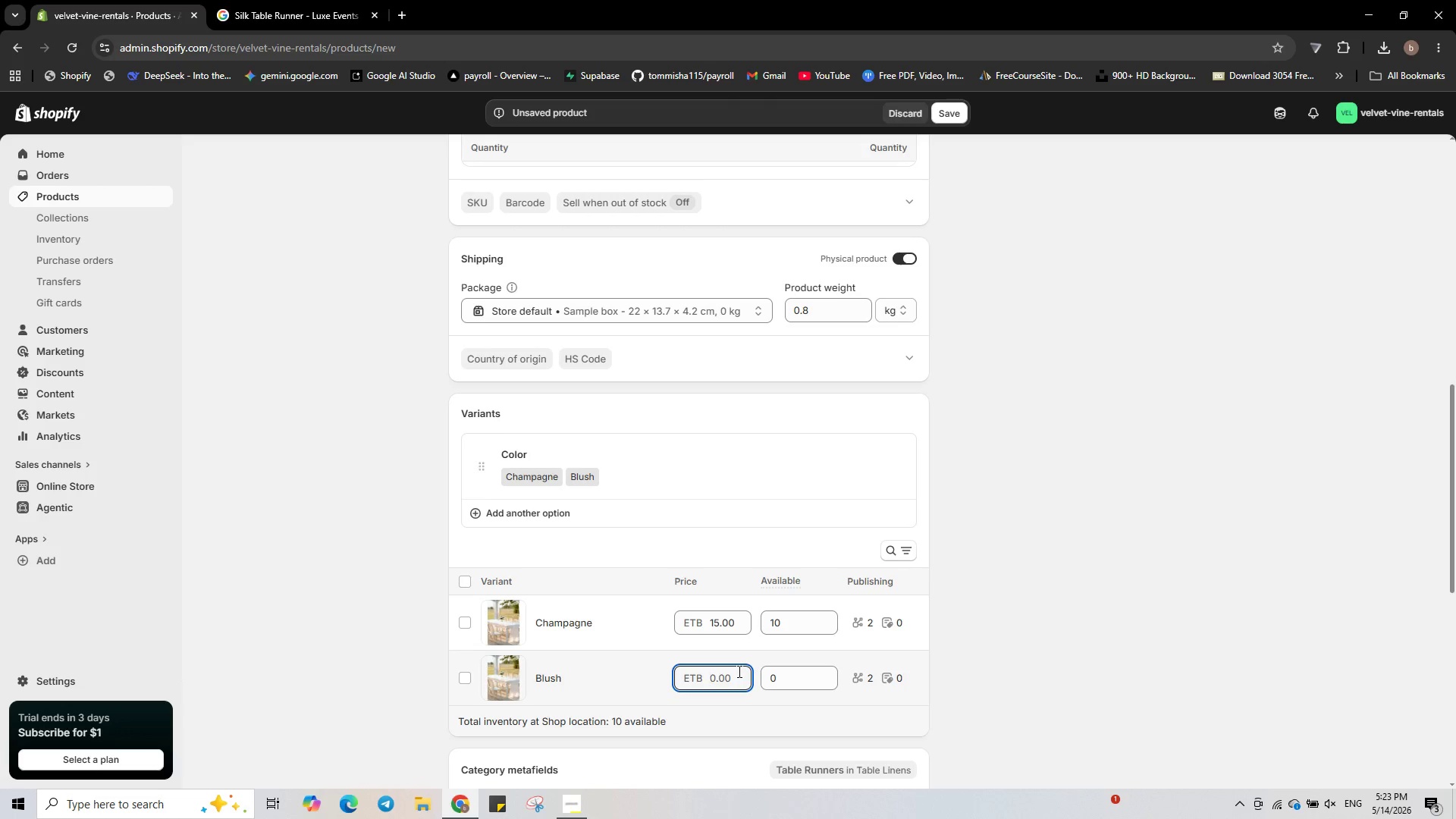 
key(Numpad1)
 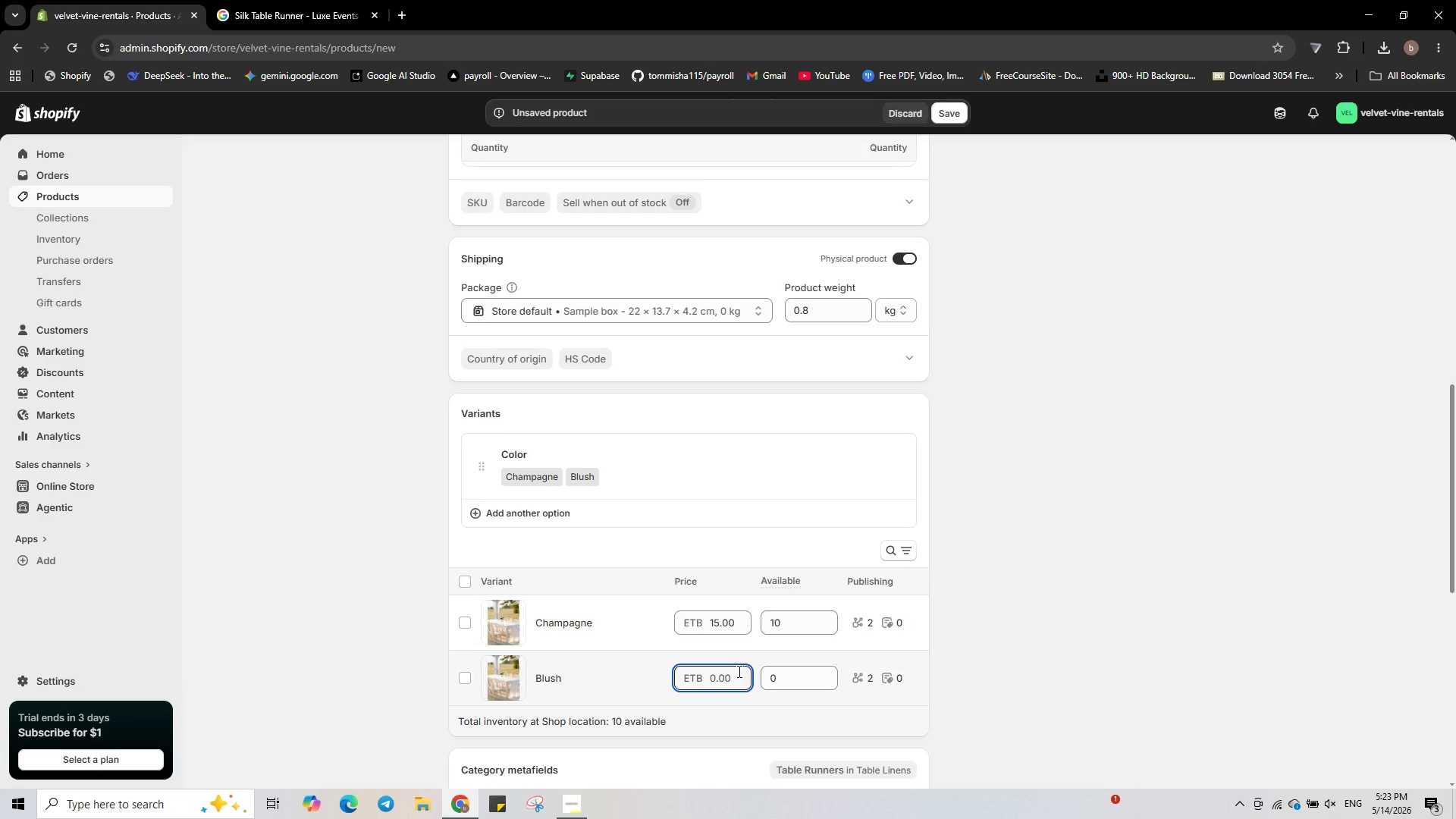 
key(Numpad5)
 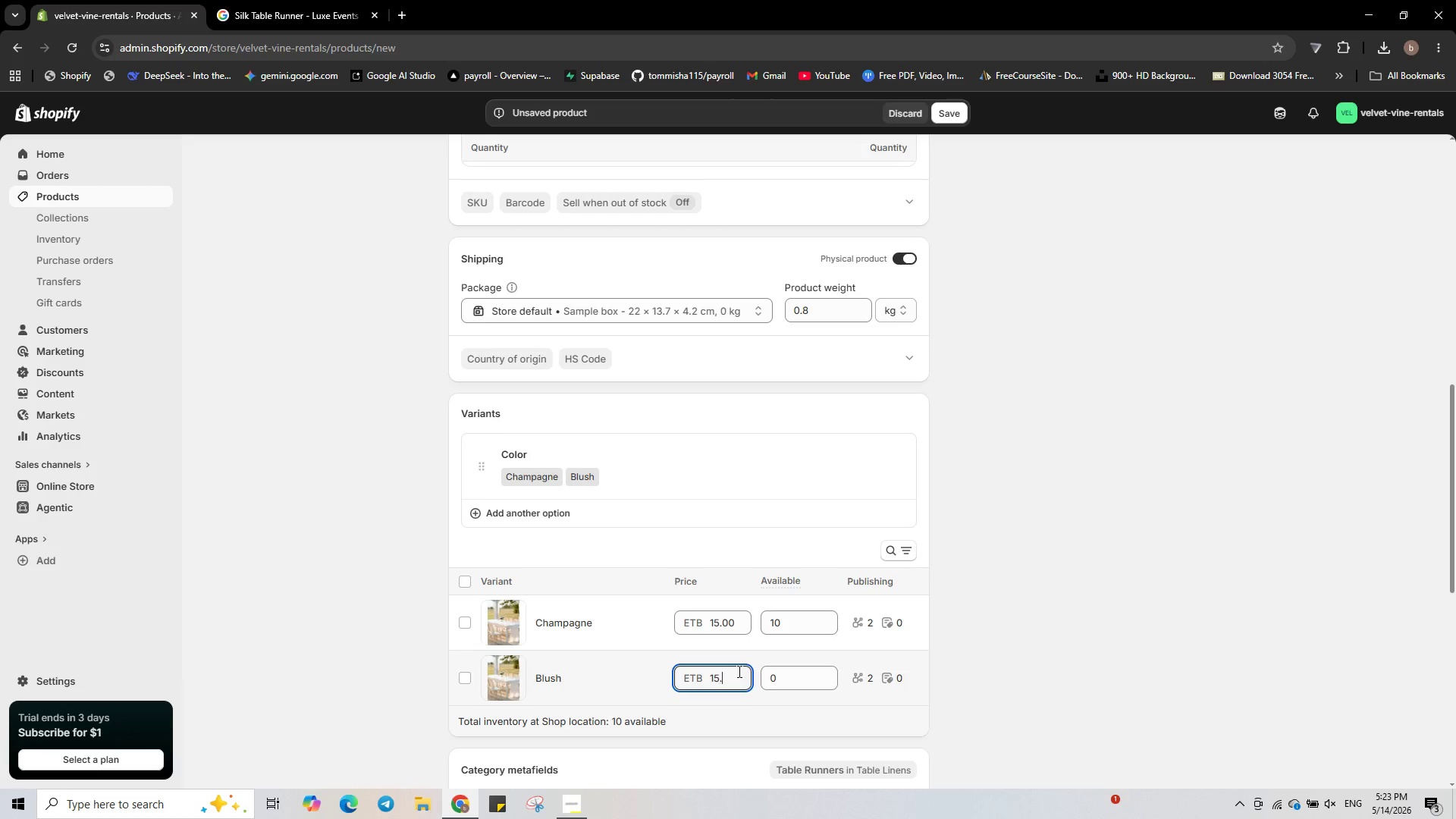 
key(NumpadDecimal)
 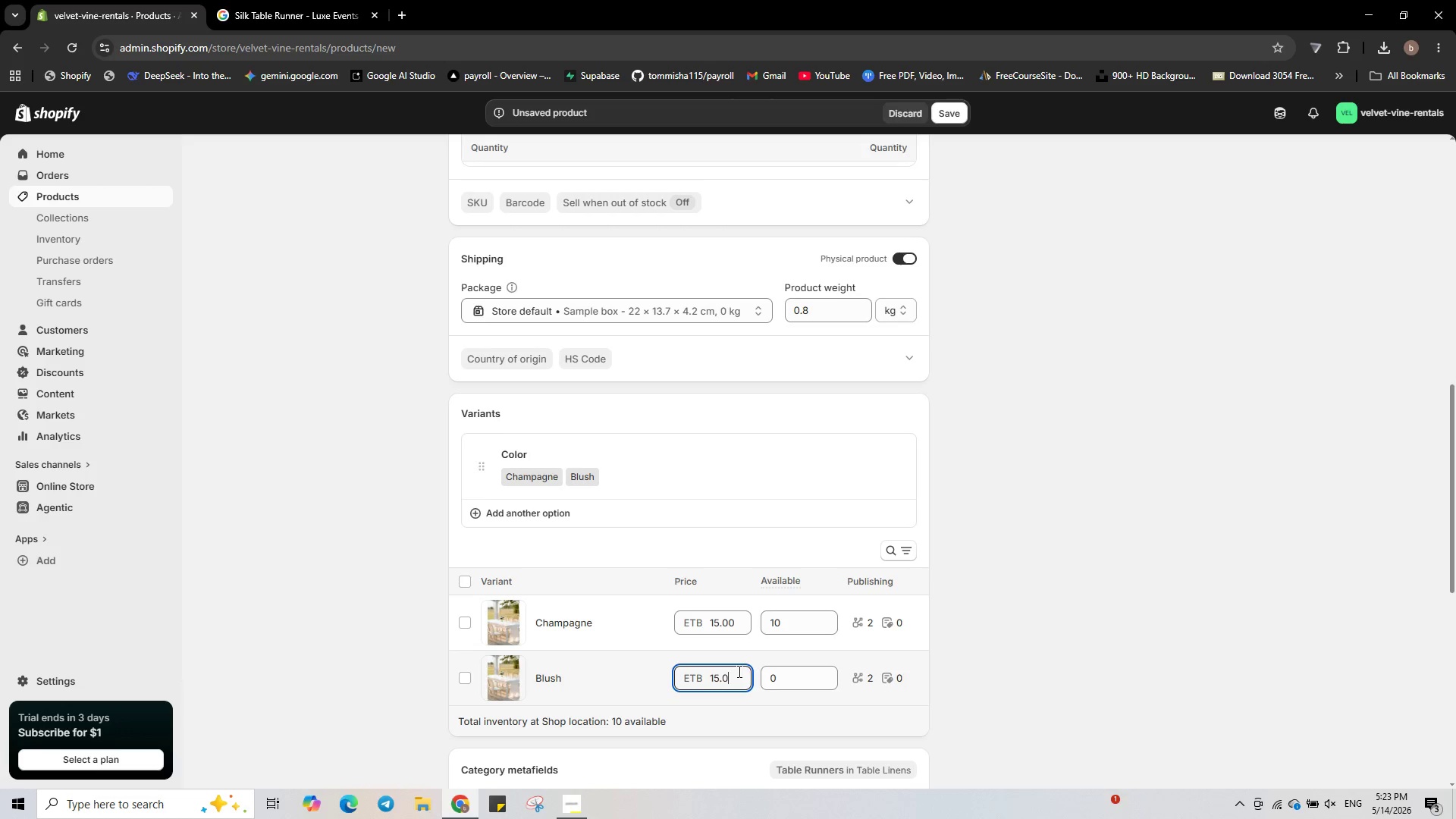 
key(Numpad0)
 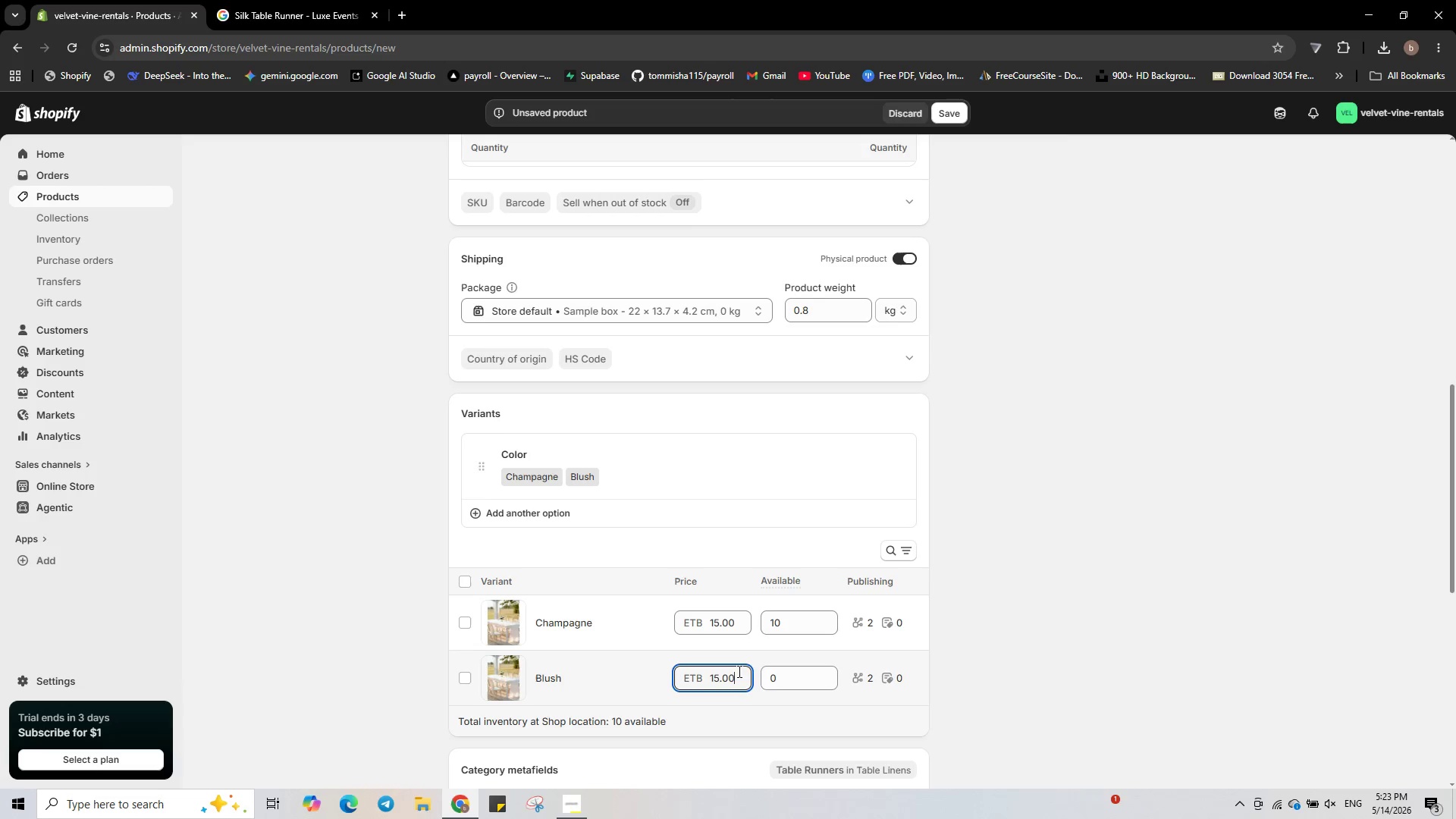 
key(Numpad0)
 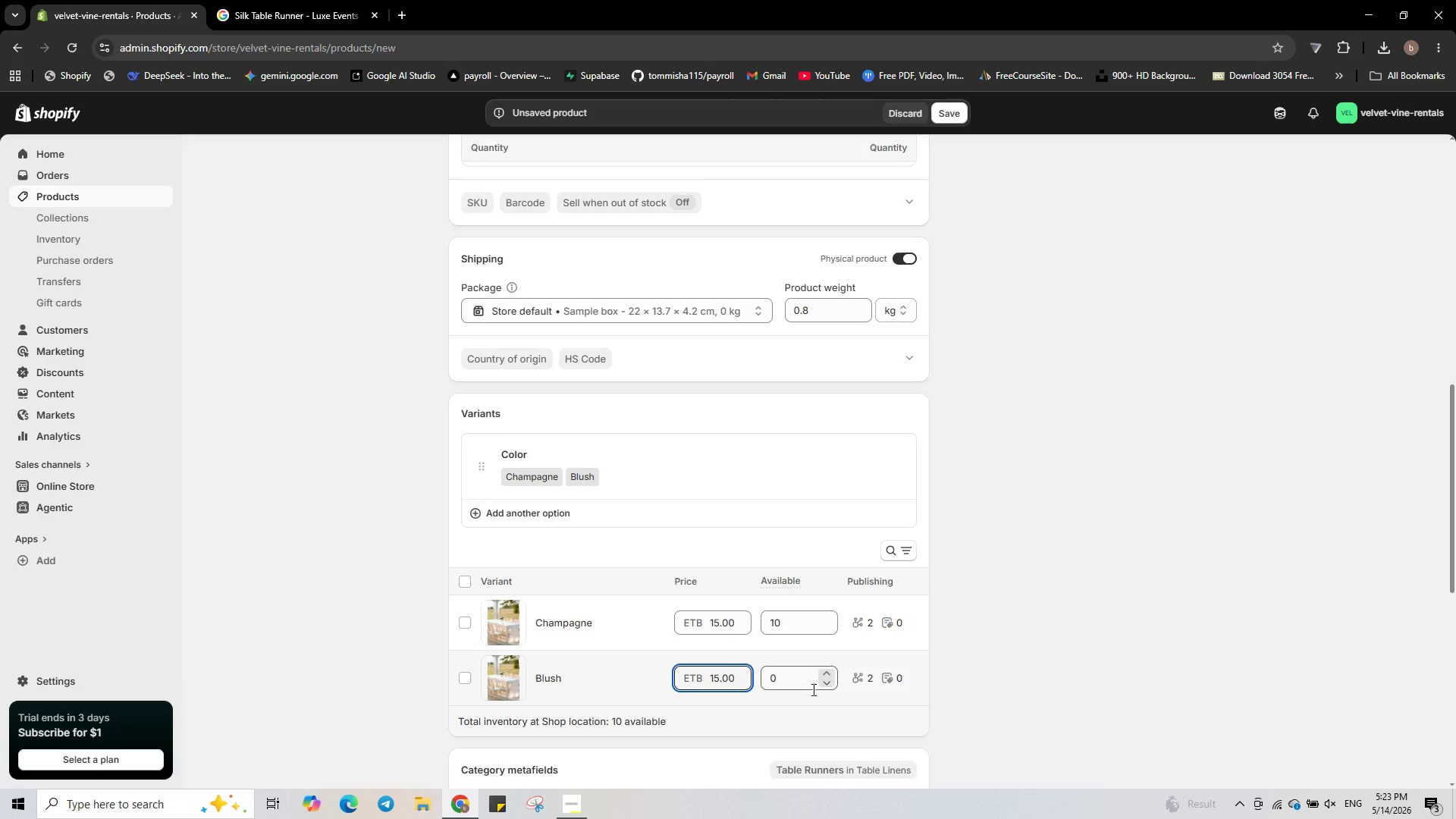 
left_click([818, 699])
 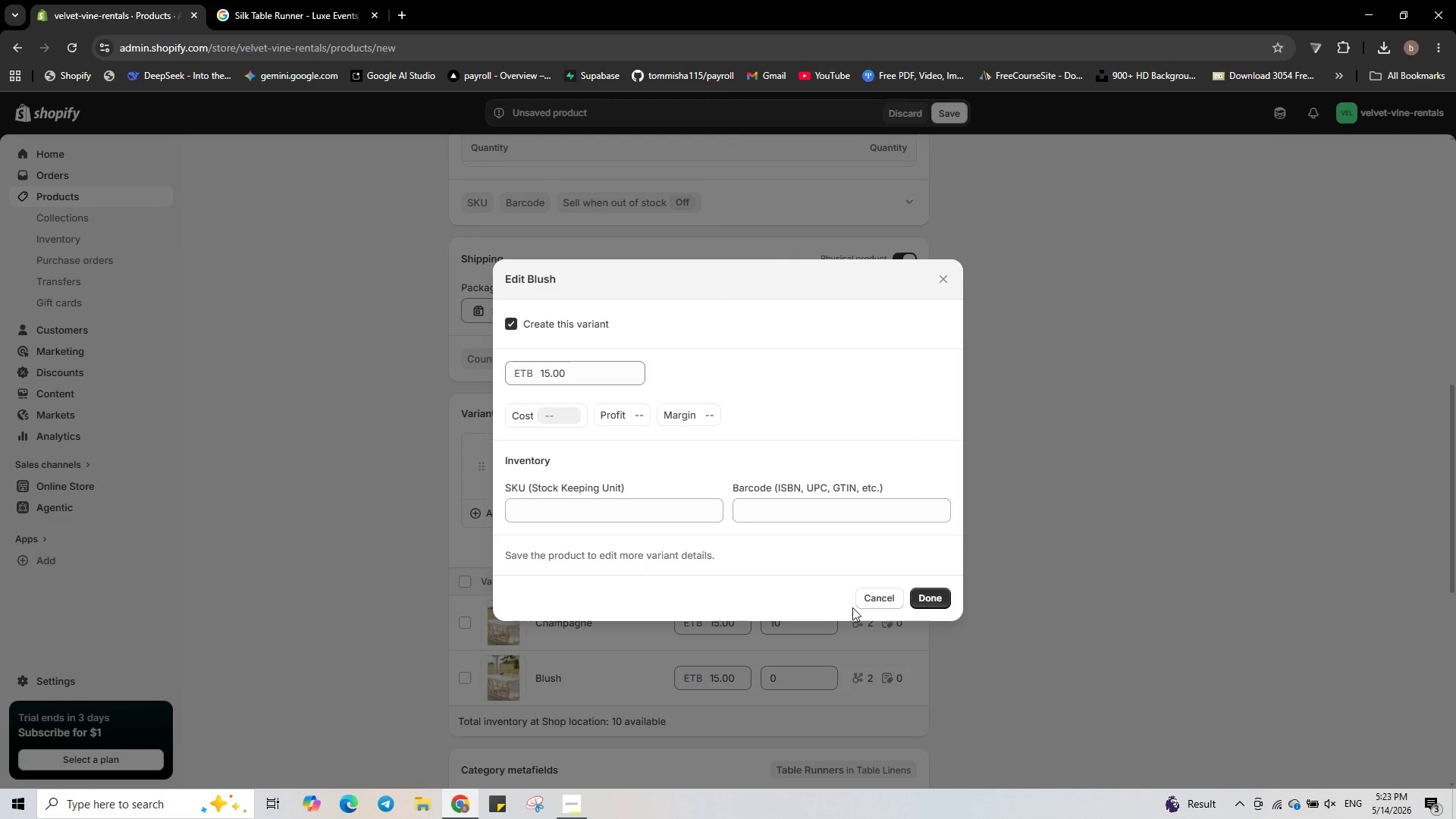 
left_click([873, 598])
 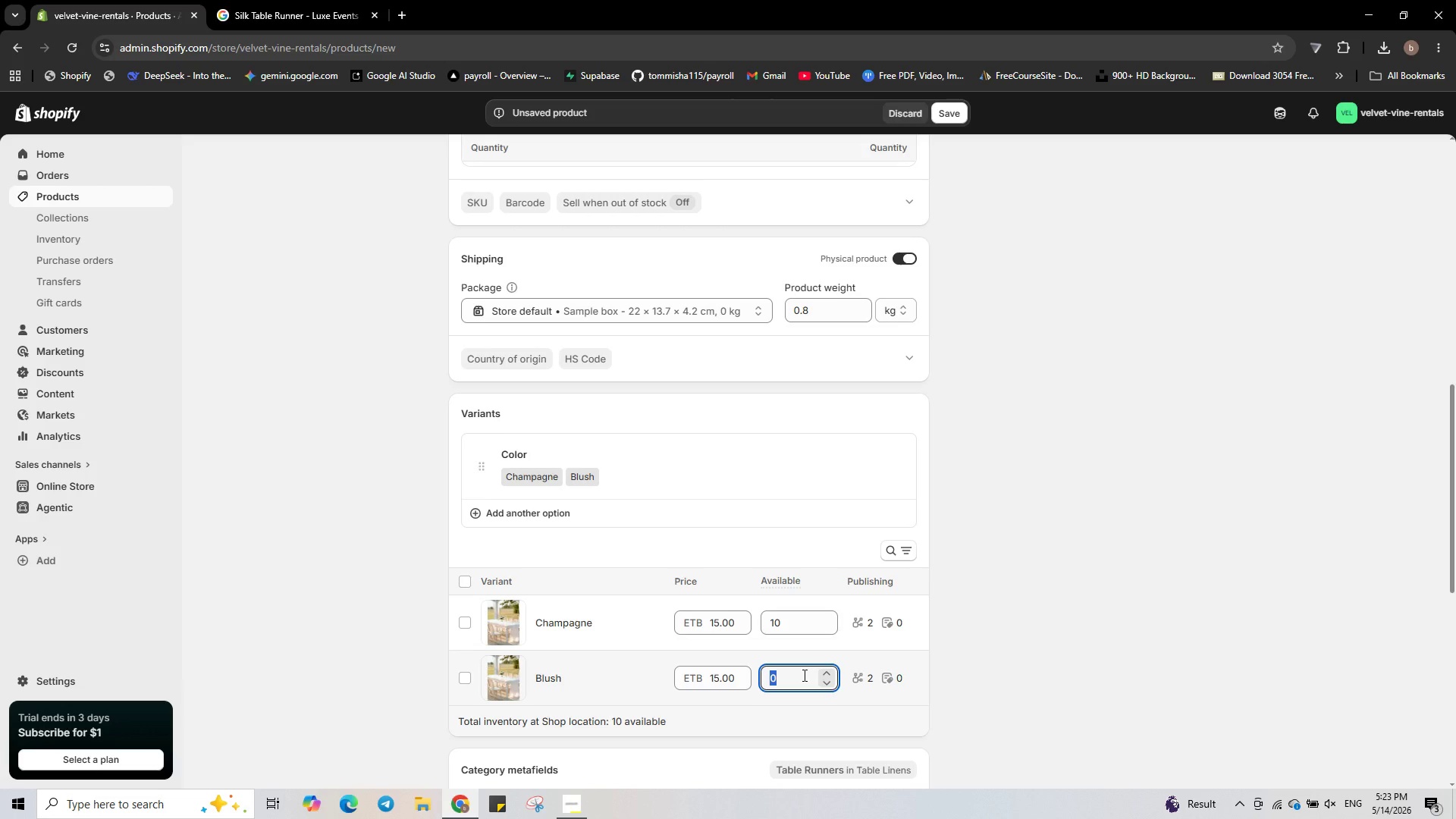 
key(Numpad1)
 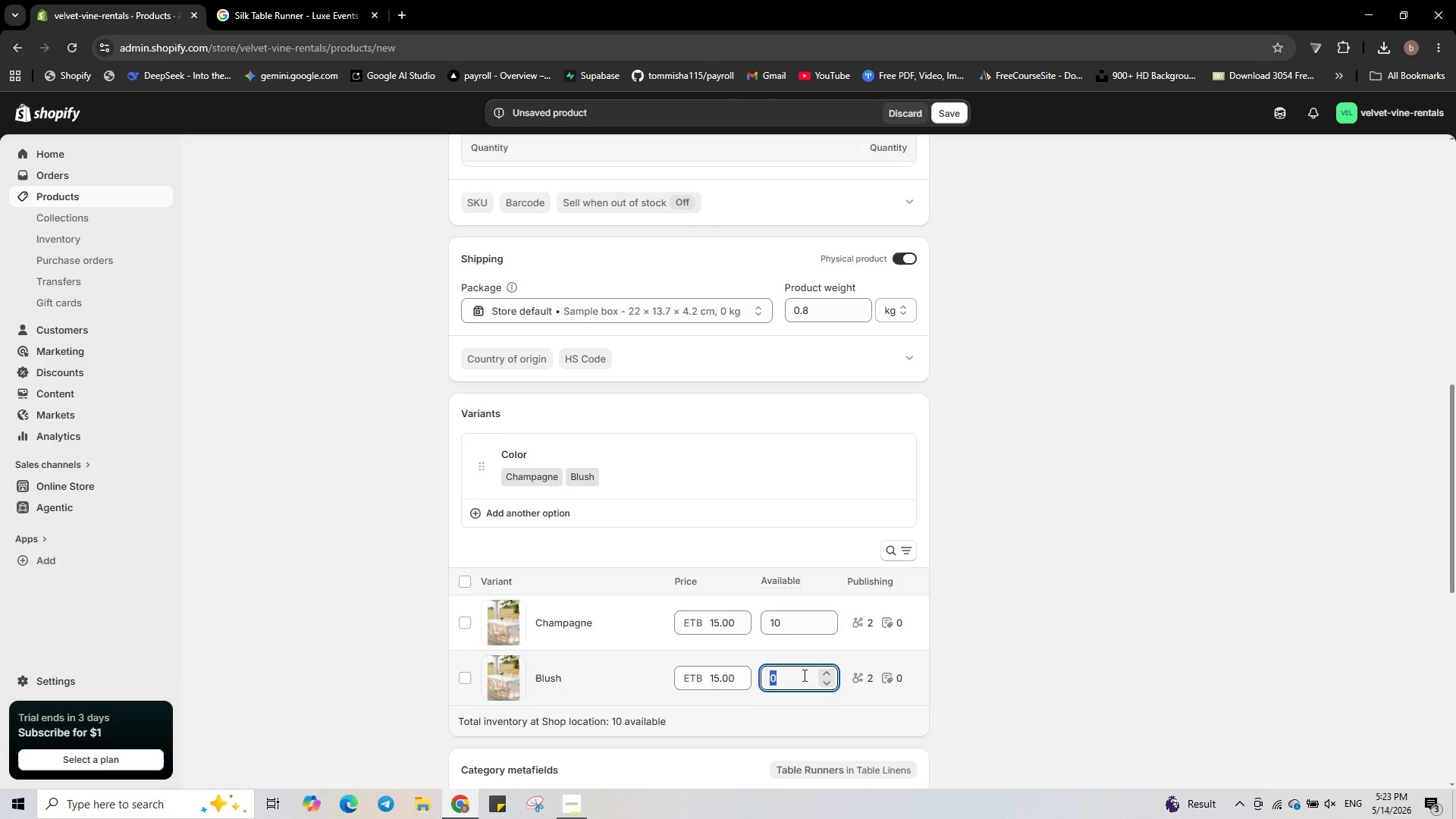 
key(Numpad0)
 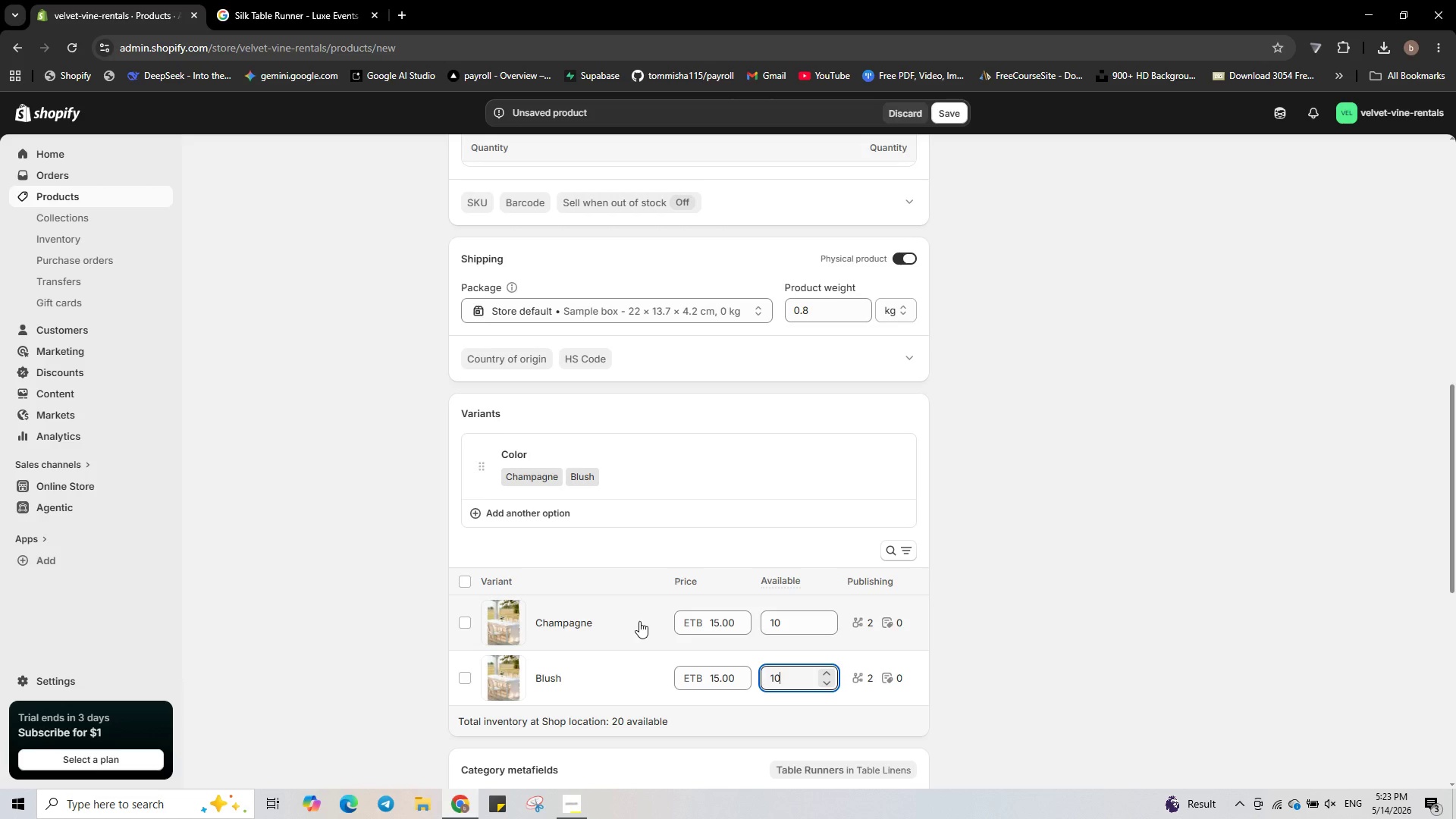 
left_click([639, 621])
 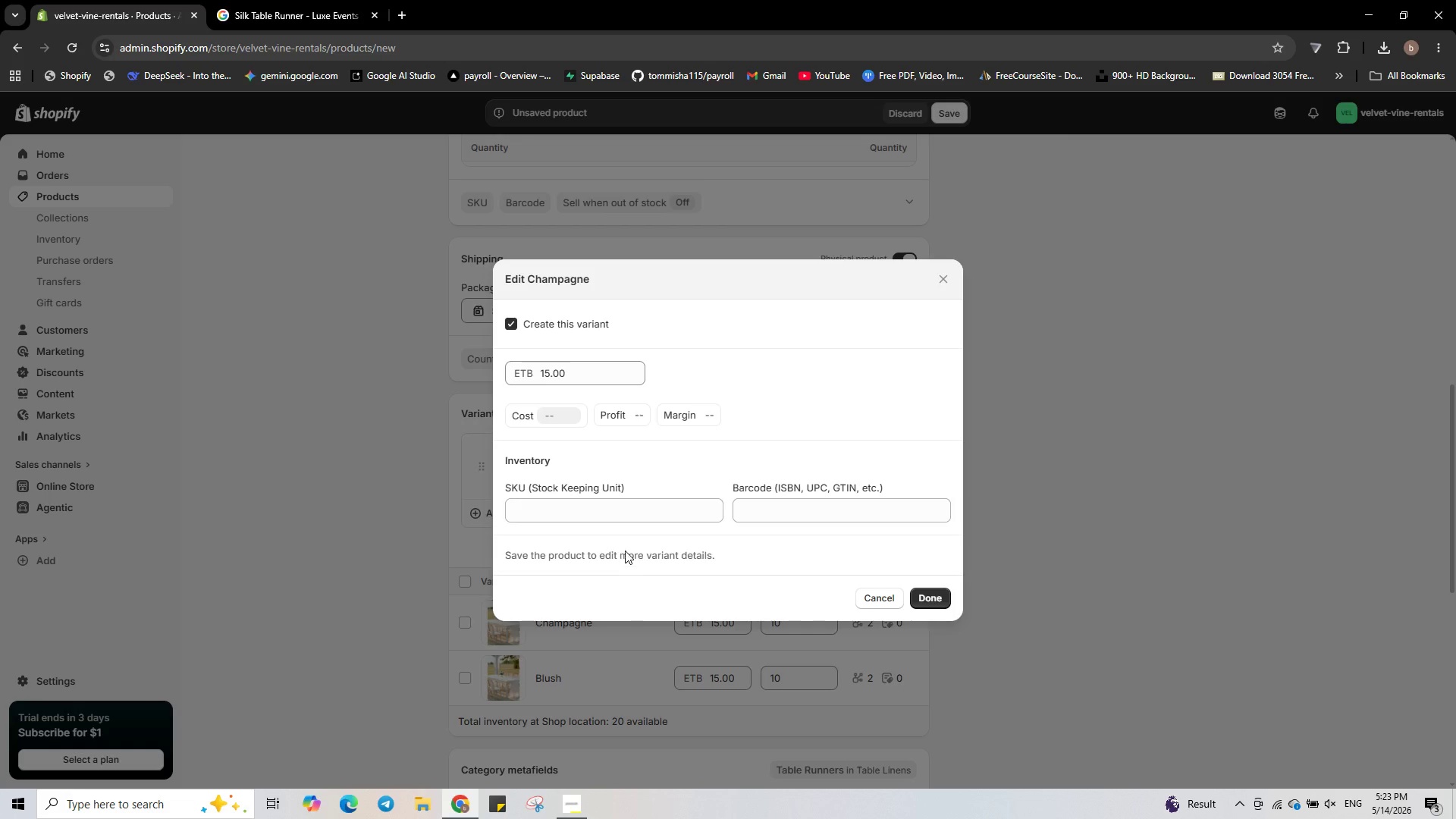 
left_click([617, 507])
 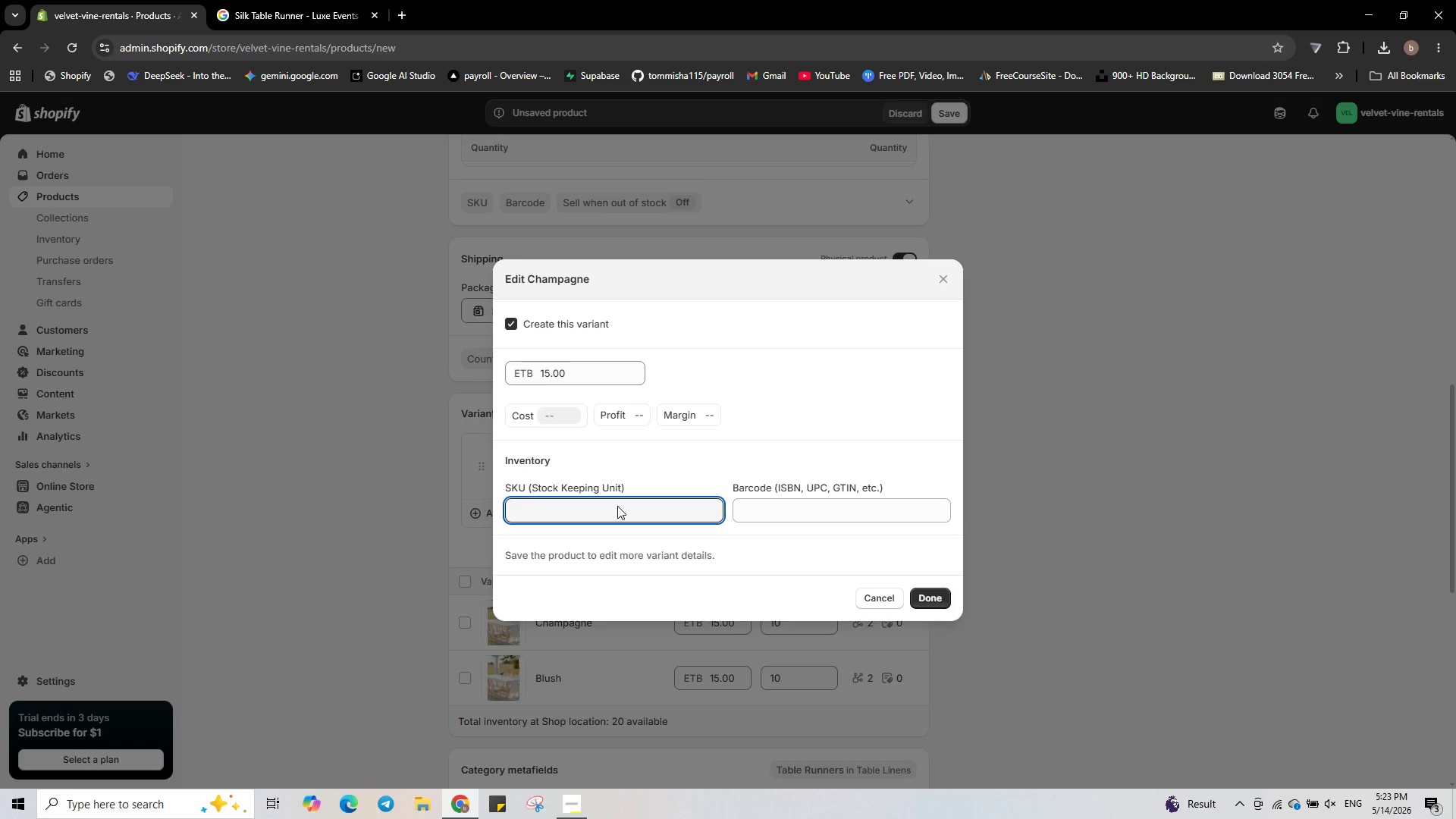 
type(VV-00008)
 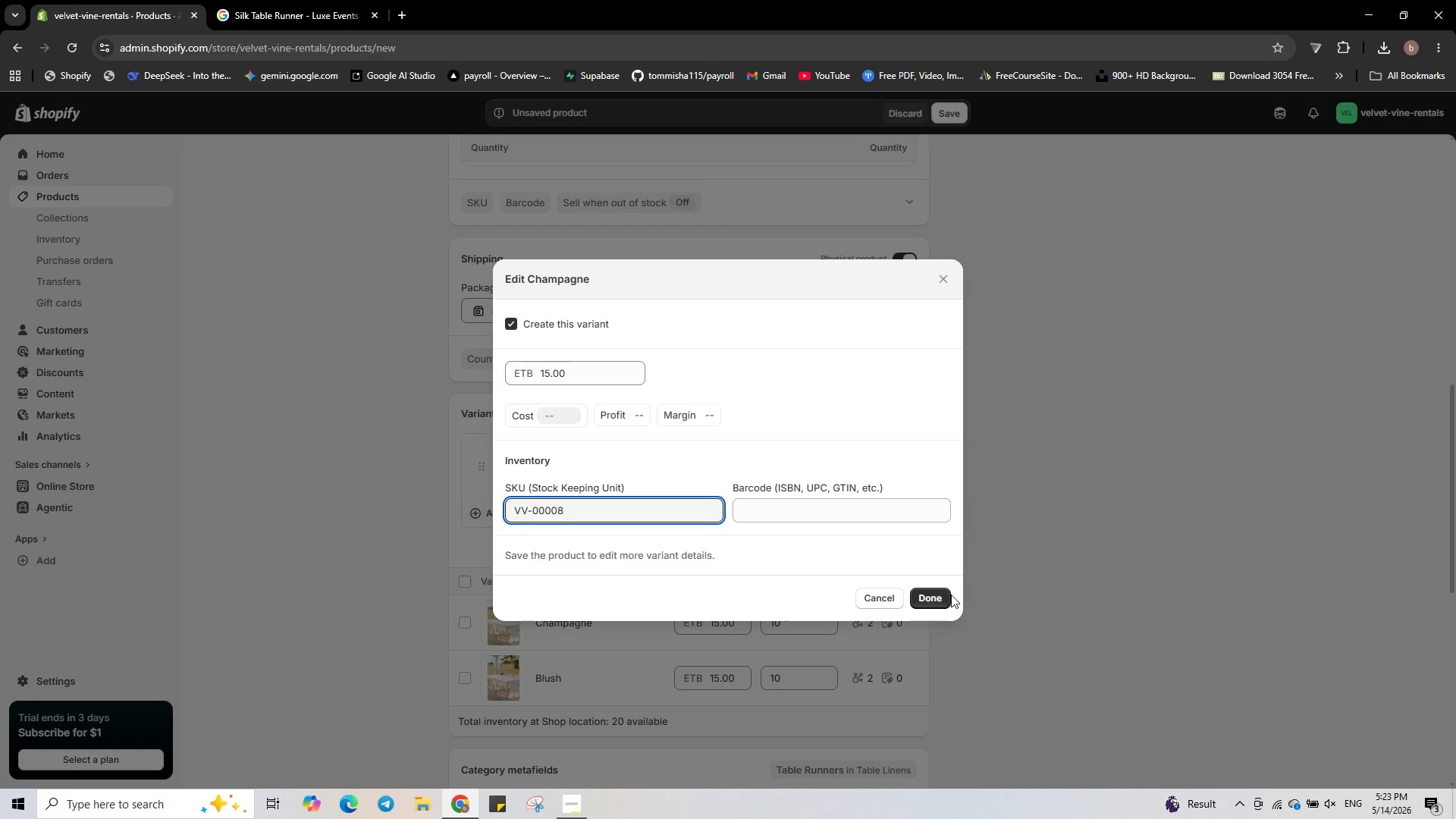 
left_click([946, 595])
 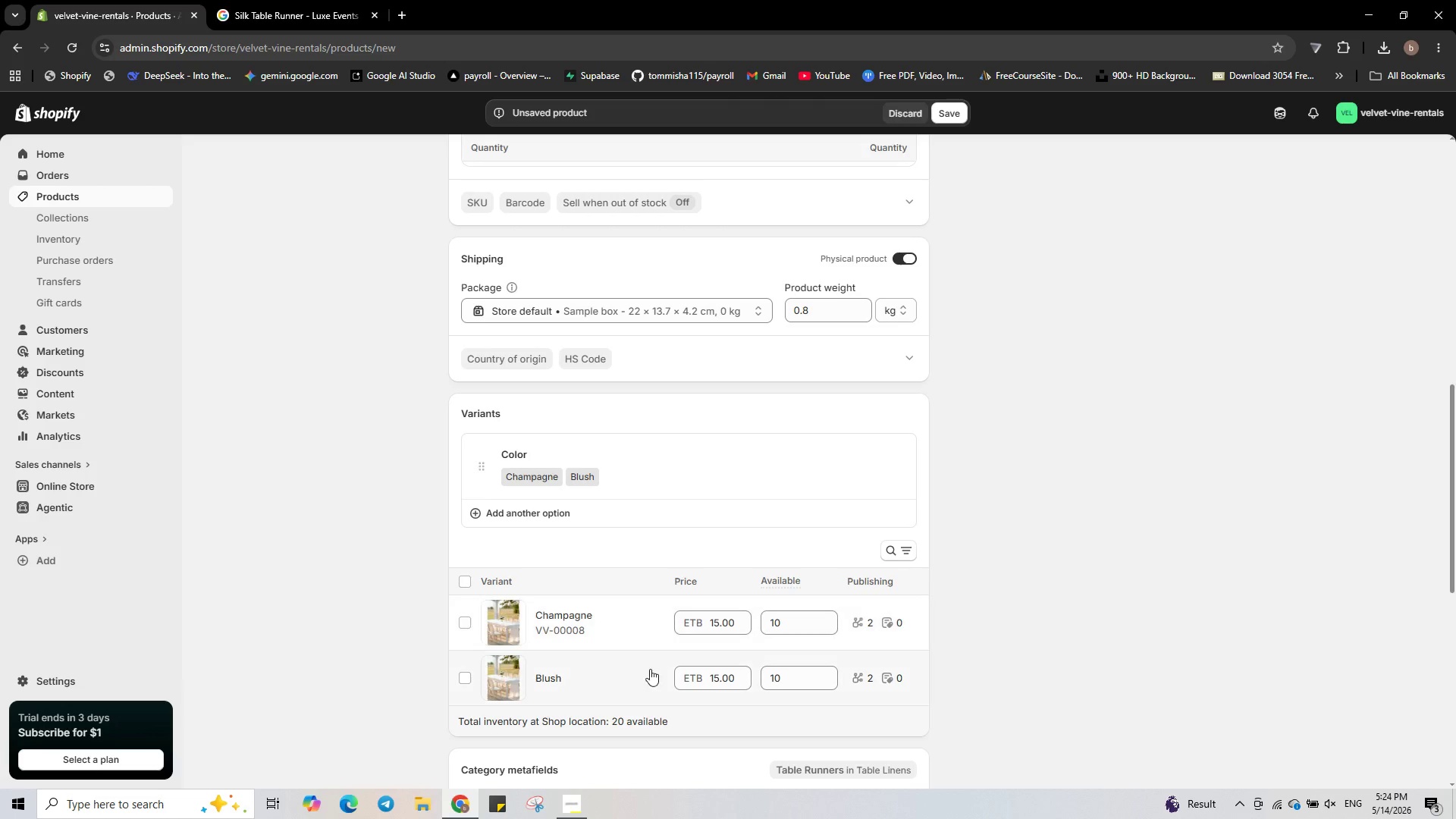 
left_click([625, 670])
 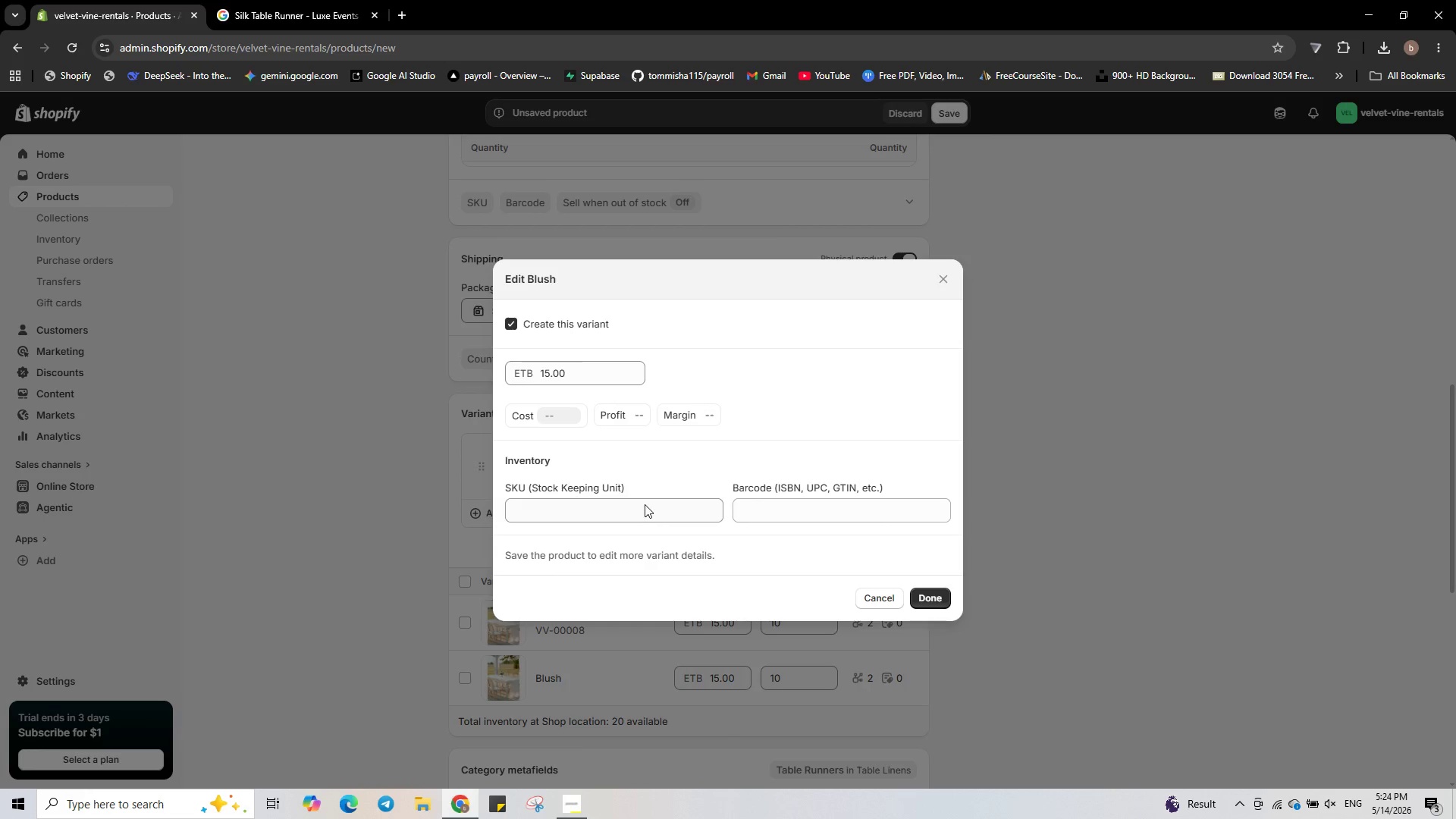 
type(VV=)
key(Backspace)
type(-00009)
 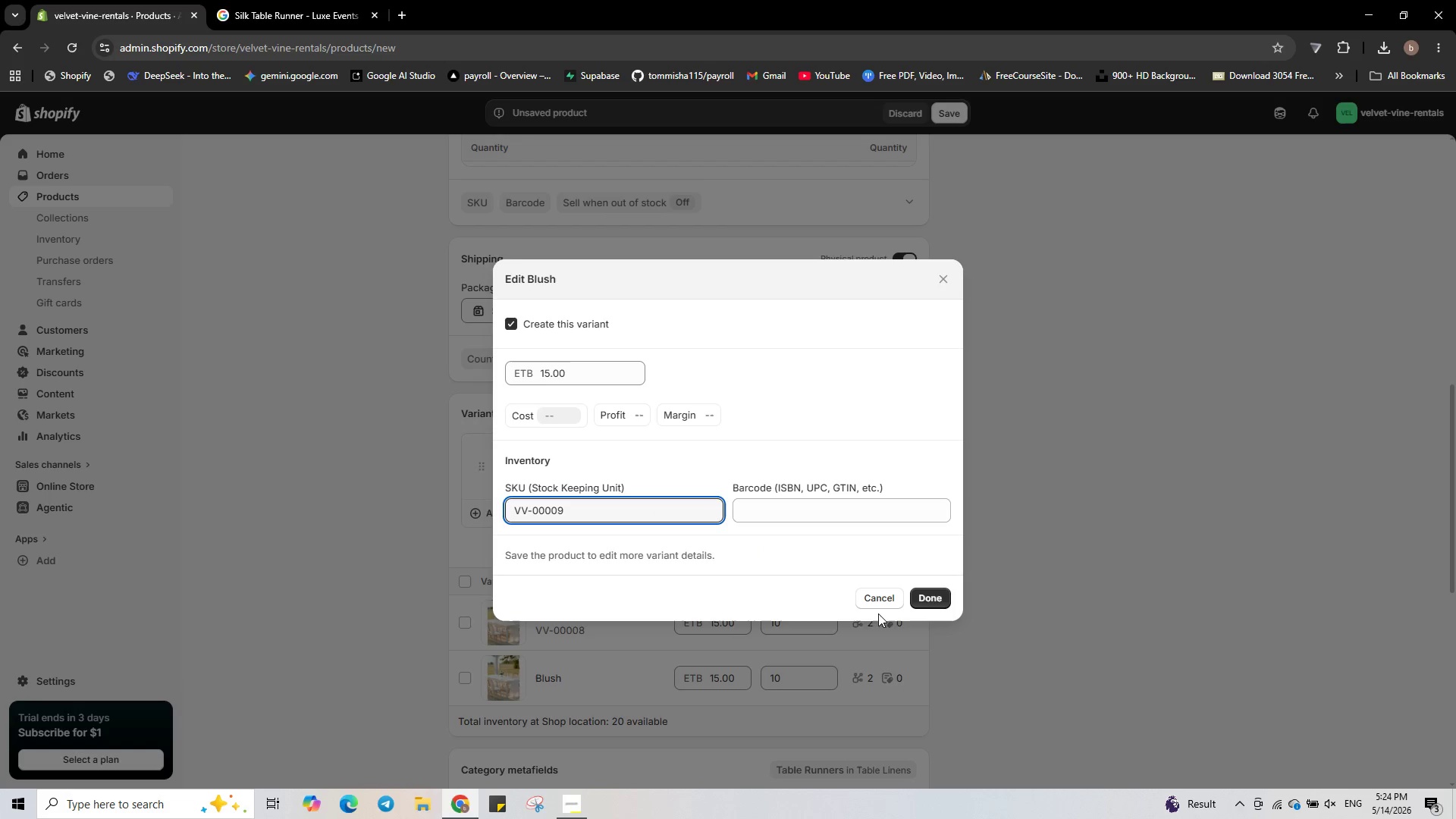 
left_click([934, 594])
 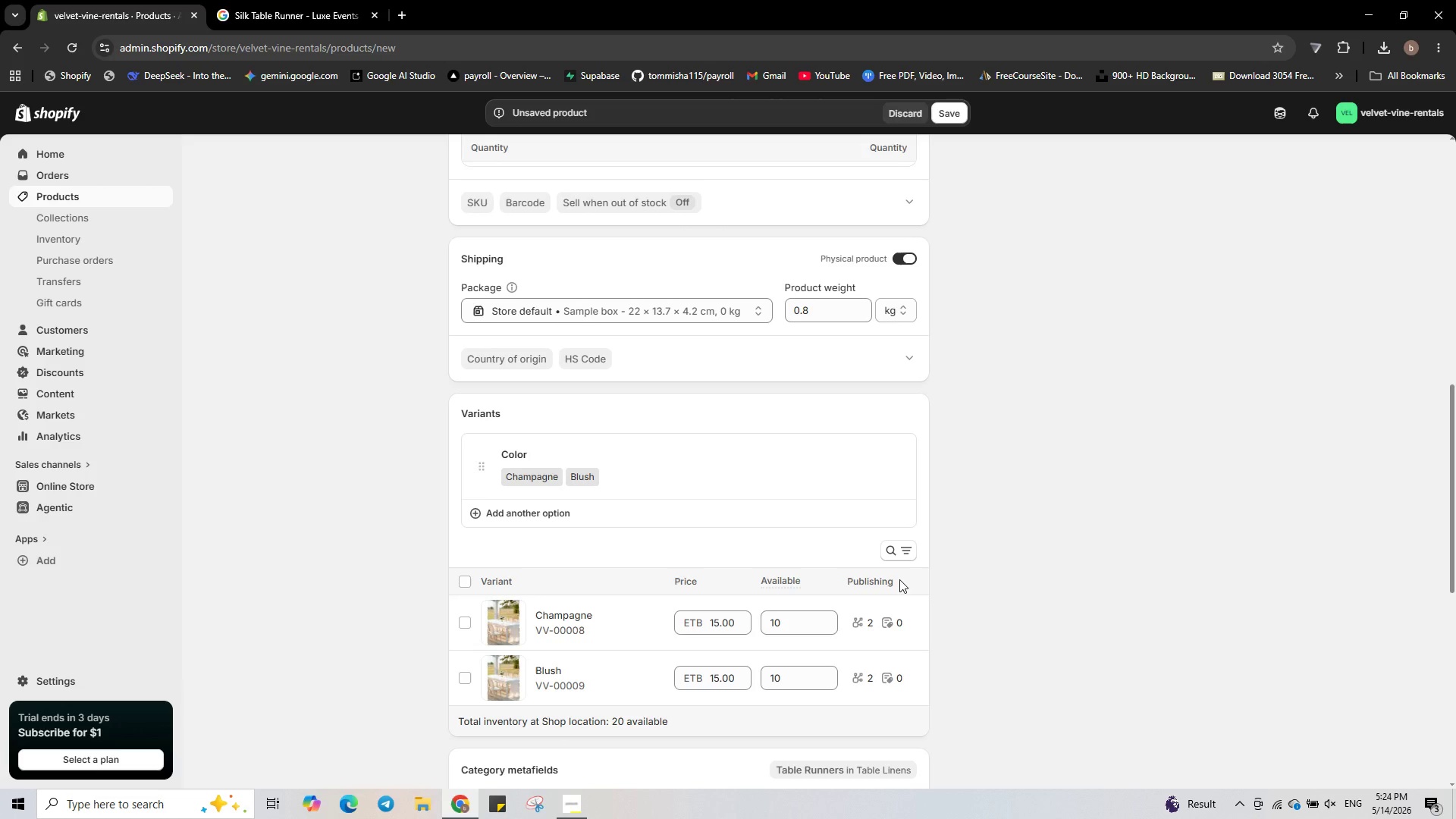 
scroll: coordinate [899, 579], scroll_direction: down, amount: 7.0
 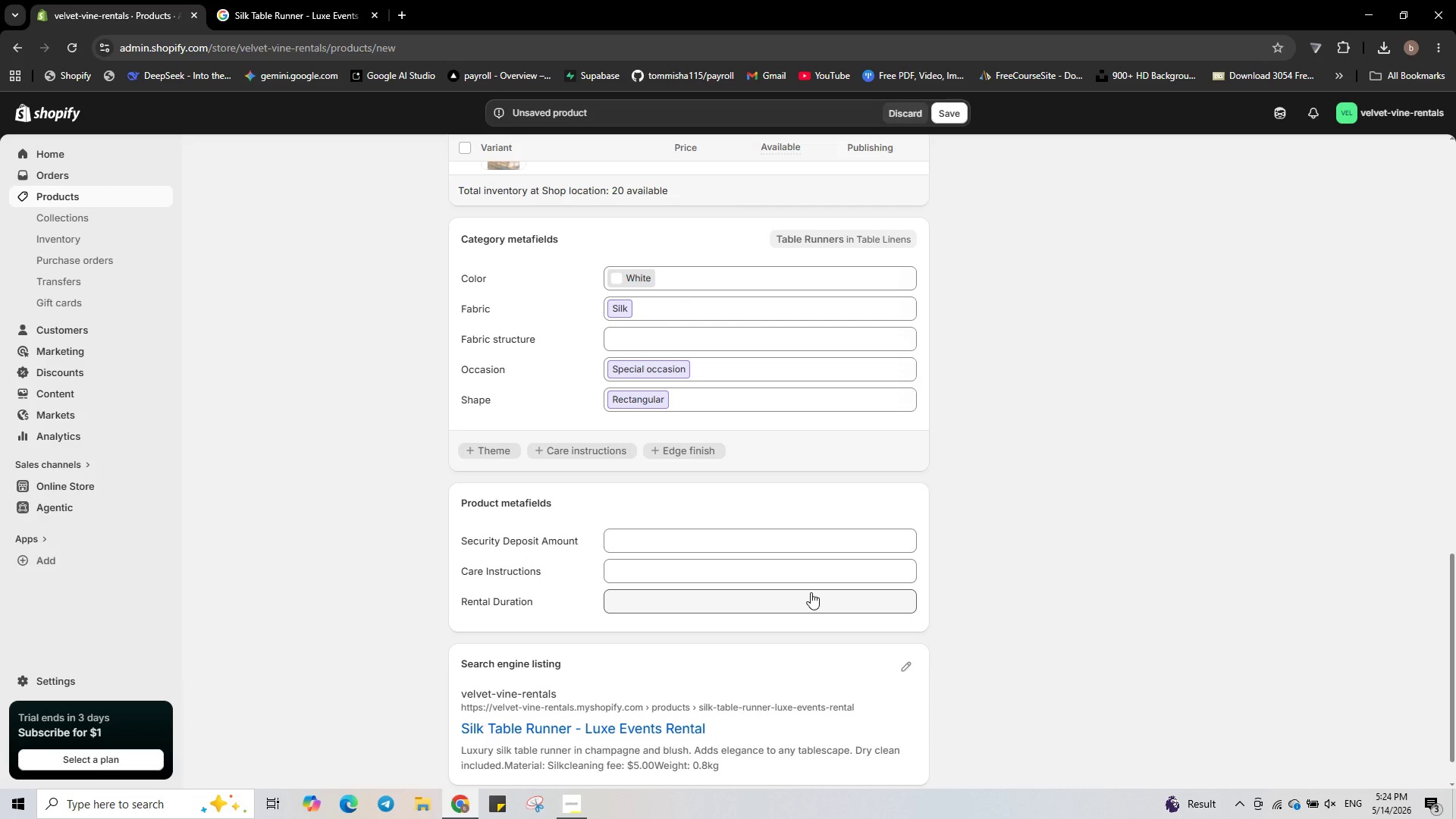 
left_click([811, 592])
 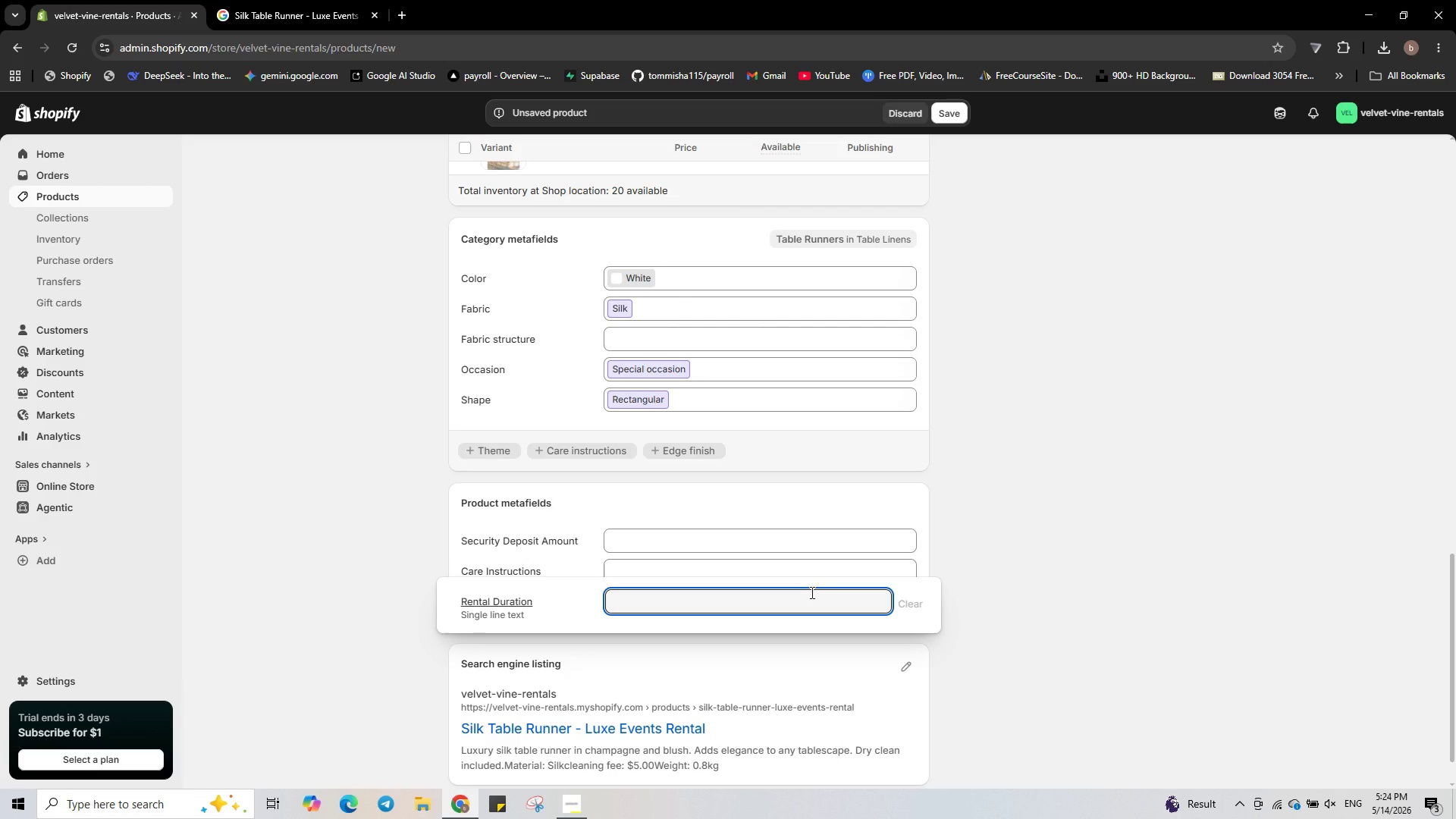 
type(72 Hours (weekend))
 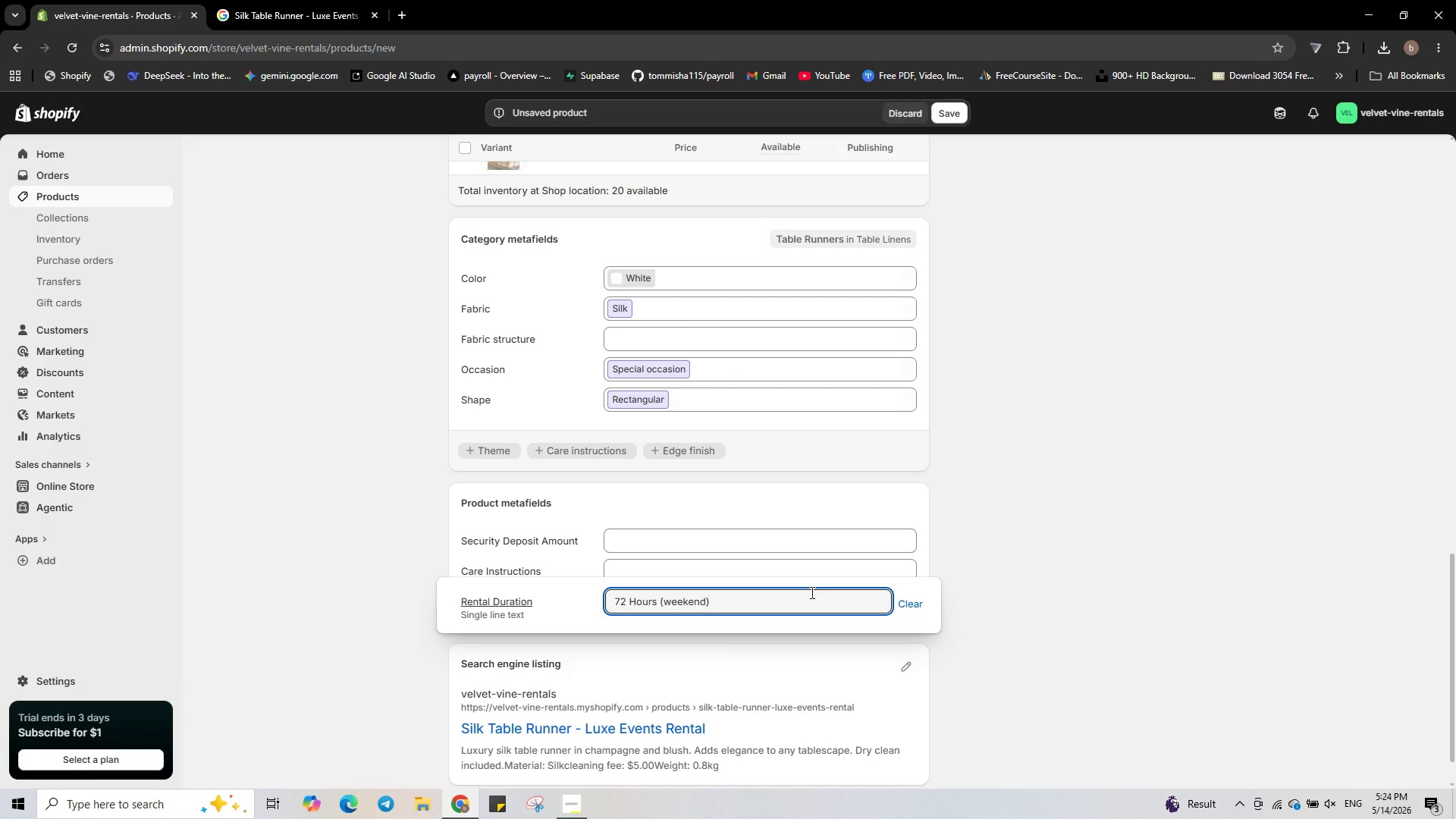 
left_click([814, 535])
 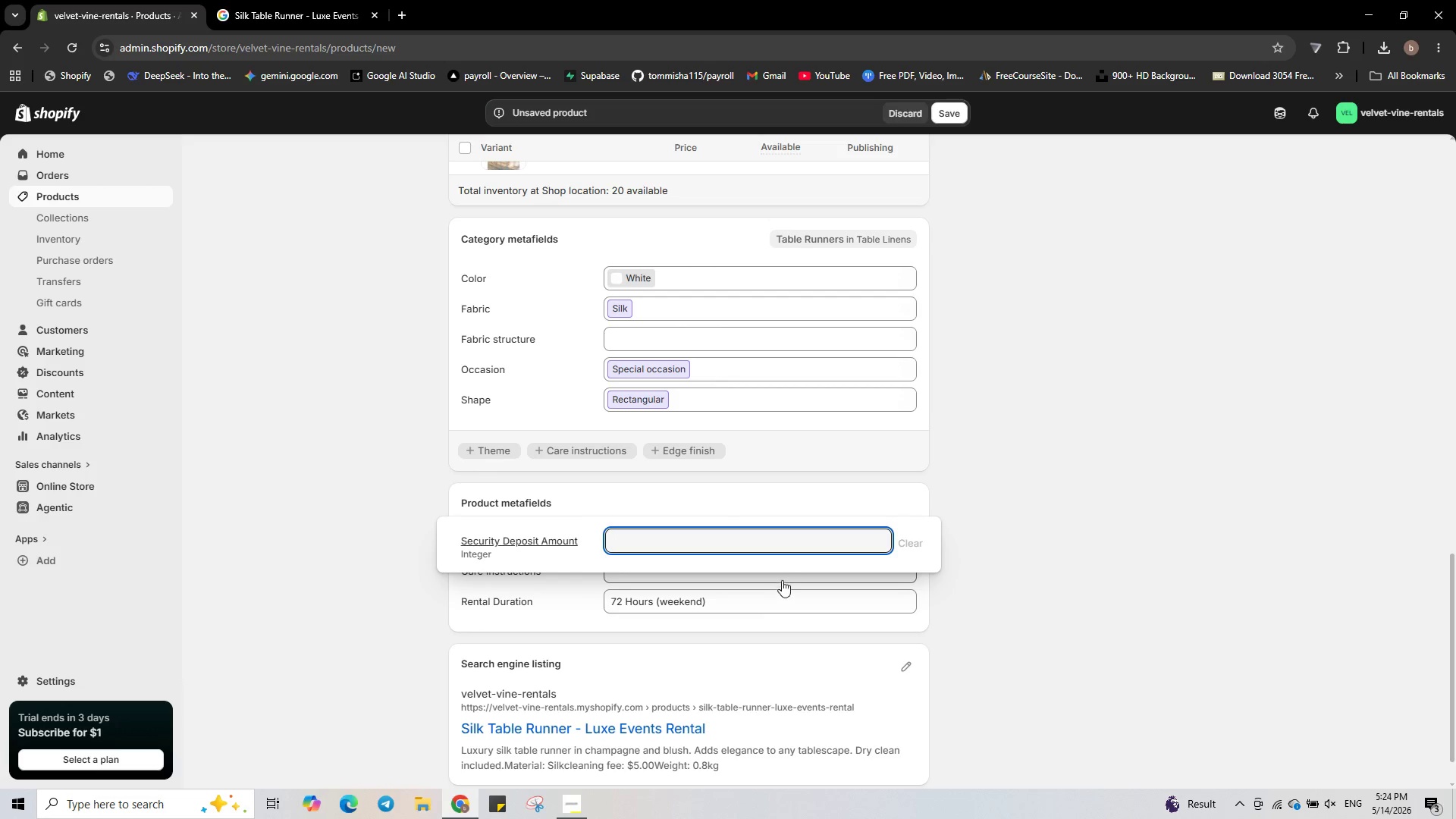 
left_click([786, 574])
 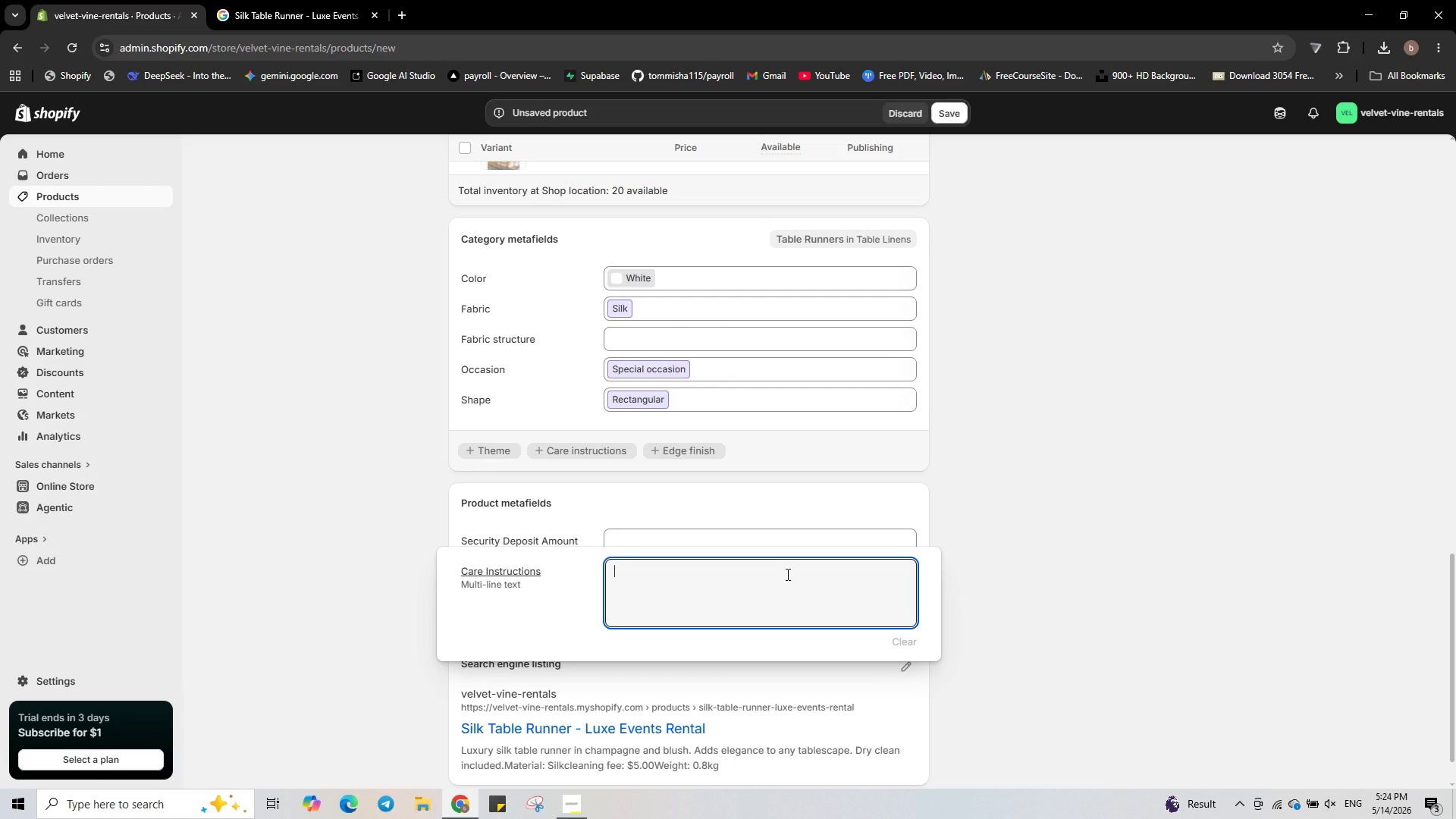 
type(Dry clean only.)
 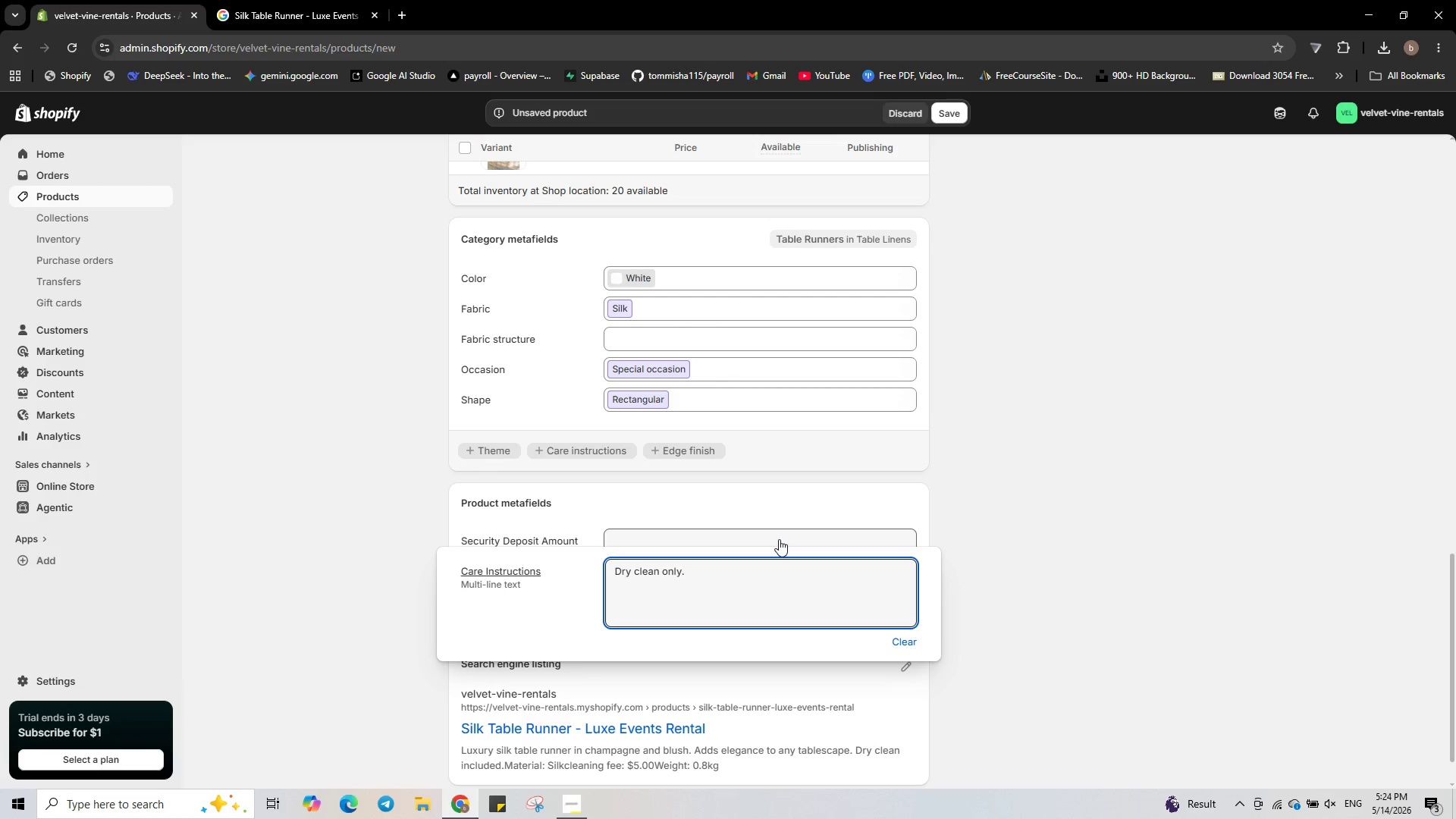 
left_click([779, 539])
 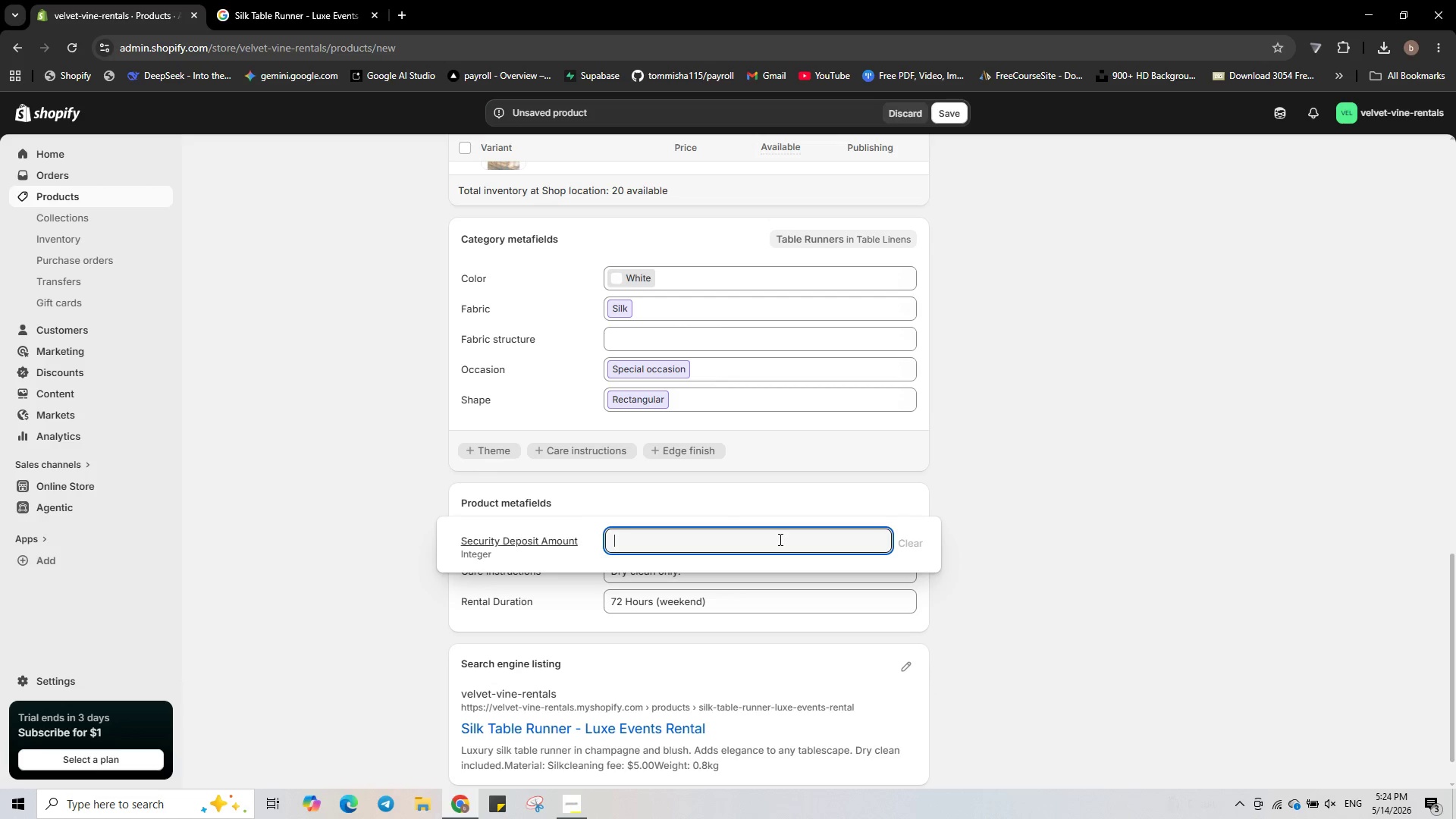 
key(Numpad1)
 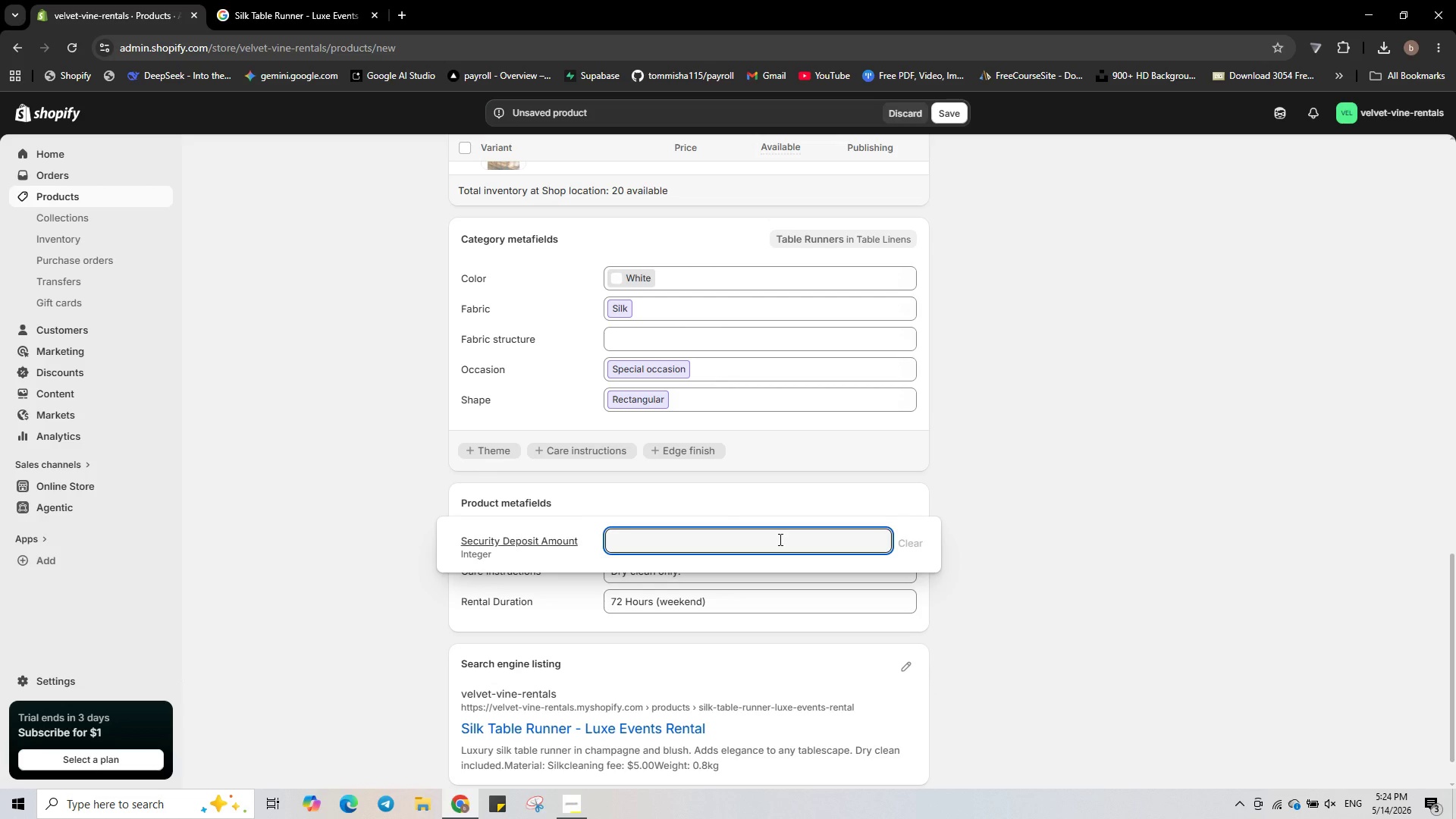 
key(Numpad0)
 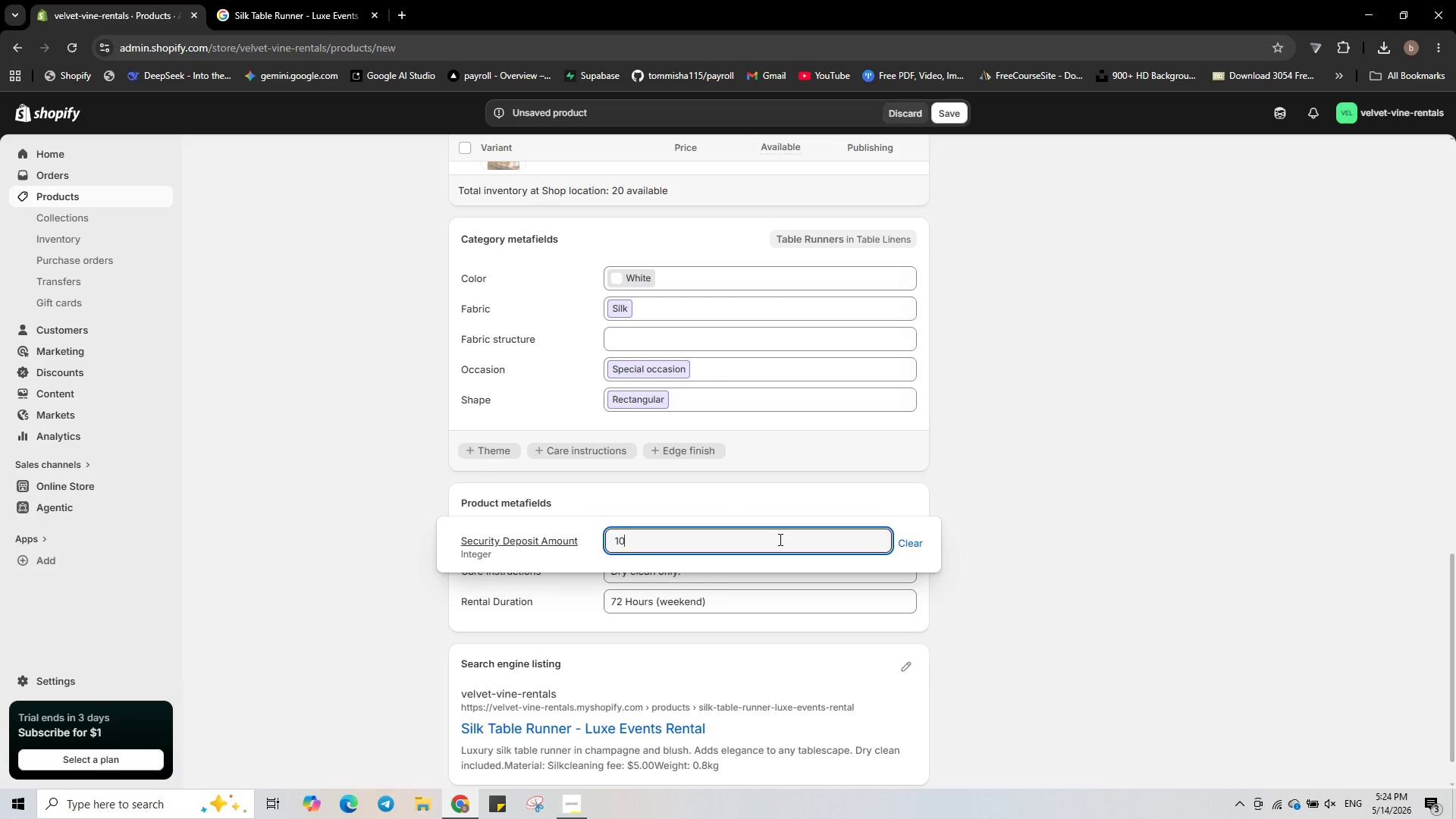 
key(Numpad0)
 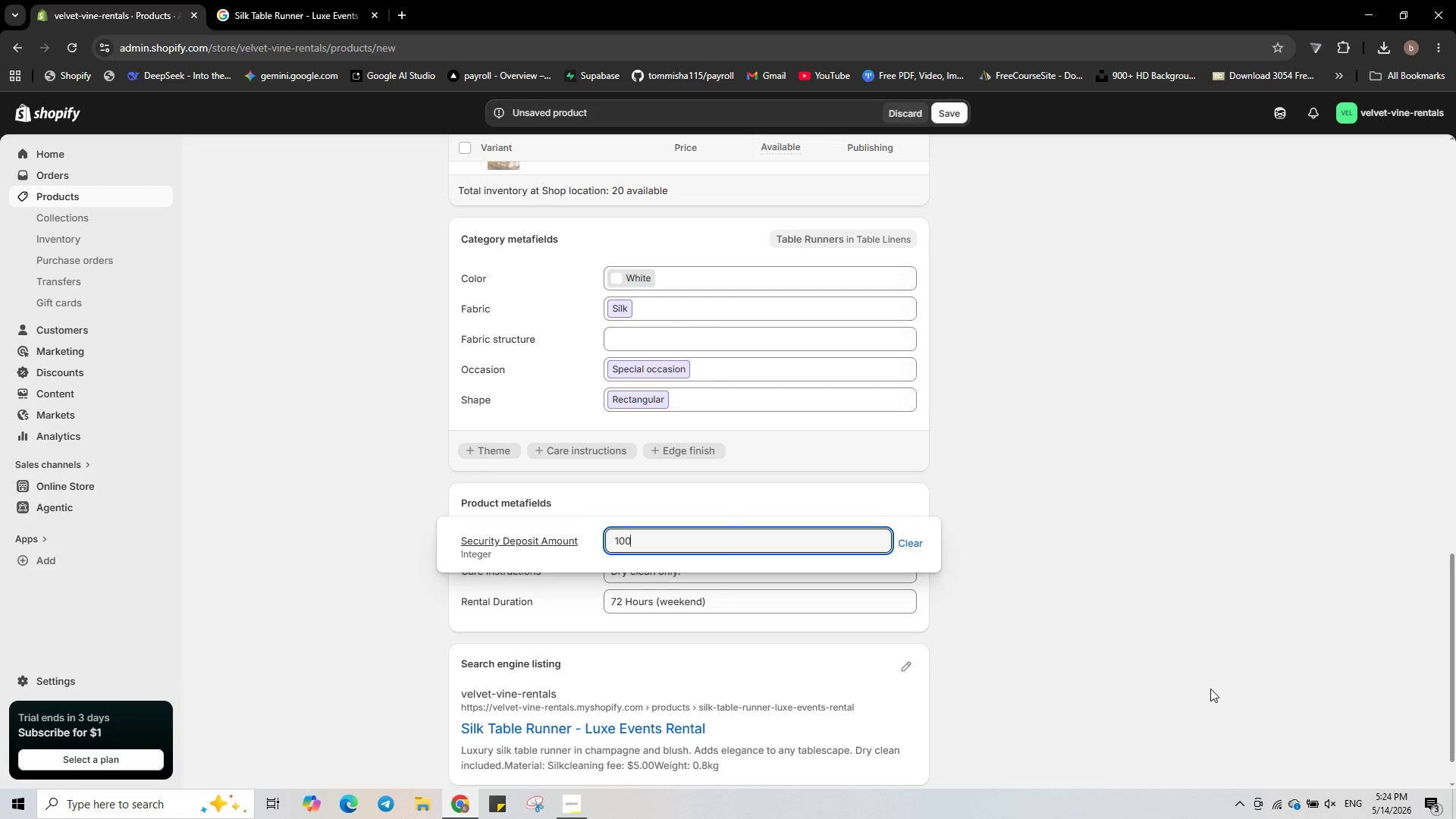 
left_click([1145, 625])
 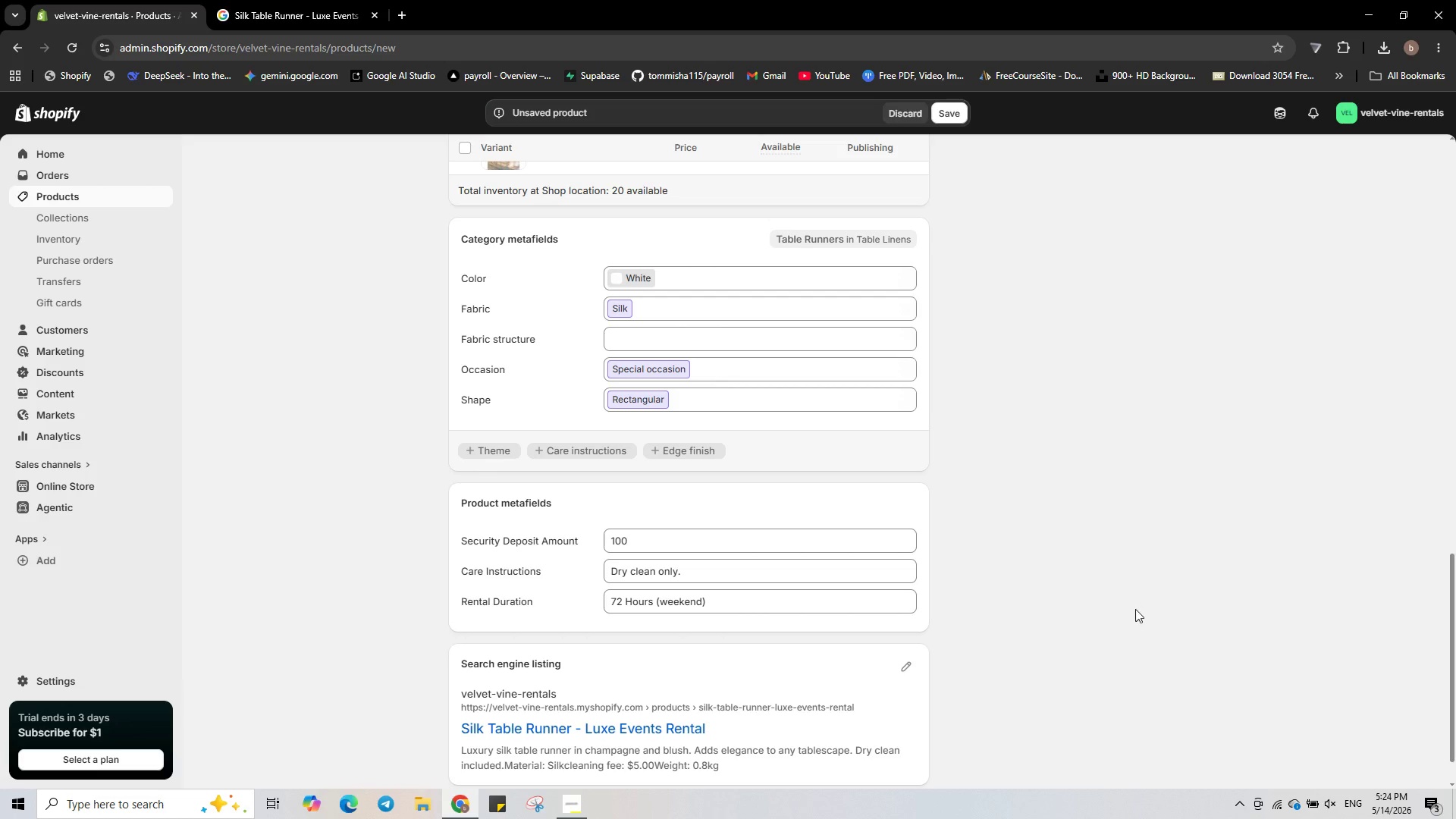 
scroll: coordinate [1127, 606], scroll_direction: up, amount: 11.0
 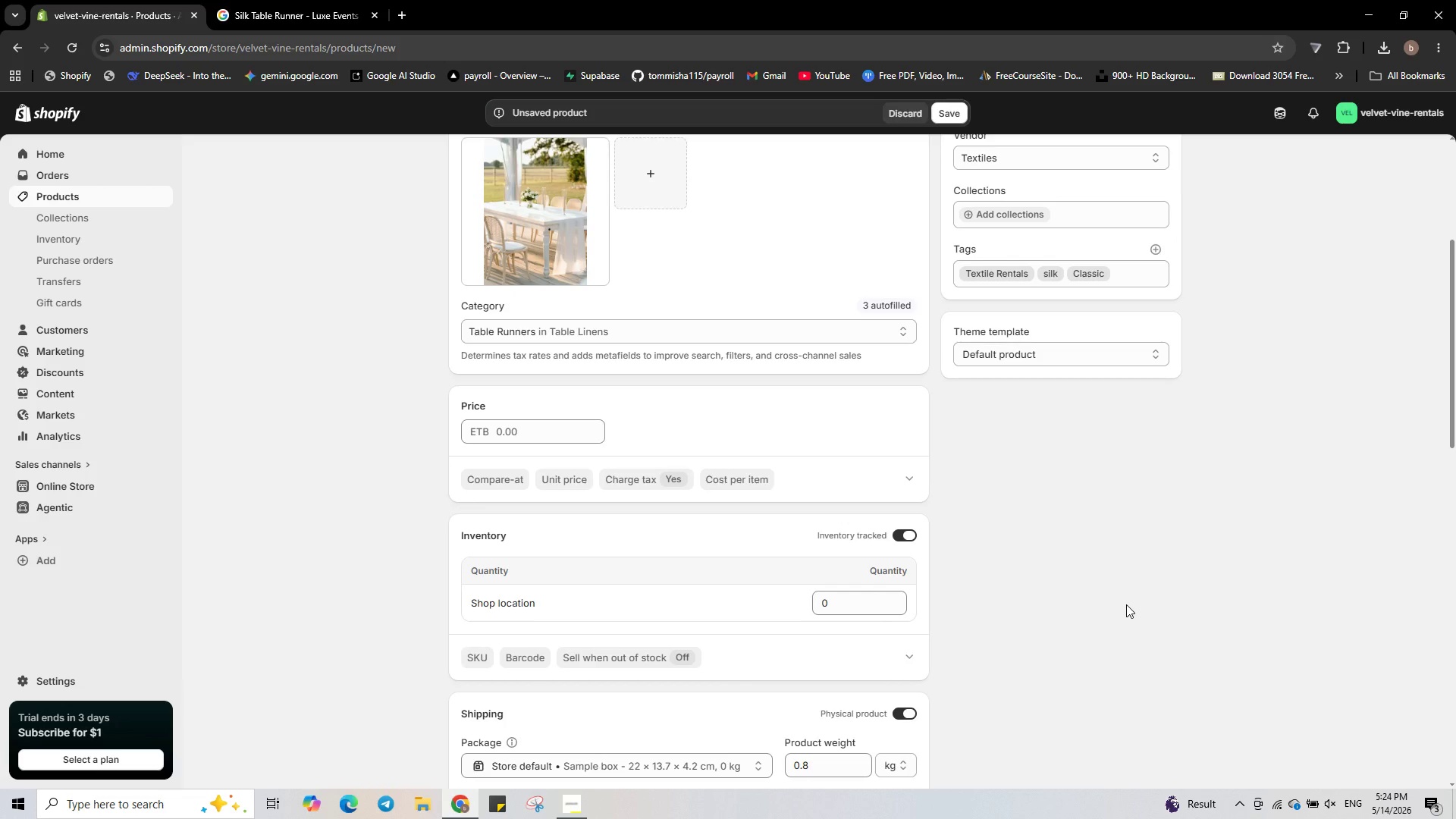 
left_click([563, 200])
 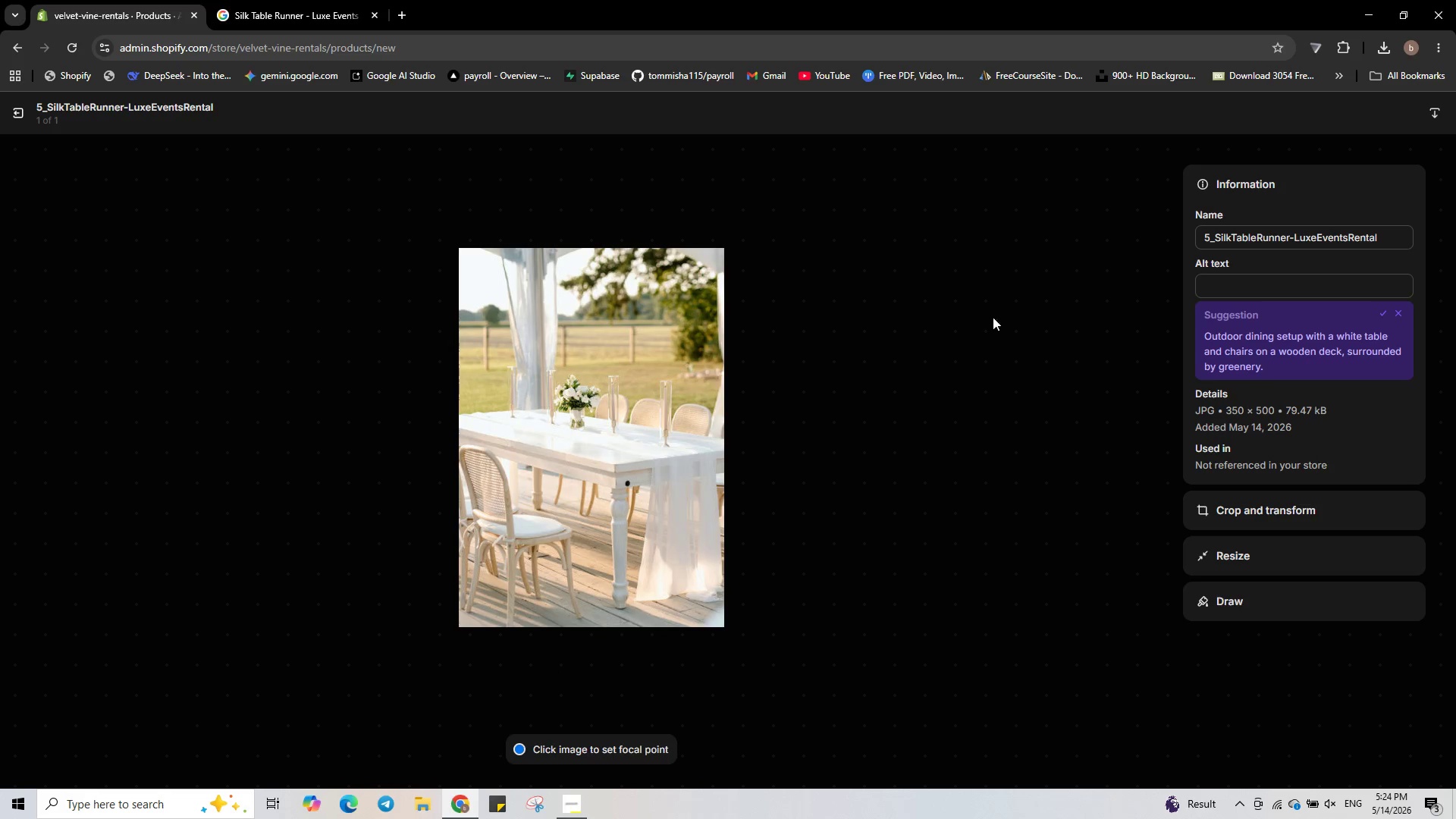 
left_click([1294, 297])
 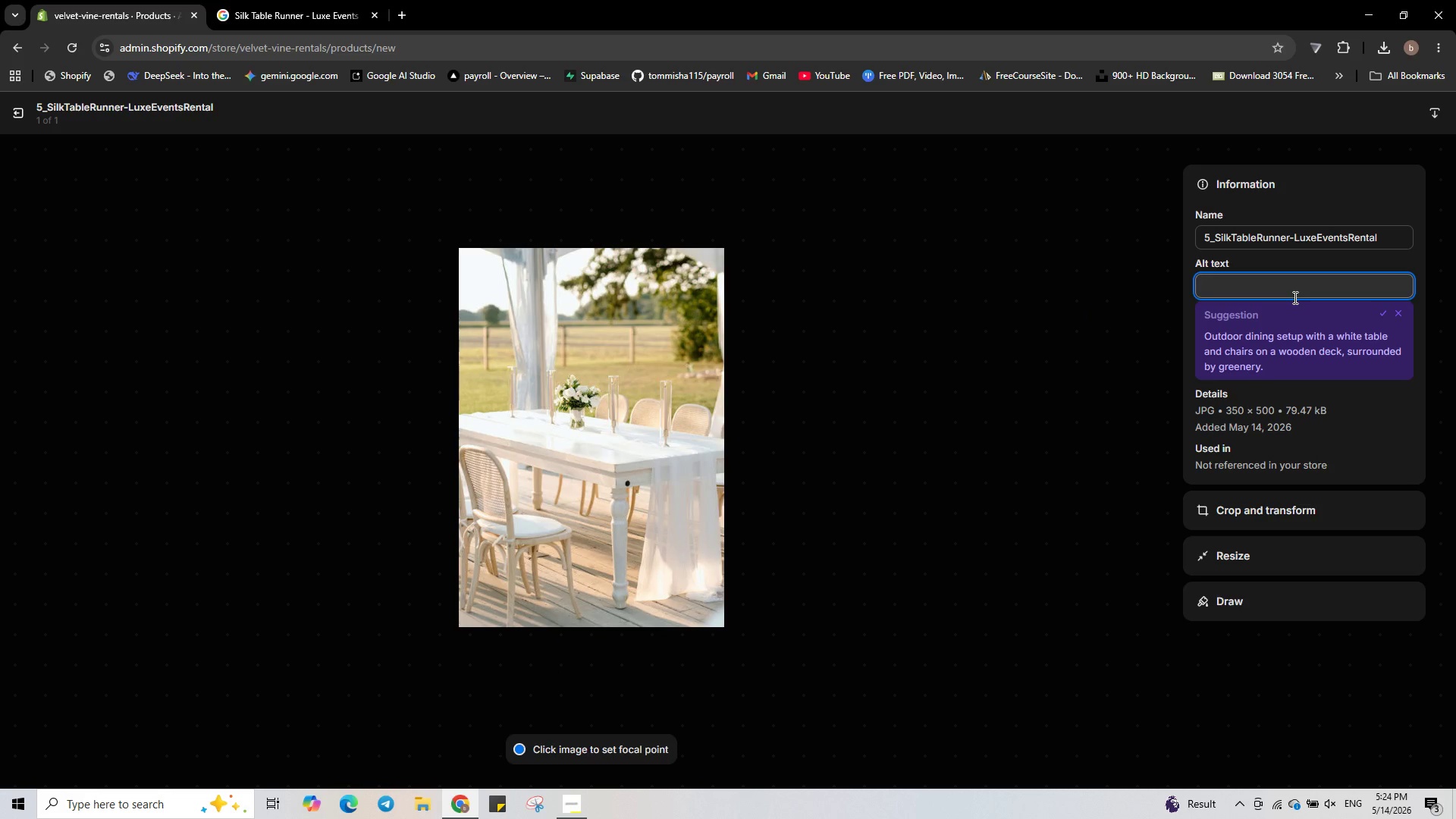 
type(Silk table runner in champagne - luxury event rental)
 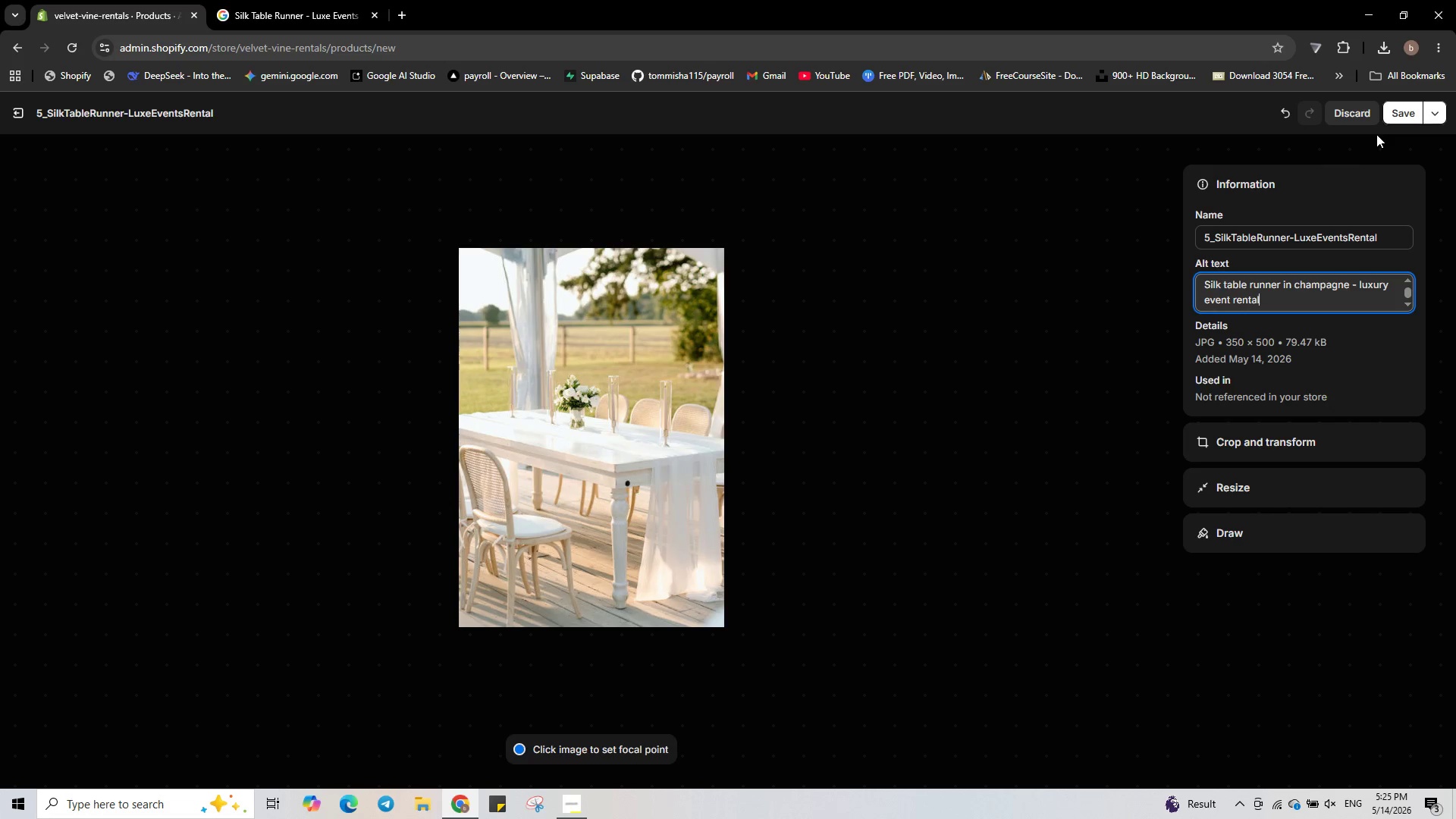 
left_click([1400, 111])
 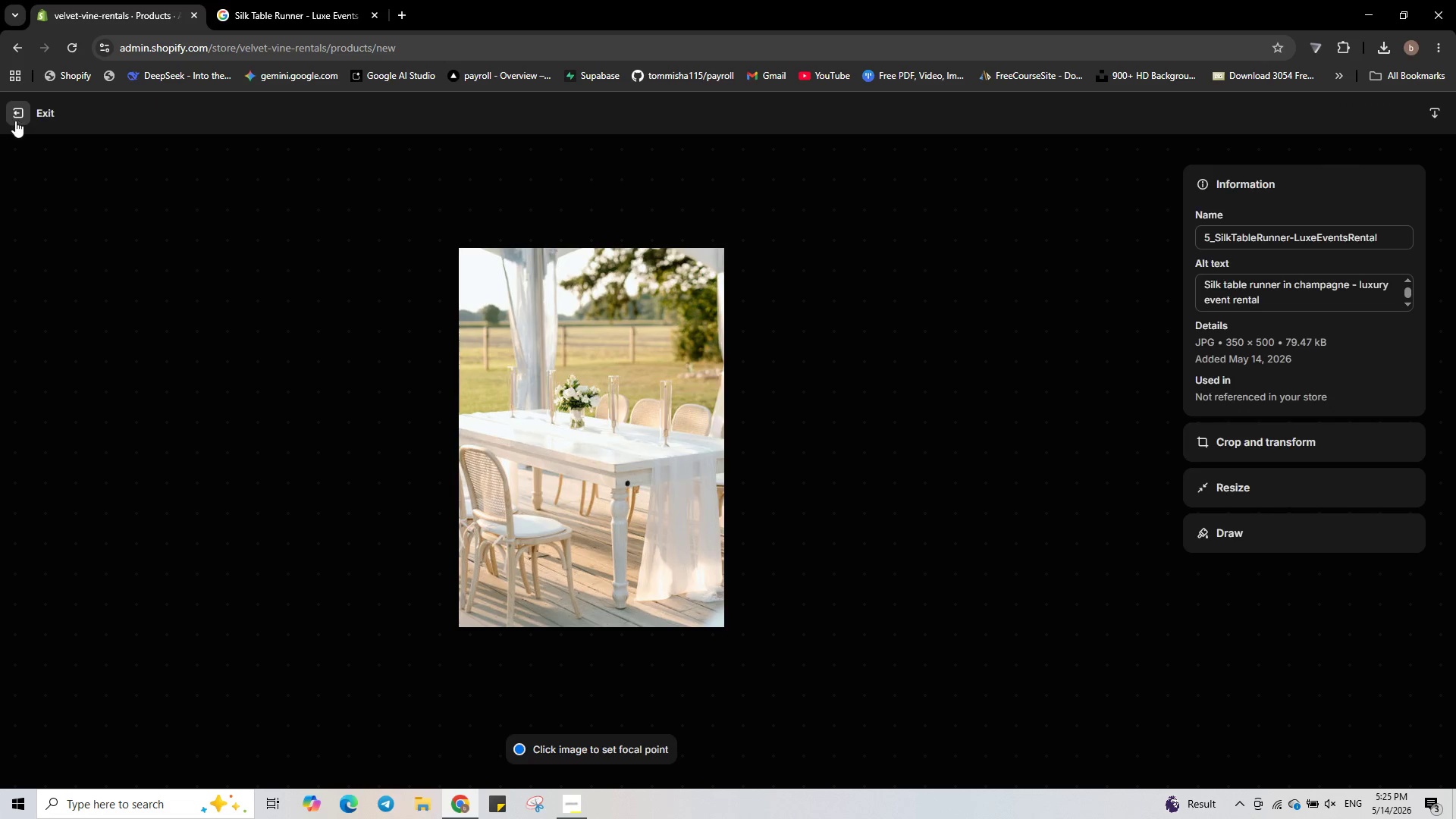 
left_click([15, 121])
 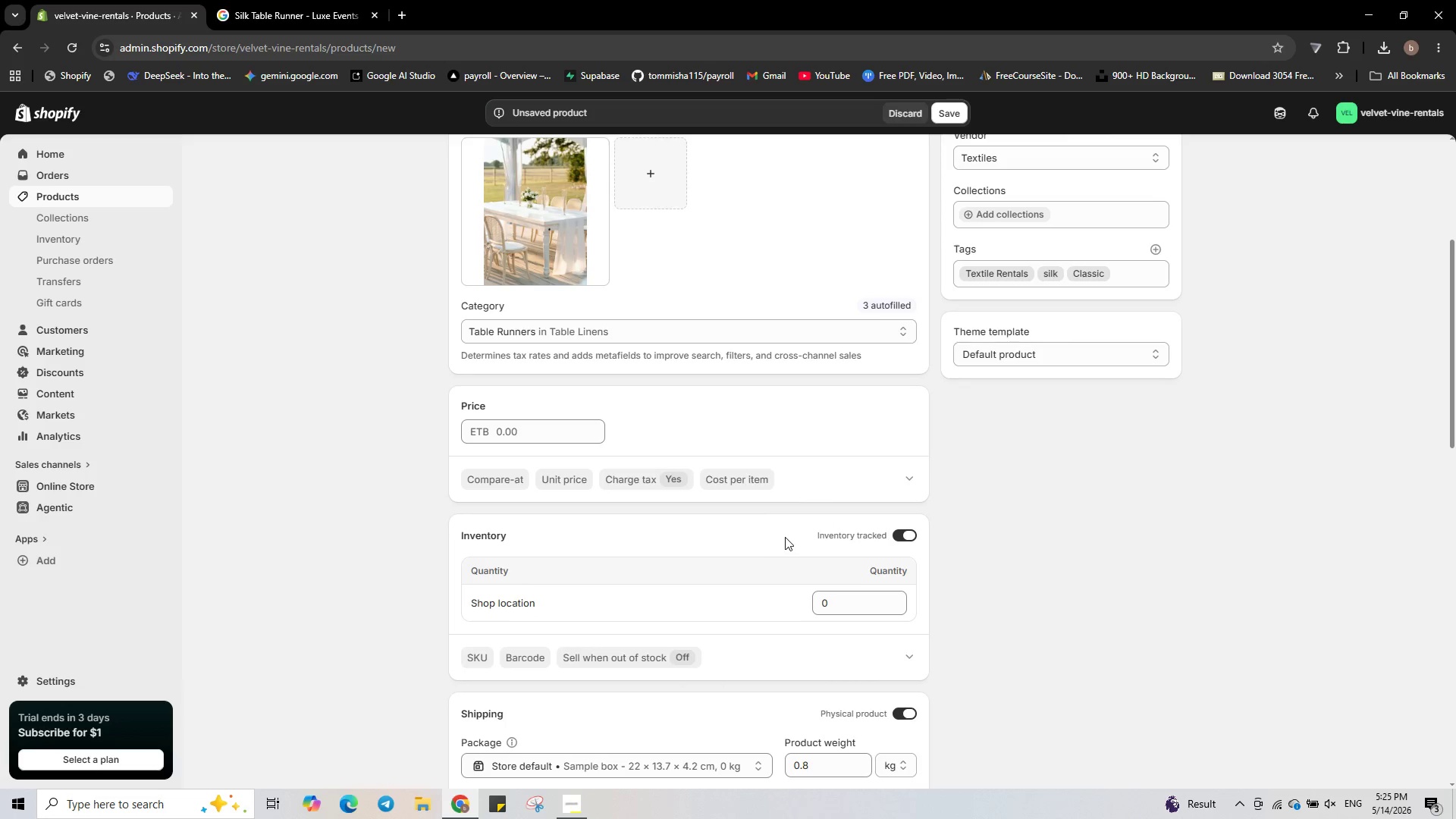 
scroll: coordinate [764, 552], scroll_direction: none, amount: 0.0
 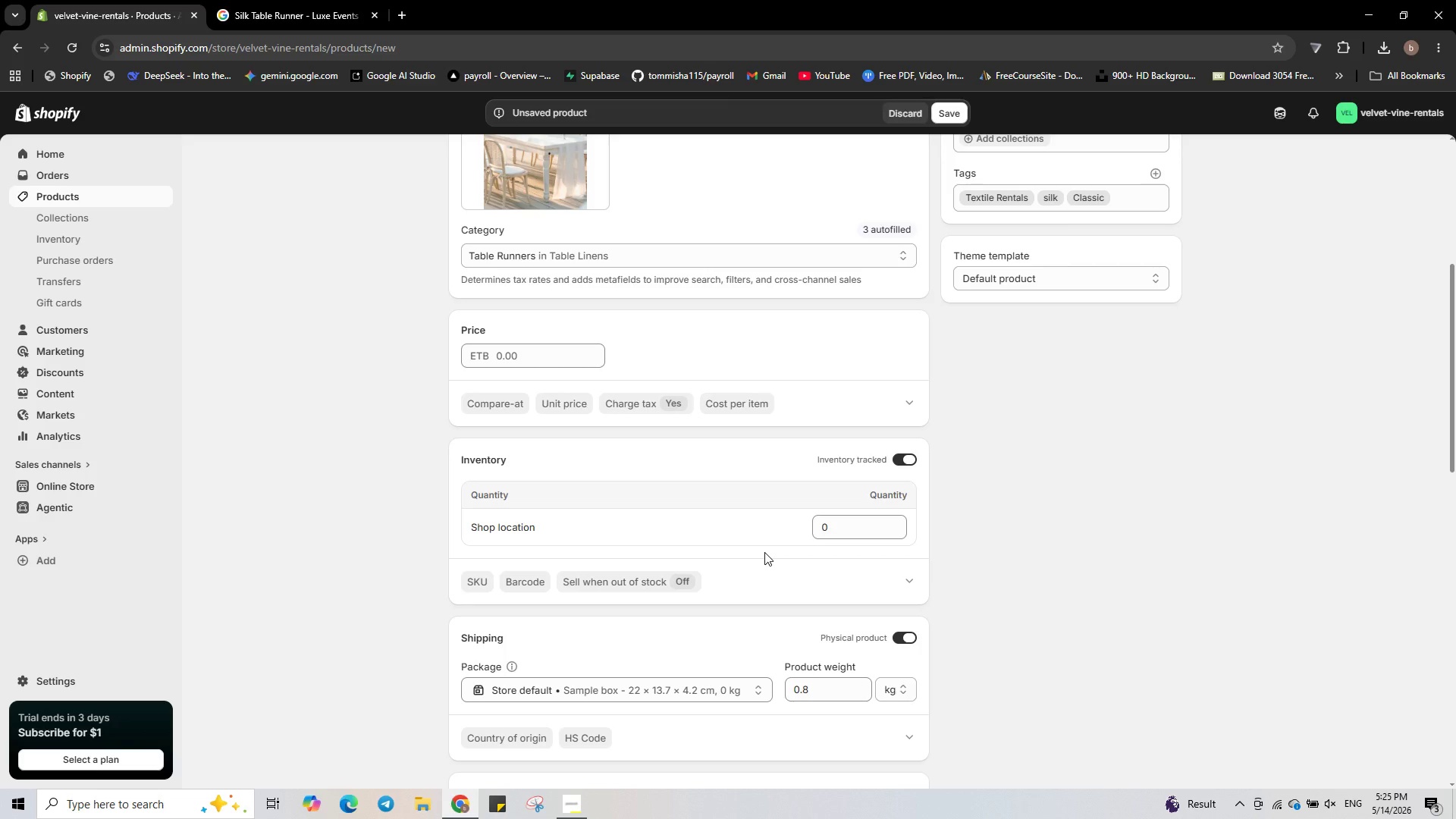 
scroll: coordinate [764, 552], scroll_direction: down, amount: 3.0
 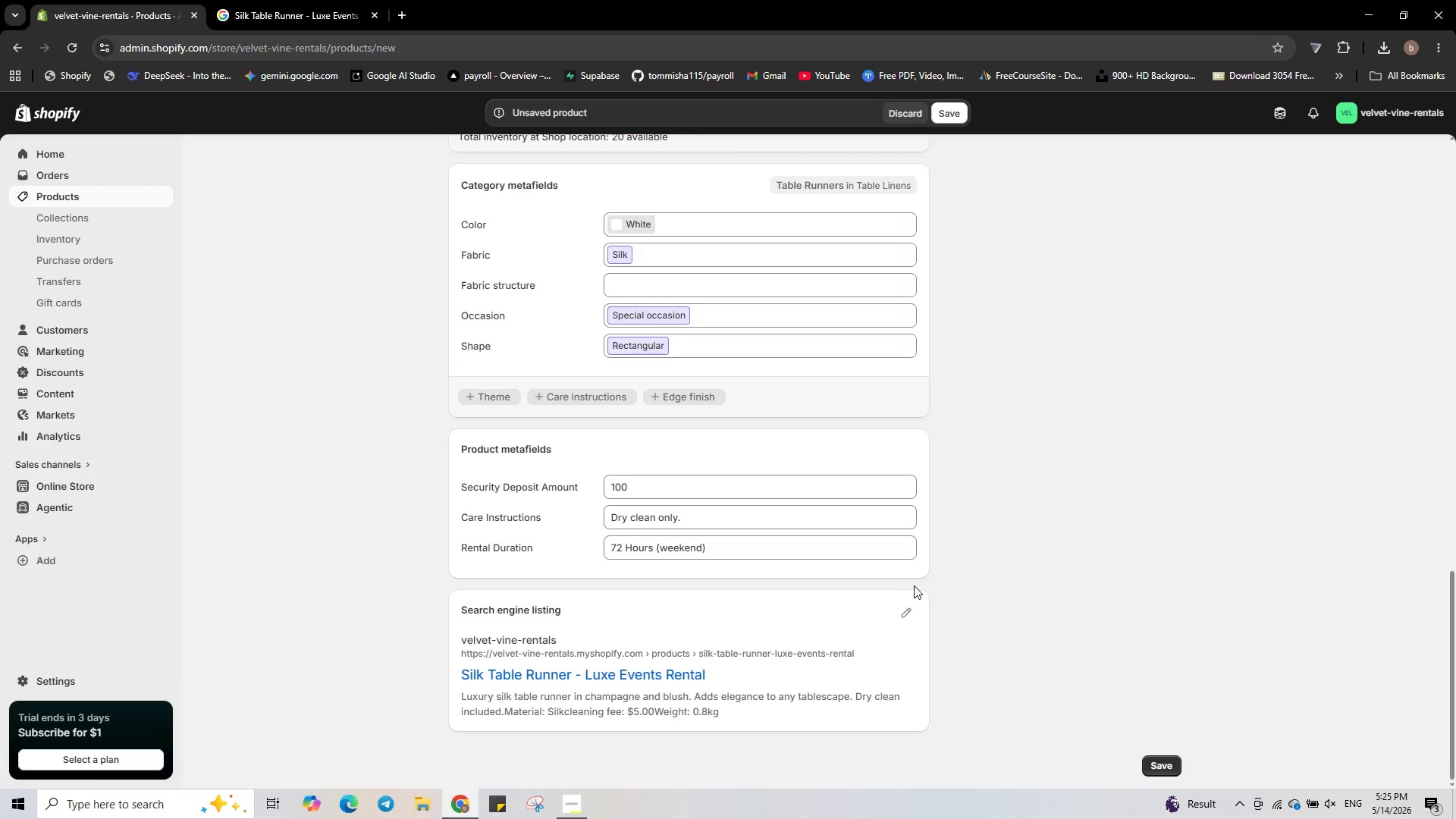 
left_click([912, 607])
 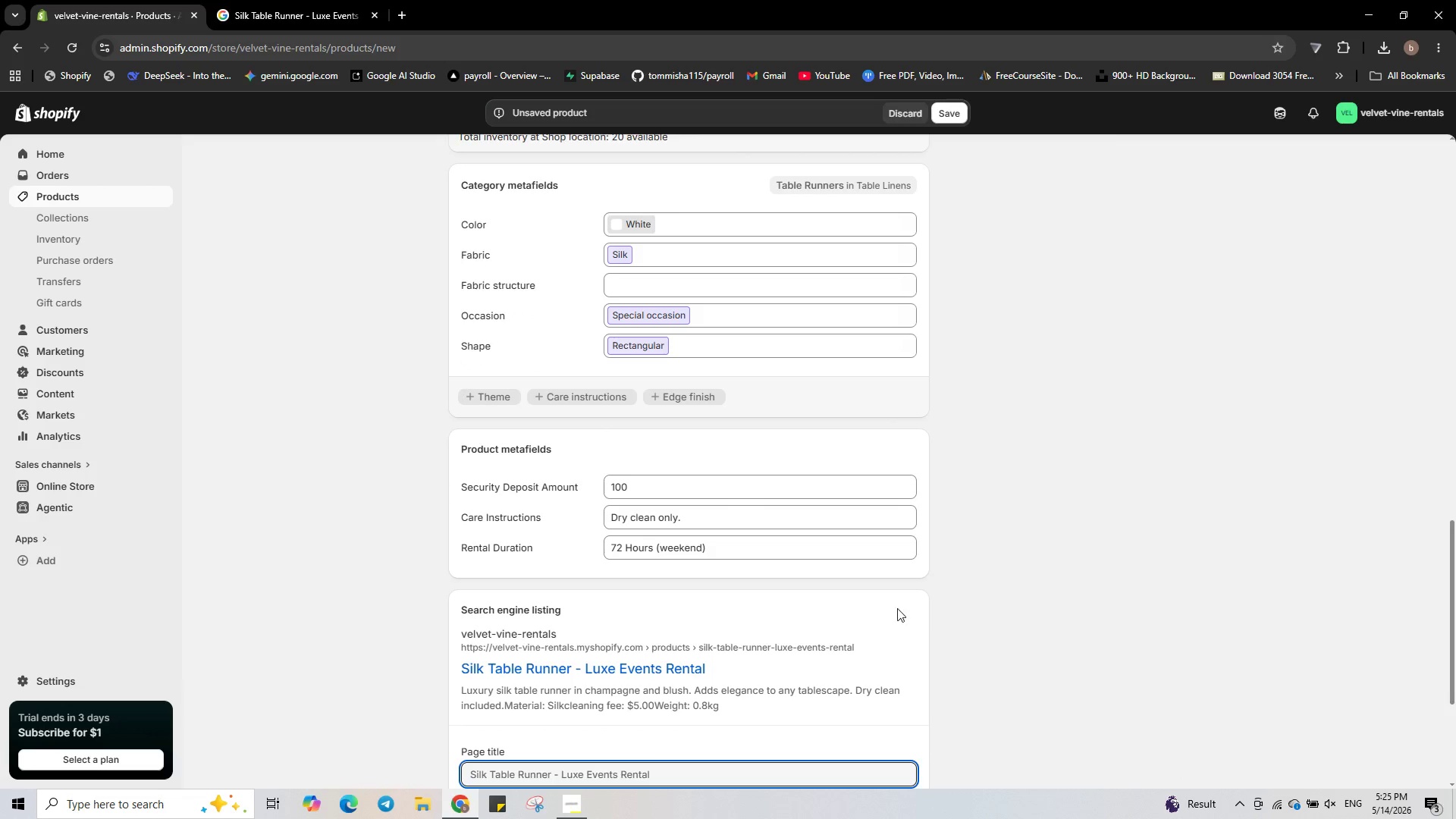 
scroll: coordinate [883, 614], scroll_direction: down, amount: 1.0
 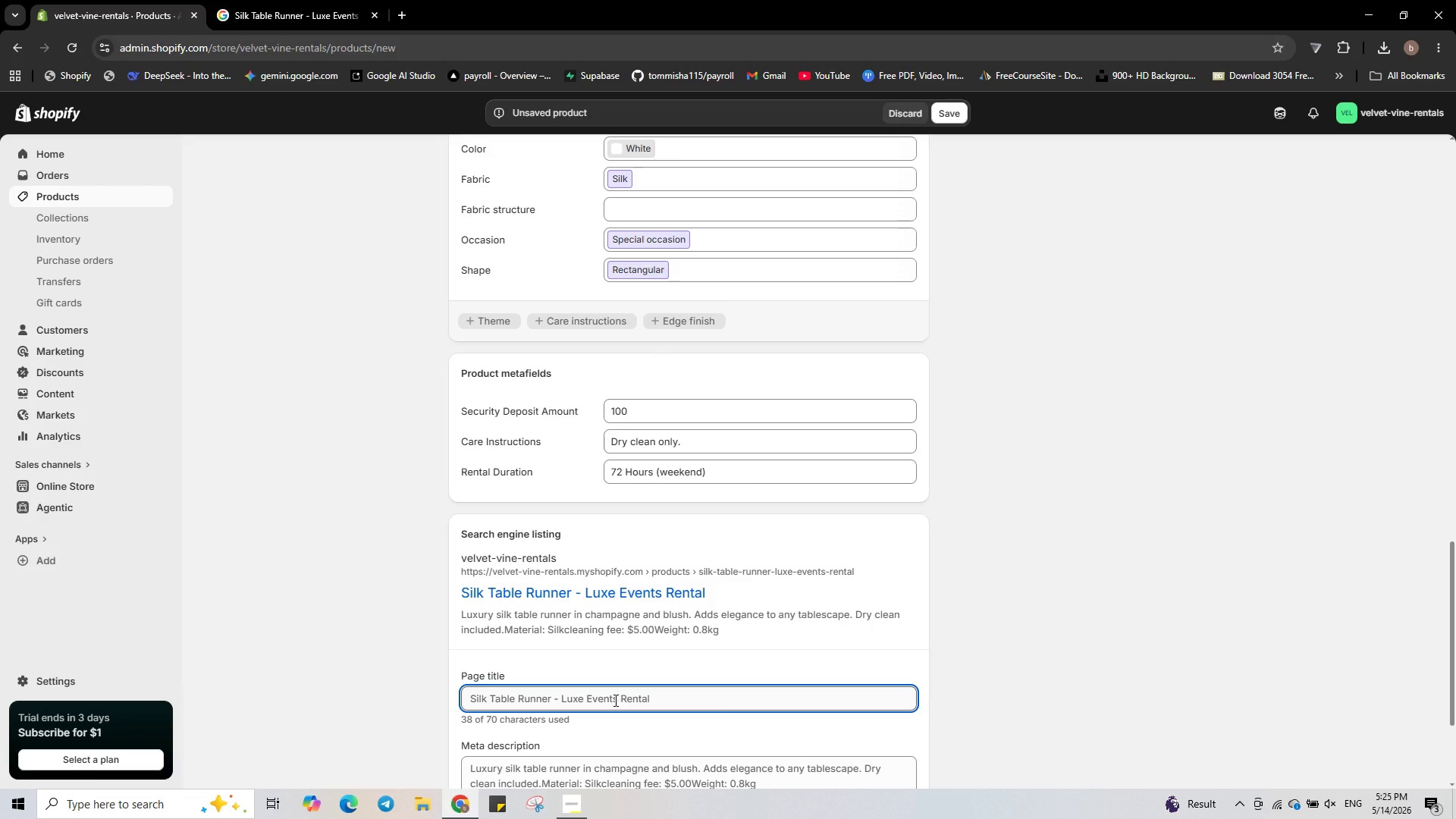 
left_click_drag(start_coordinate=[617, 700], to_coordinate=[563, 698])
 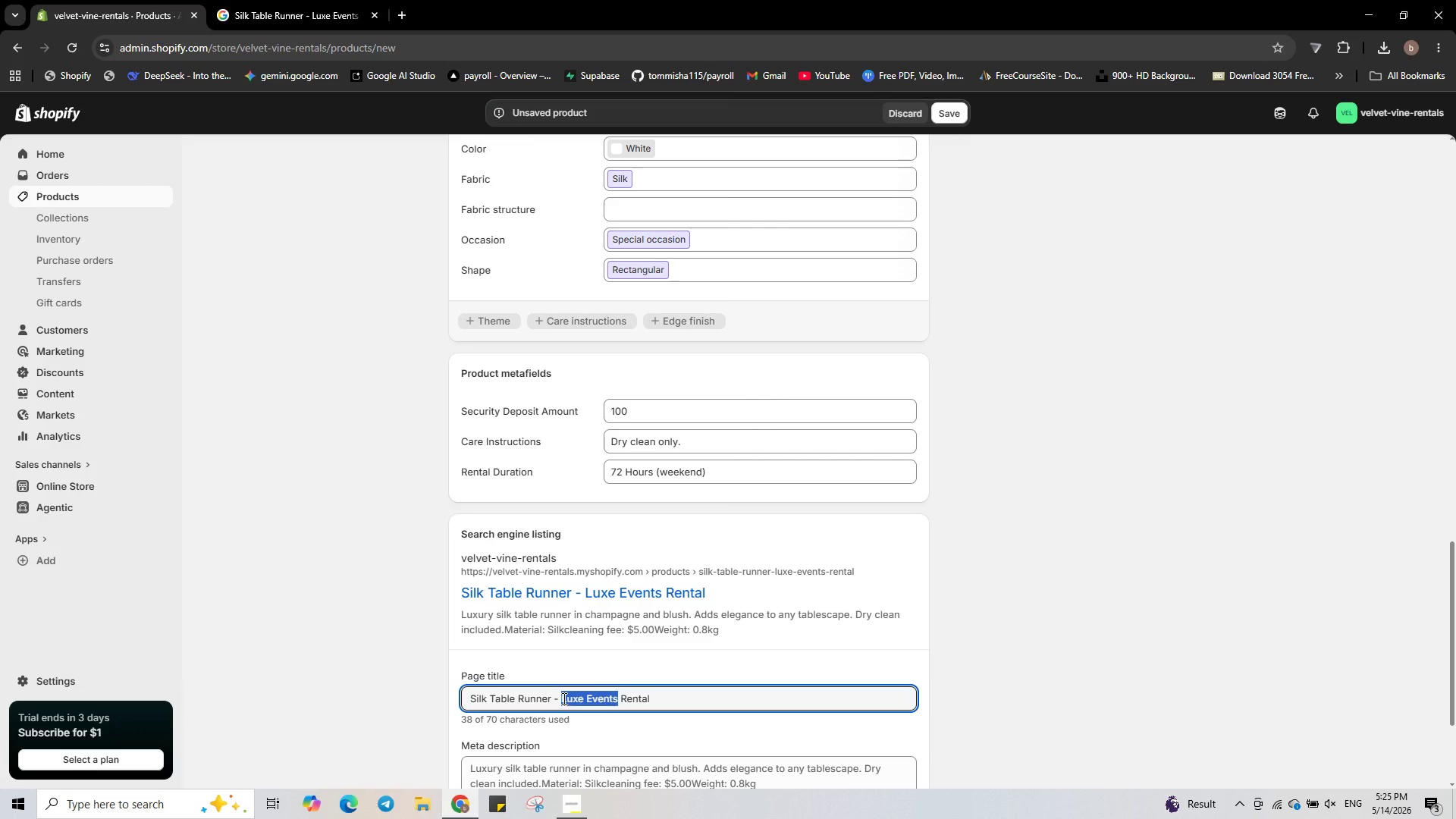 
type(Cha,)
key(Backspace)
type(mpagne & Blush)
 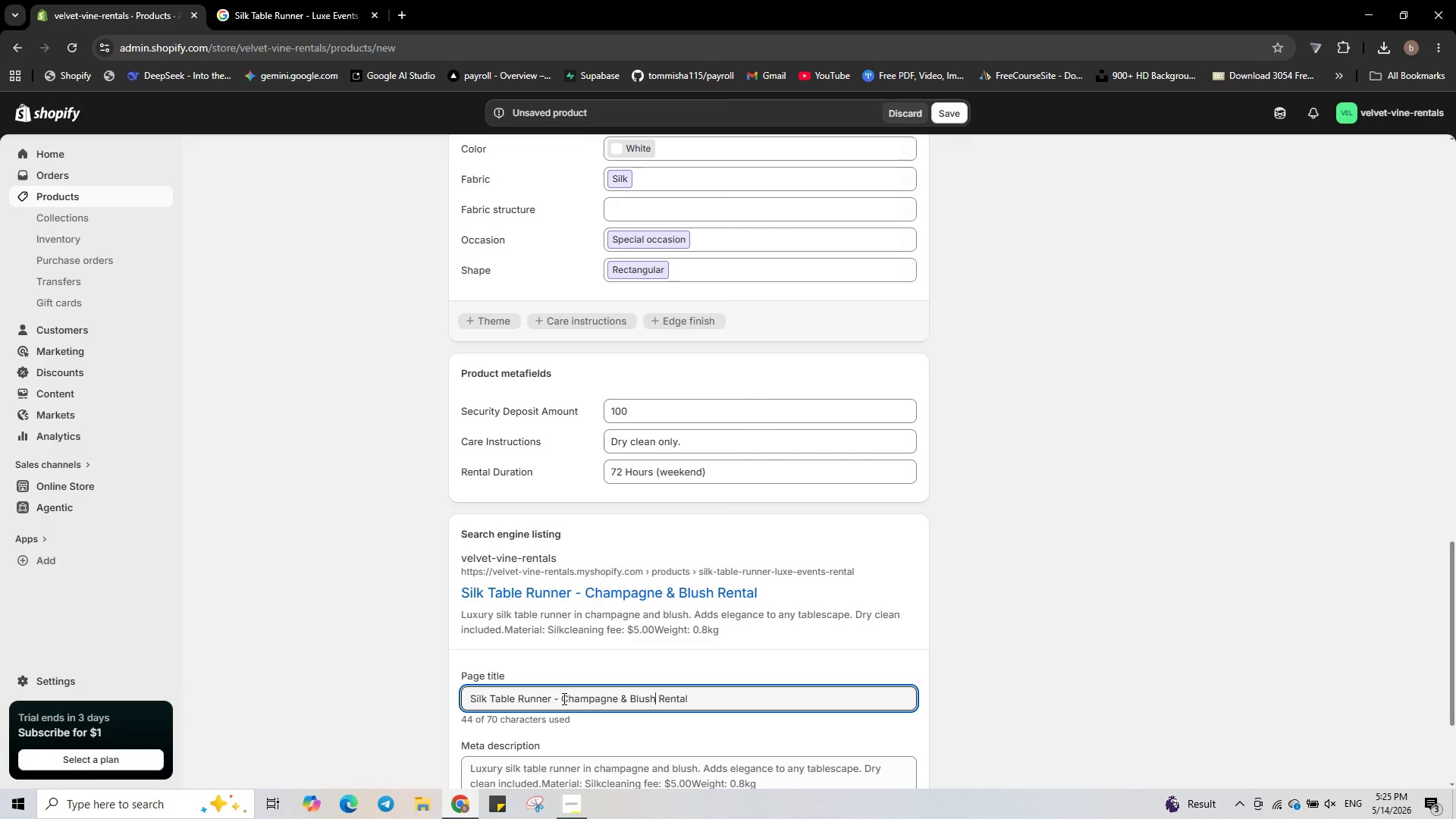 
scroll: coordinate [786, 588], scroll_direction: down, amount: 2.0
 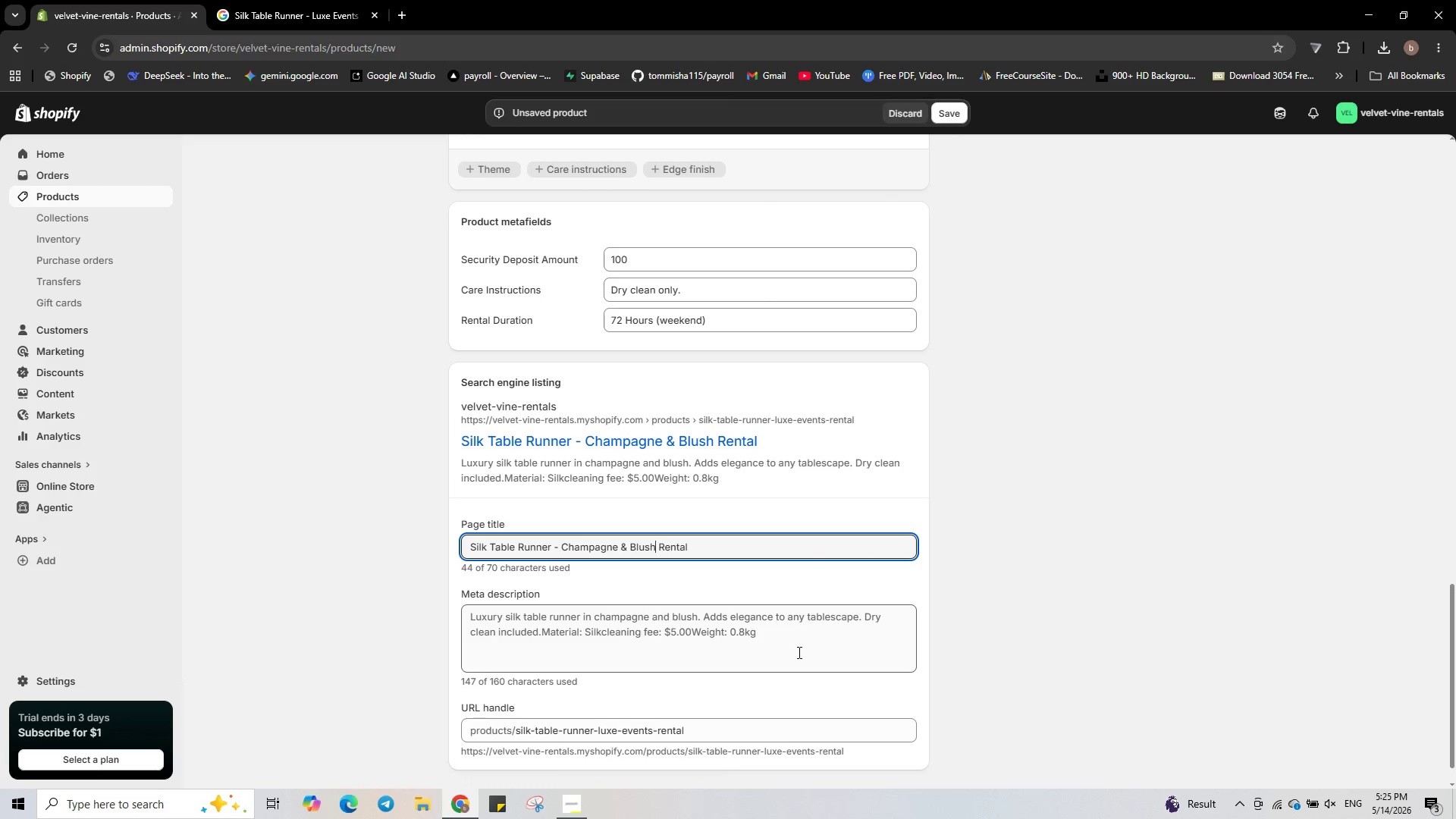 
left_click([798, 652])
 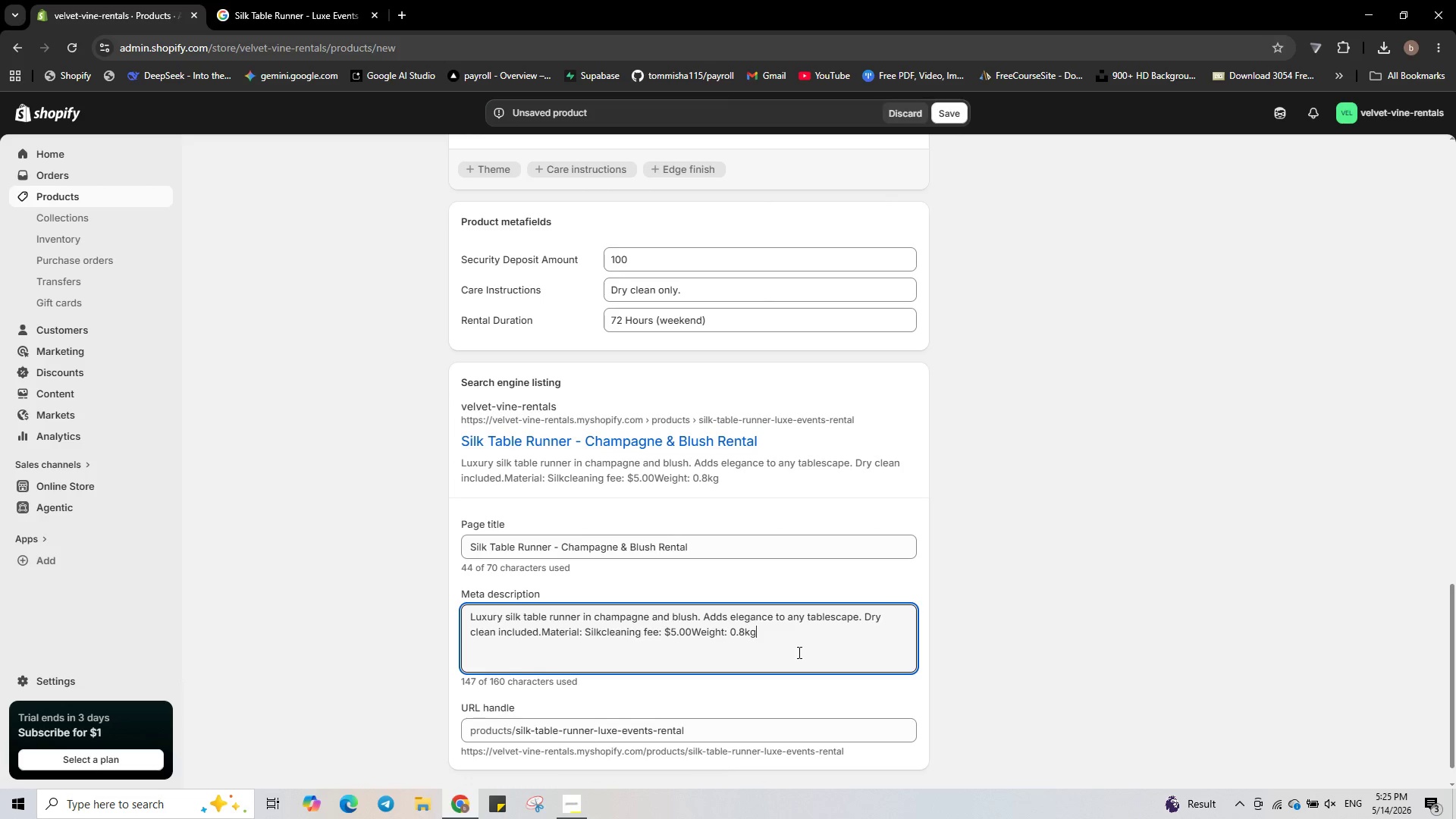 
key(Control+A)
 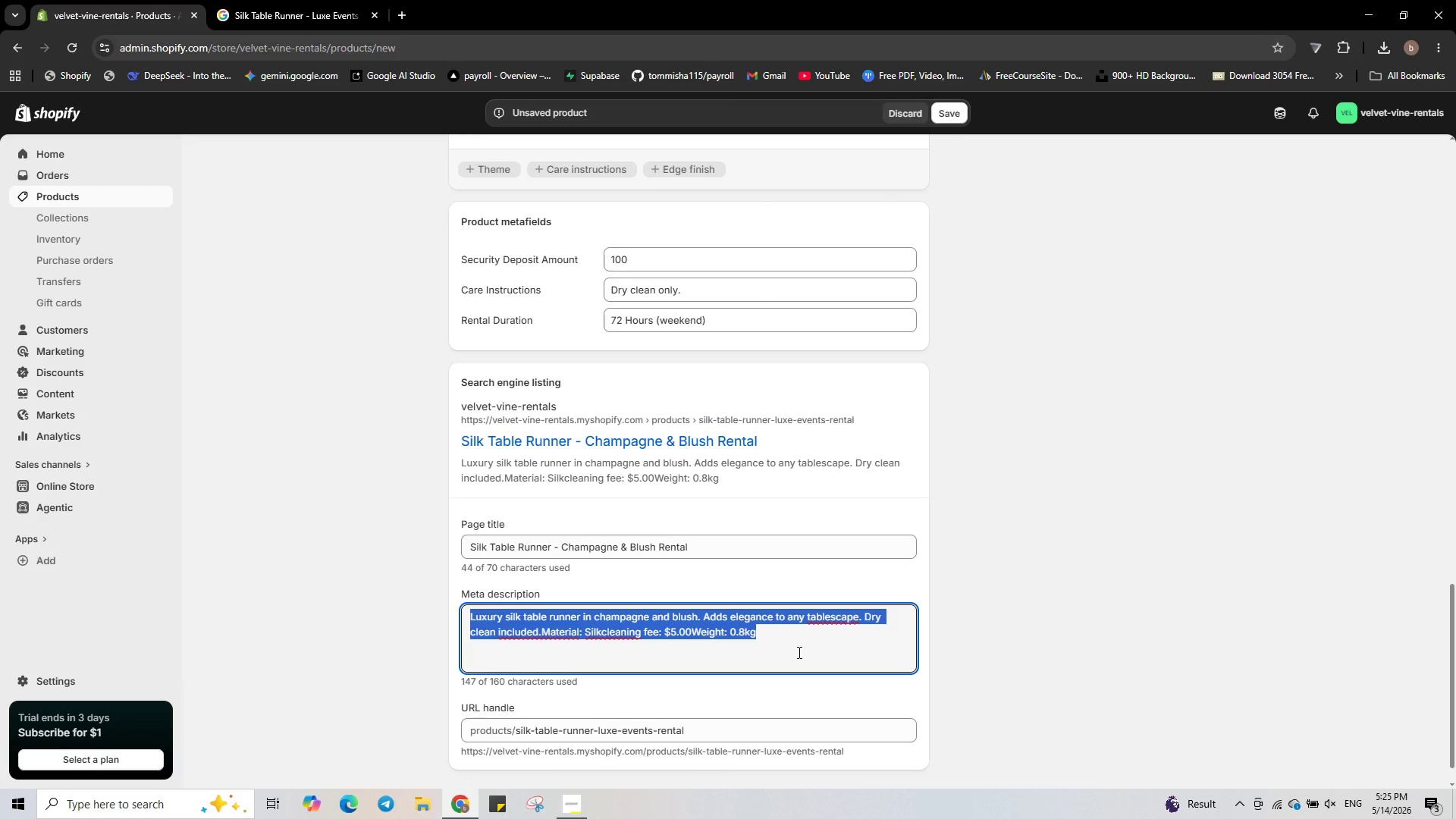 
key(Backspace)
type(Silk table runner rental in champagne)
 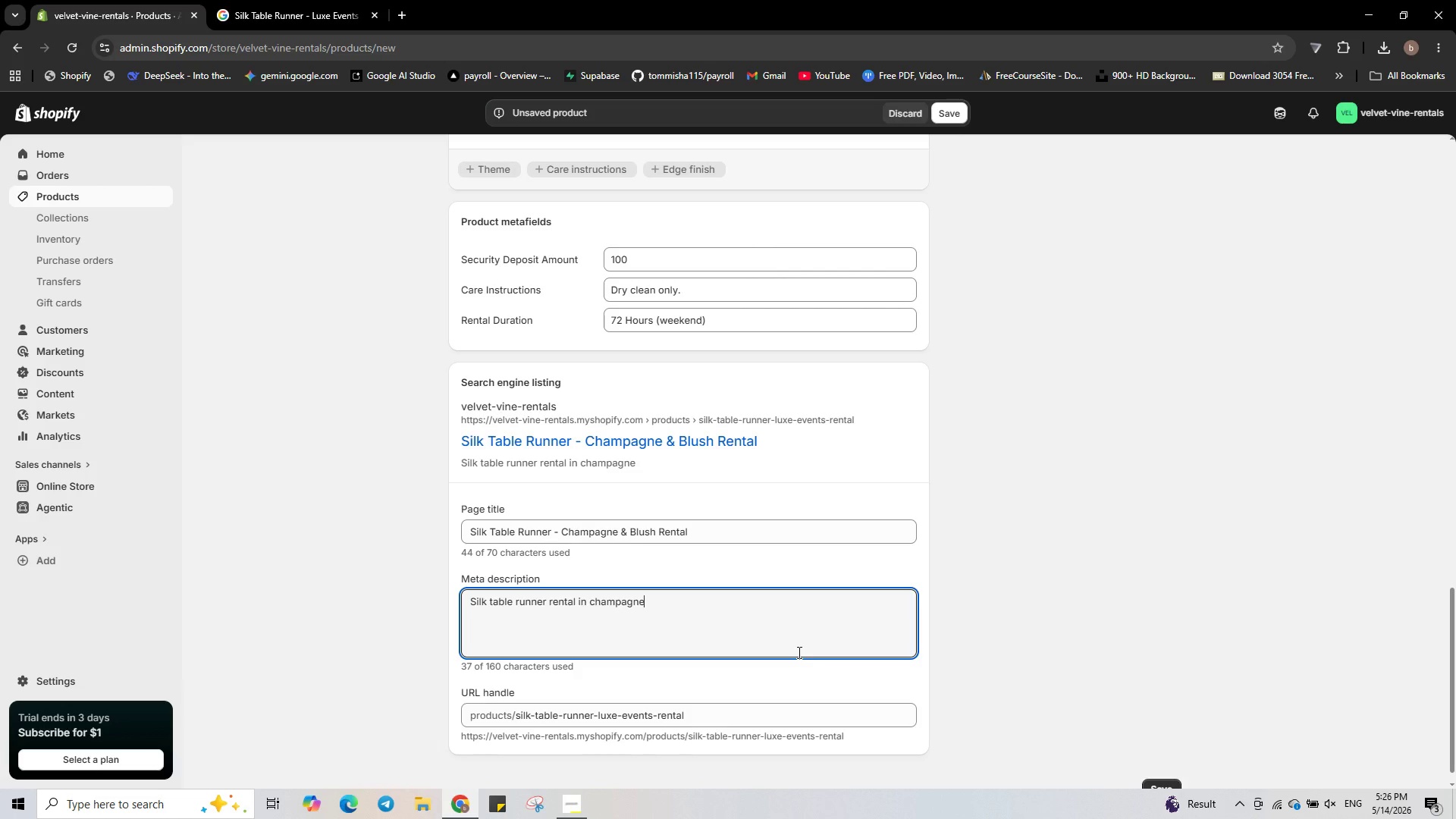 
type( and blush. Elegant for weddings and galas.)
 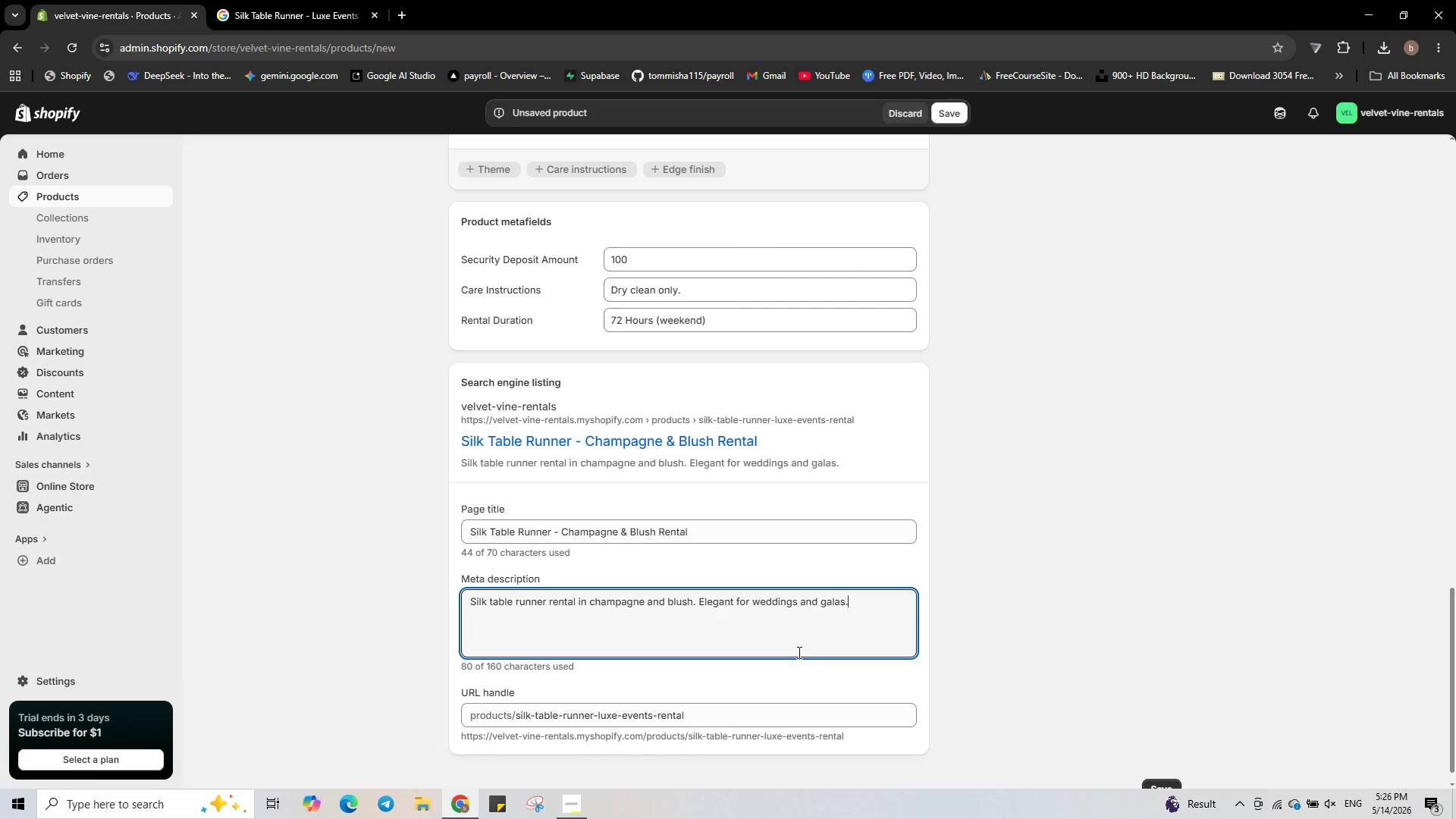 
left_click([752, 532])
 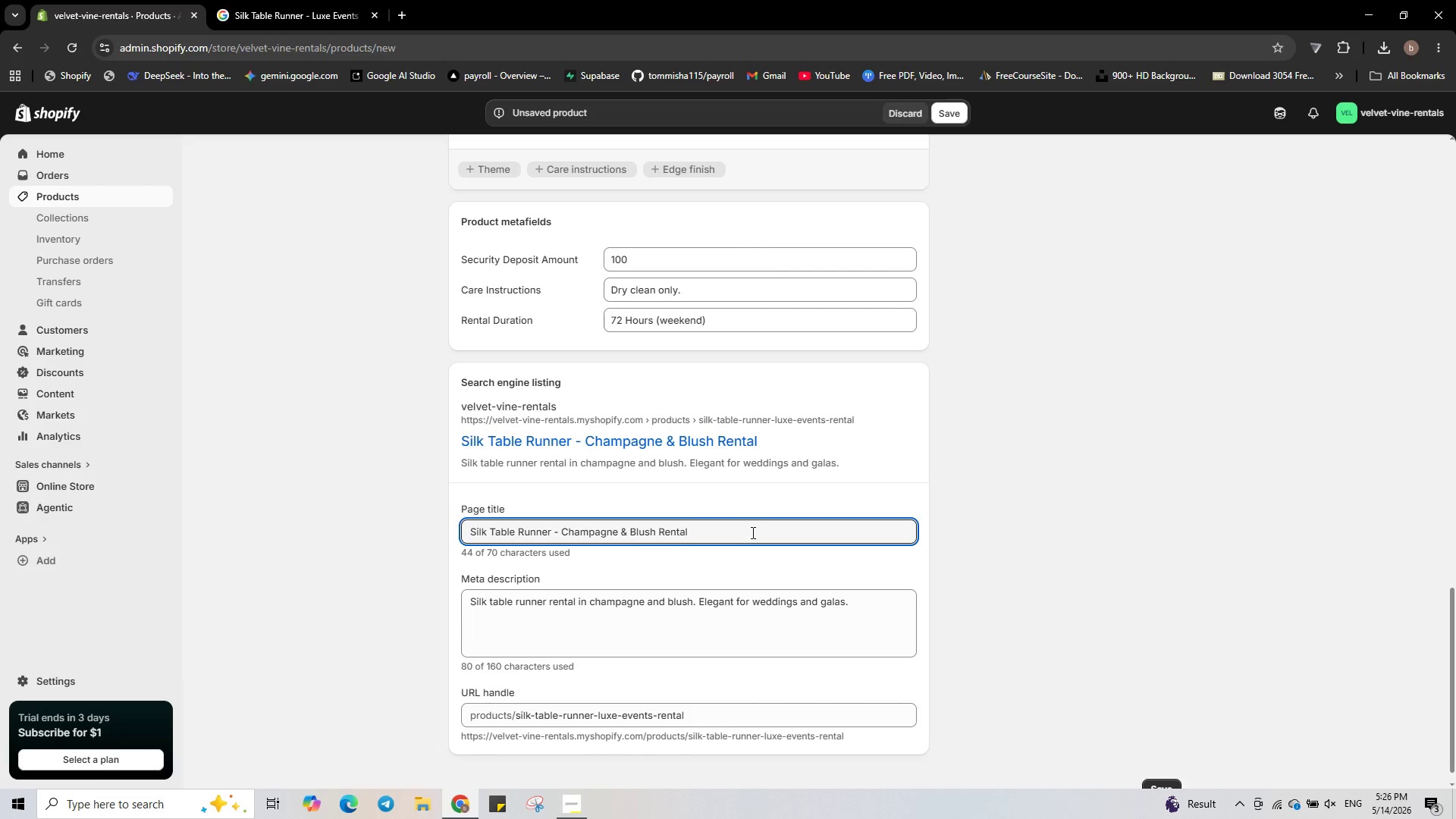 
type( | velvet & vine)
 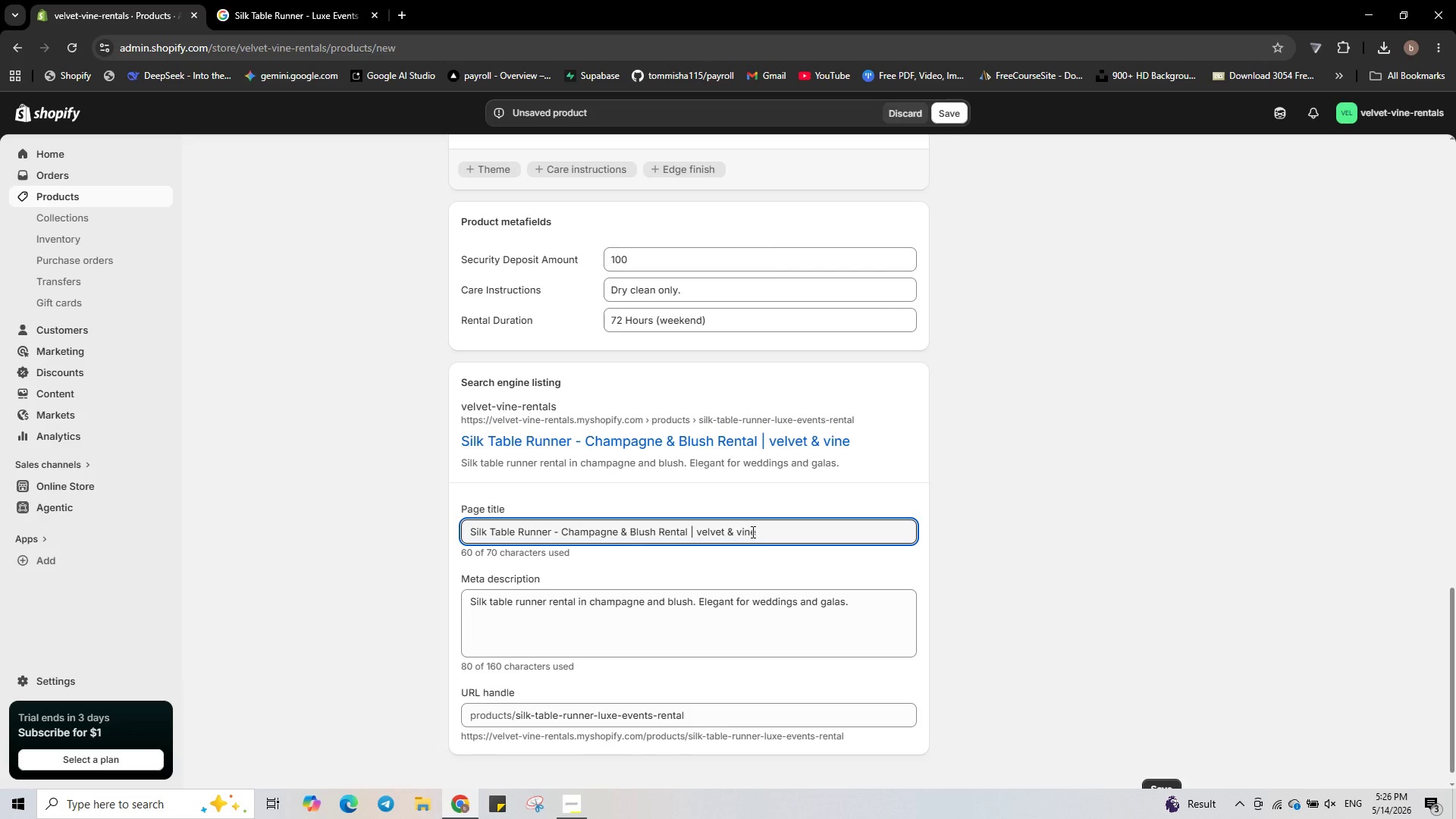 
scroll: coordinate [1031, 277], scroll_direction: up, amount: 18.0
 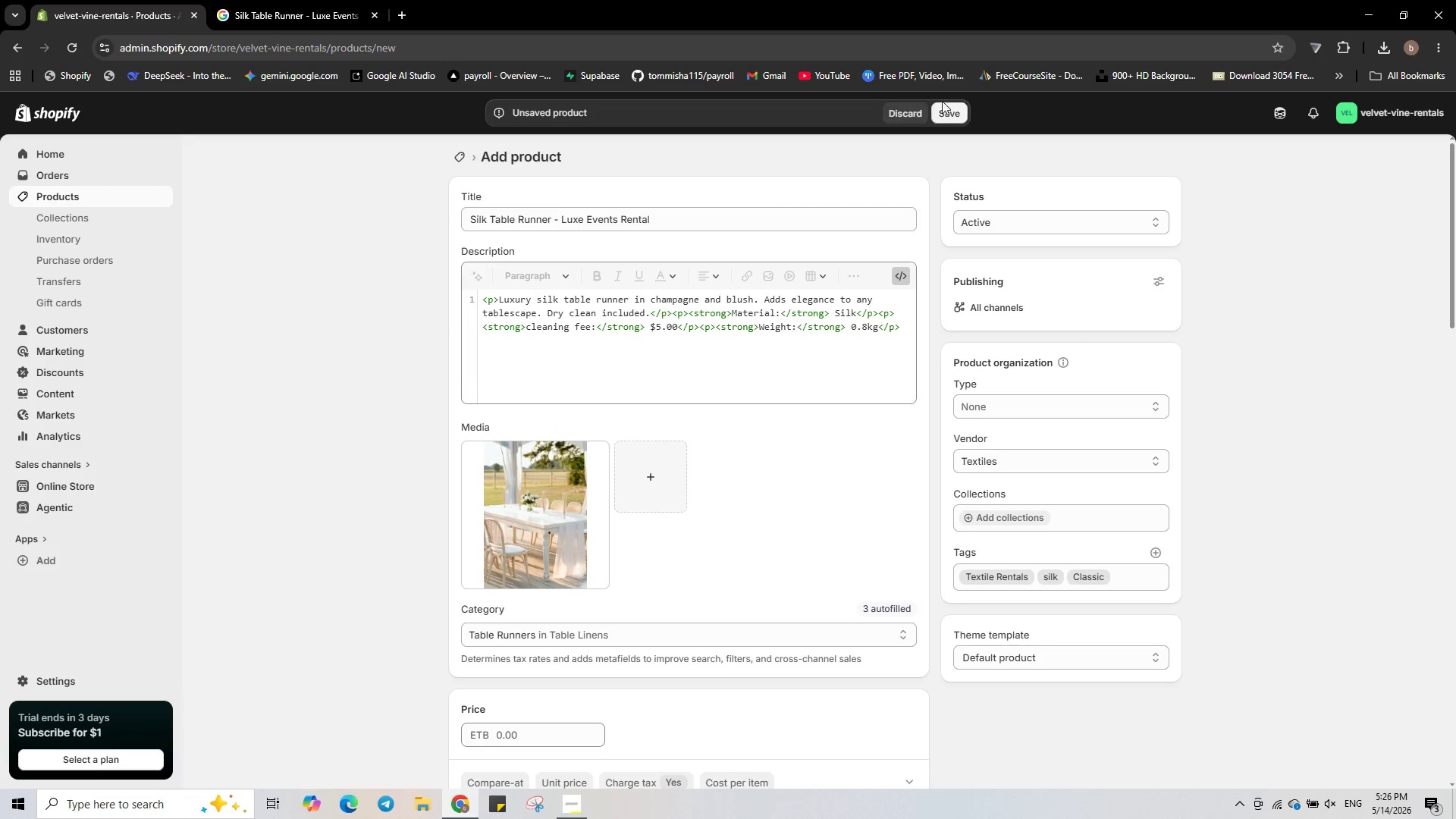 
left_click([952, 112])
 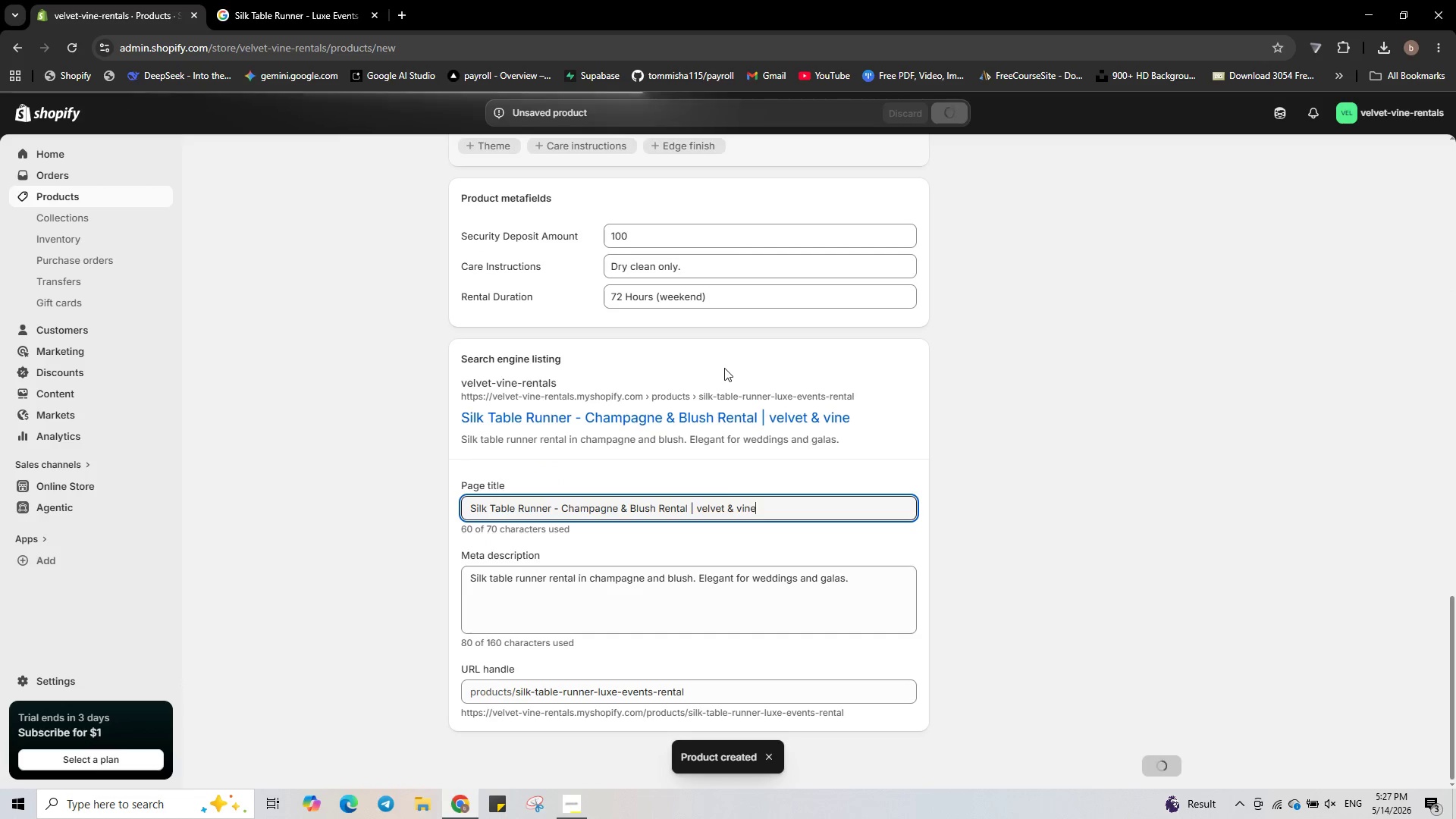 
wait(13.98)
 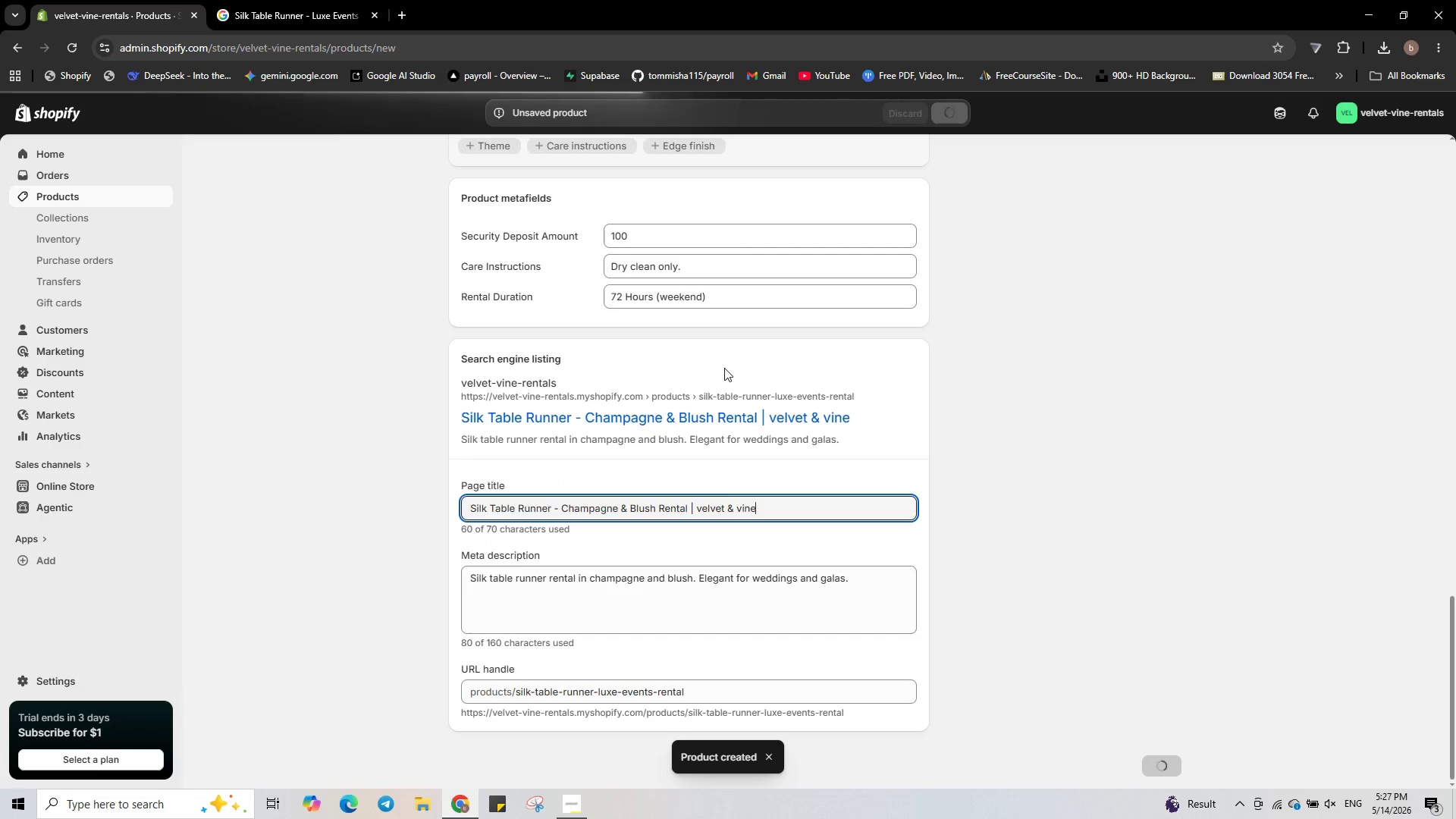 
right_click([849, 388])
 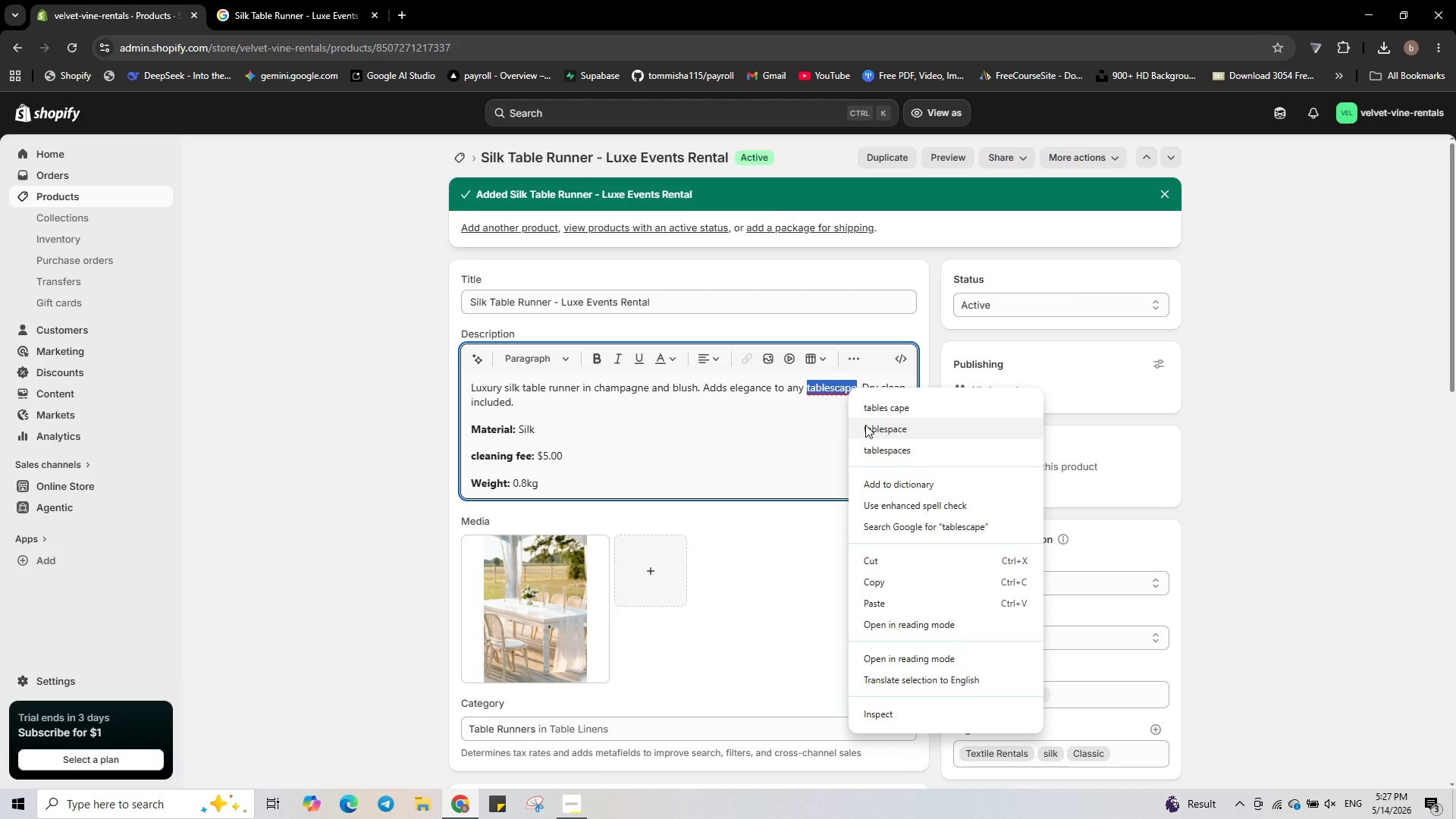 
wait(9.22)
 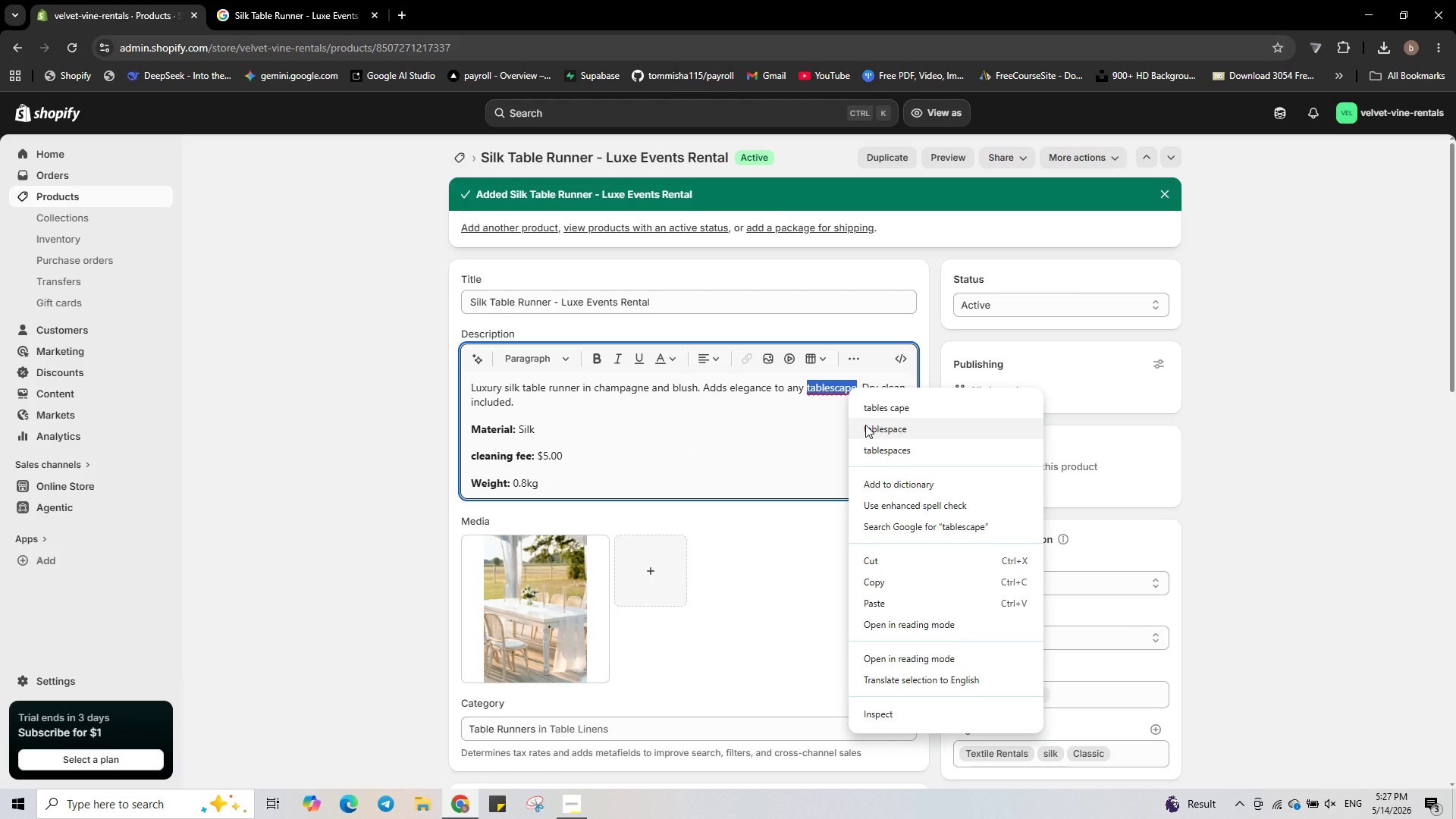 
left_click([1317, 395])
 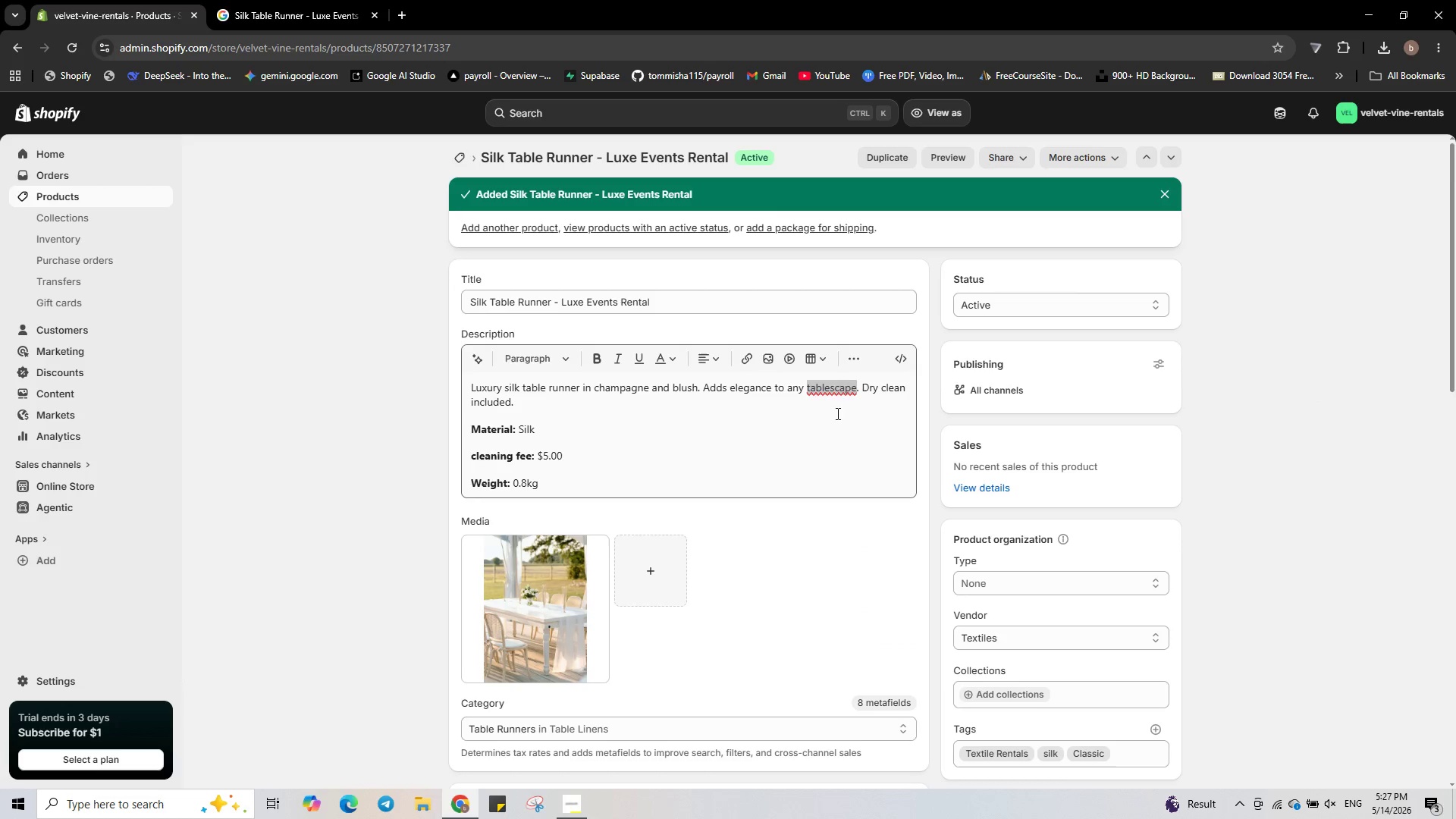 
left_click([830, 393])
 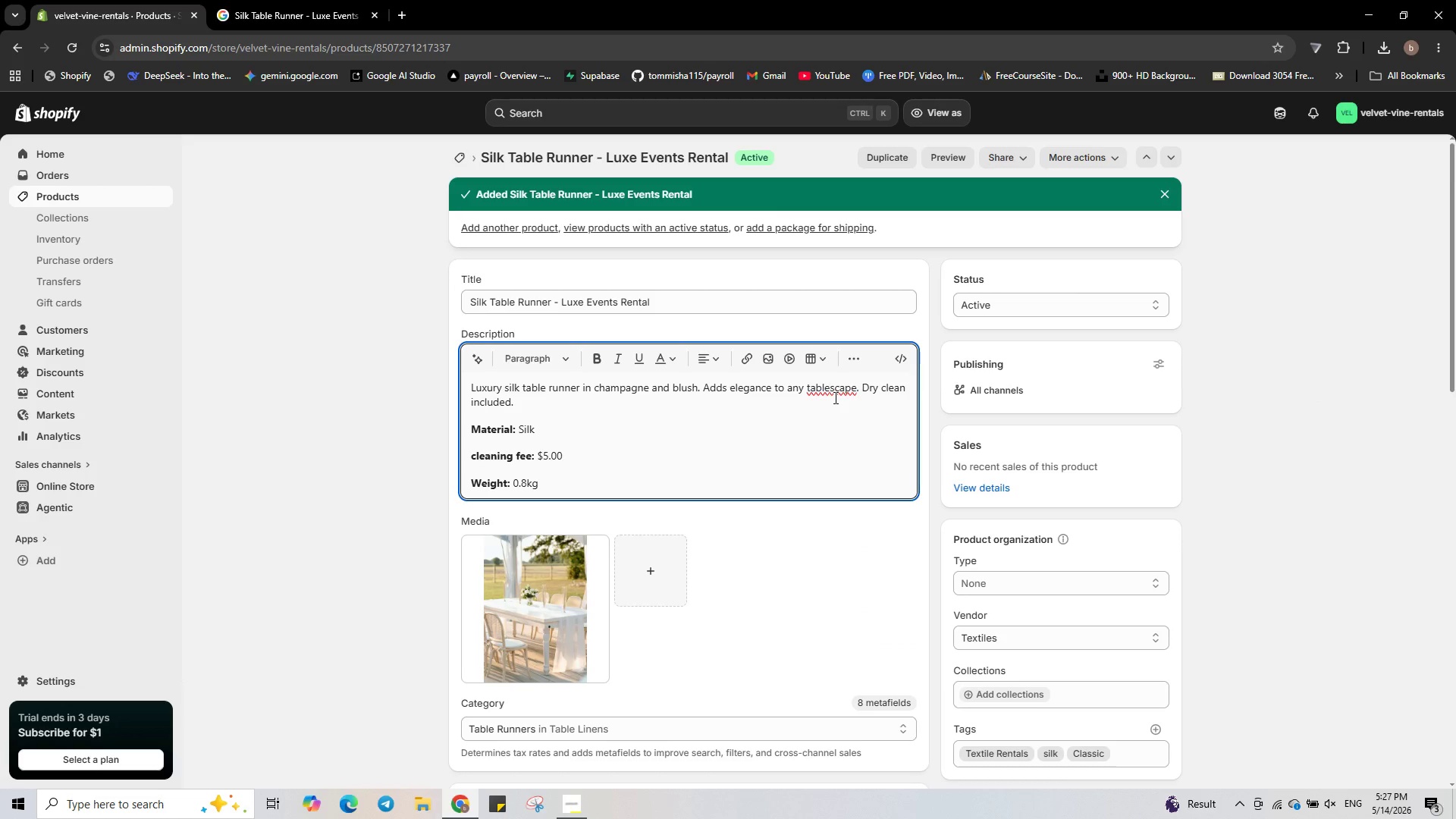 
key(Space)
 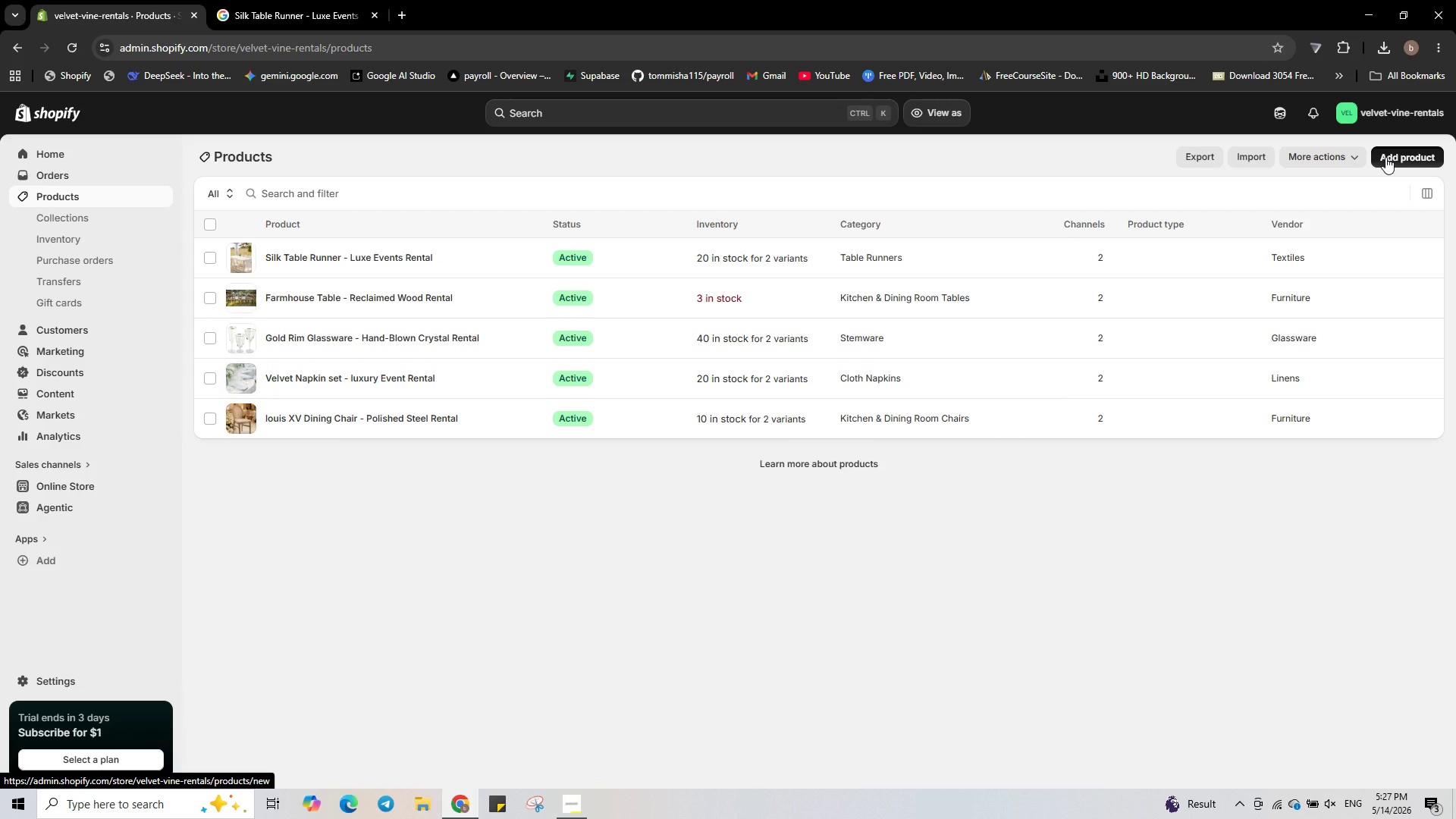 
wait(21.38)
 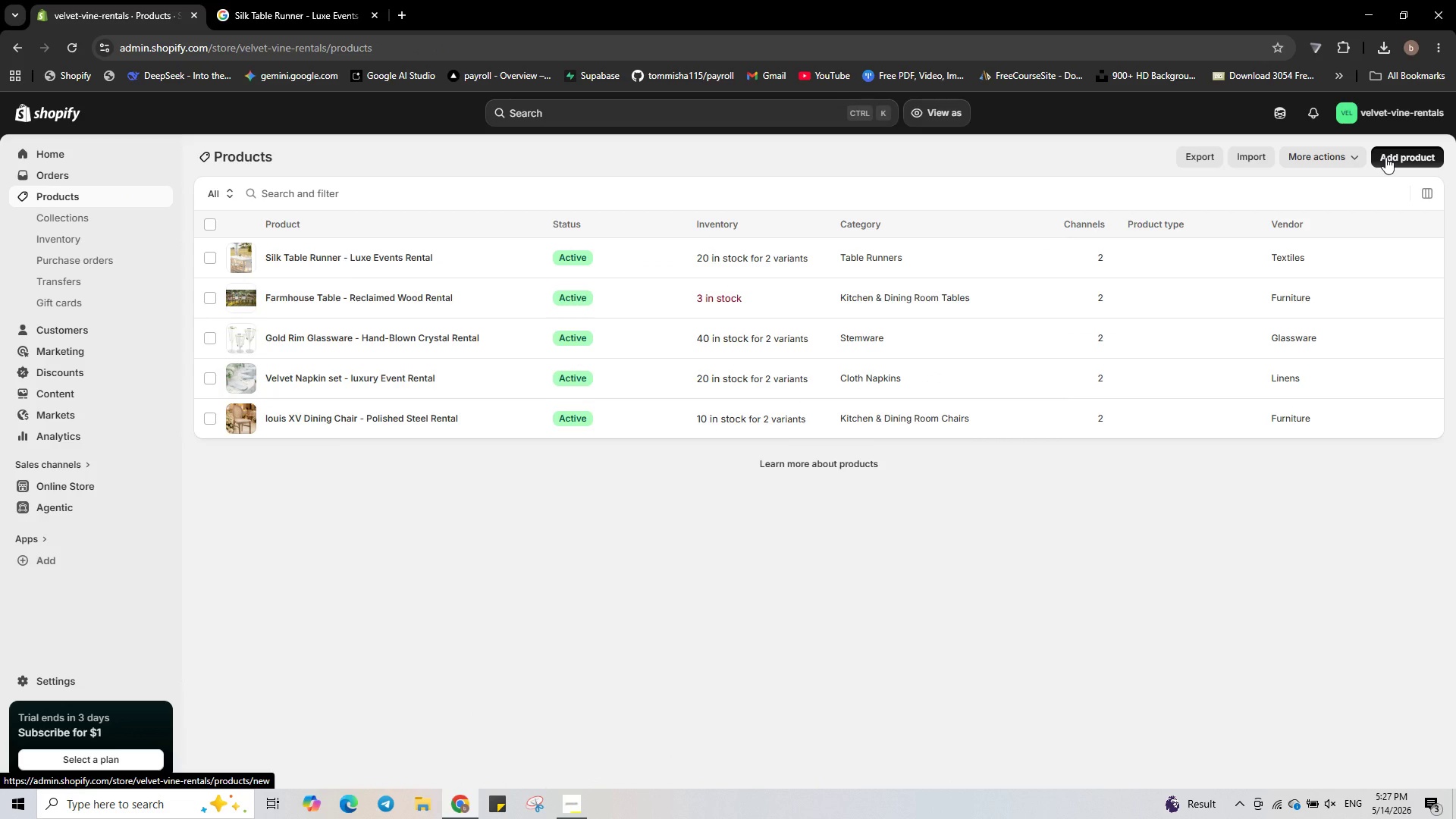 
left_click([1385, 157])
 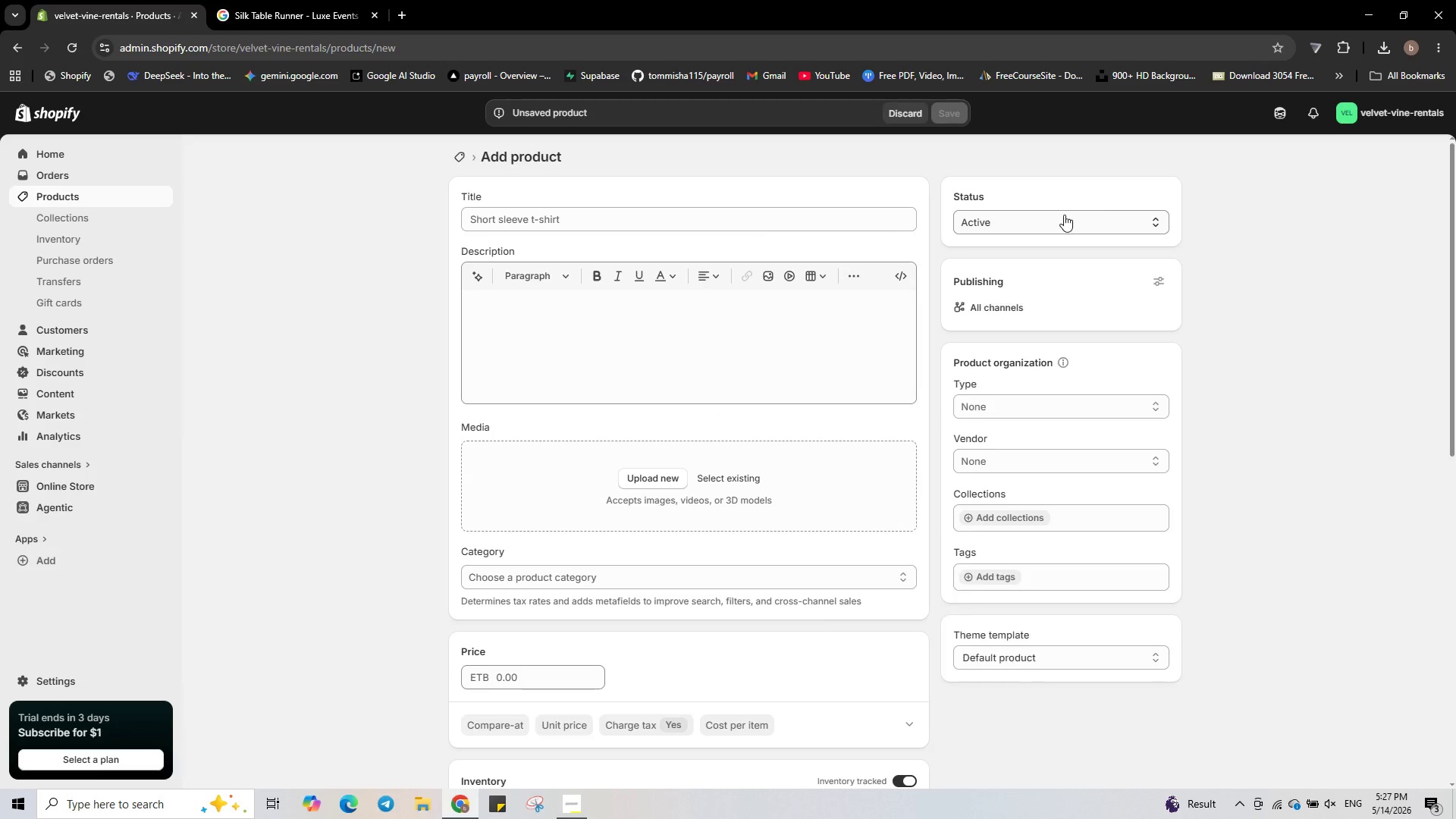 
left_click([789, 222])
 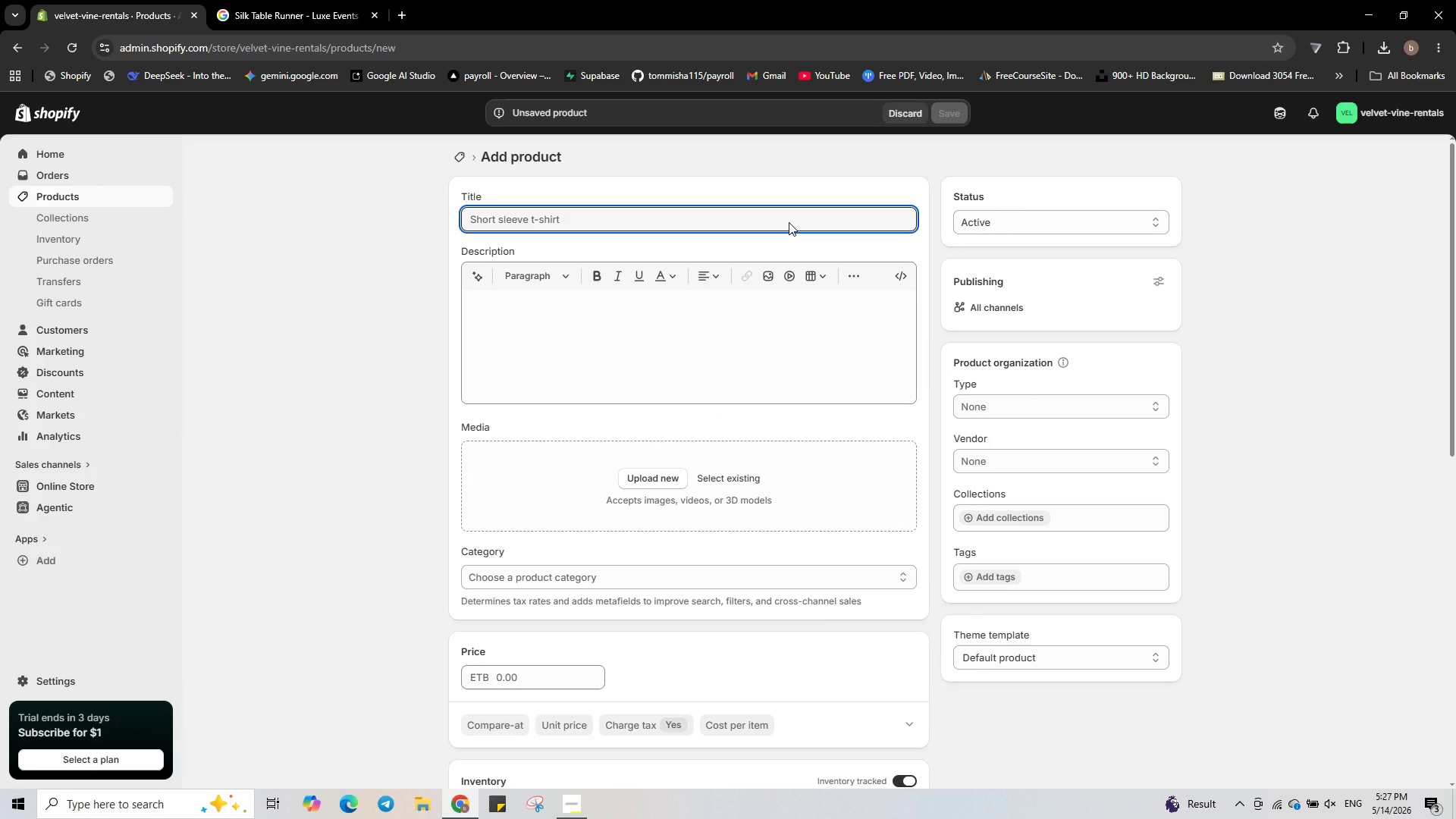 
type(Brass candelabra - Vintage Rental)
 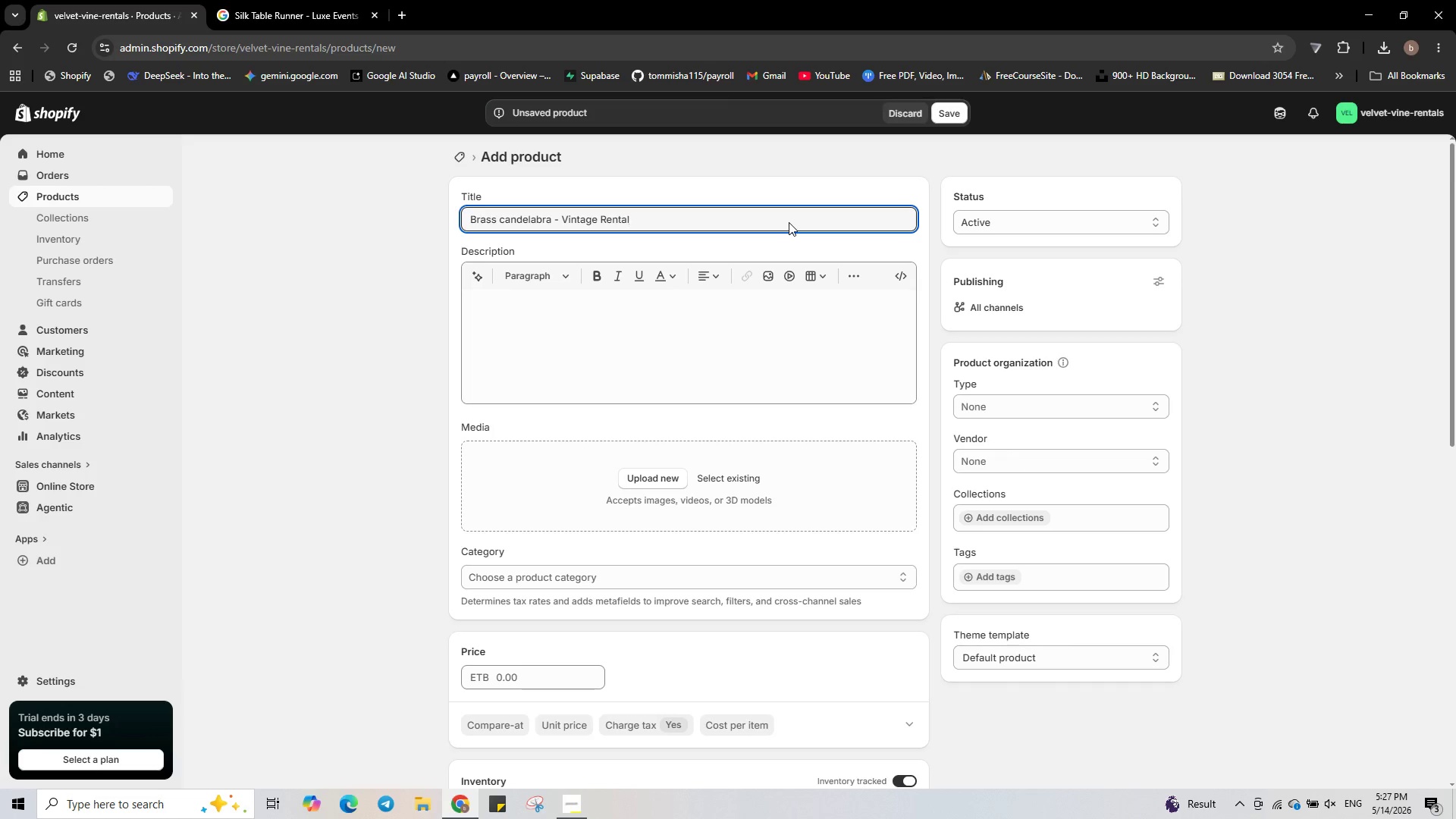 
key(Control+A)
 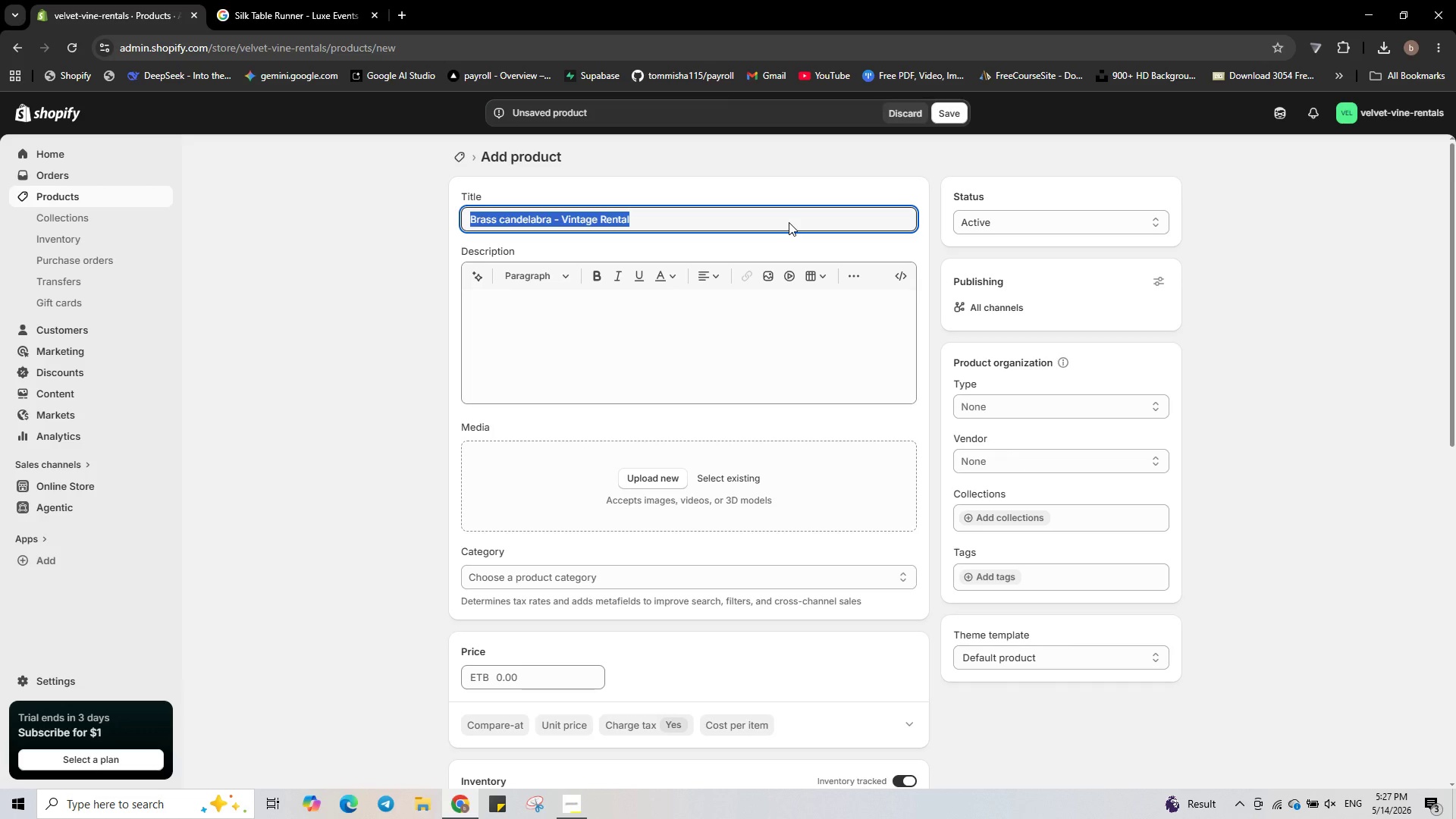 
key(Control+C)
 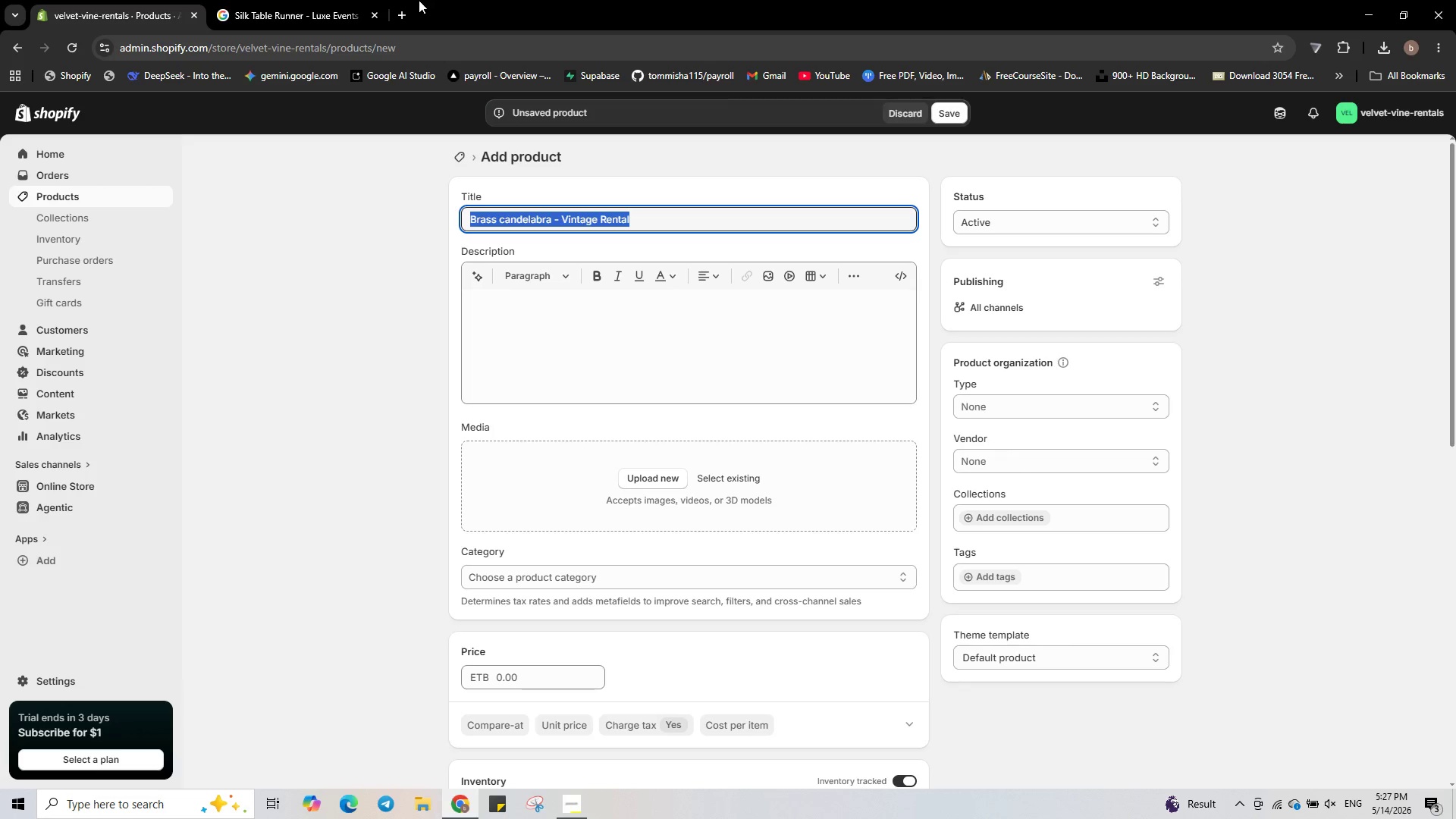 
left_click([314, 0])
 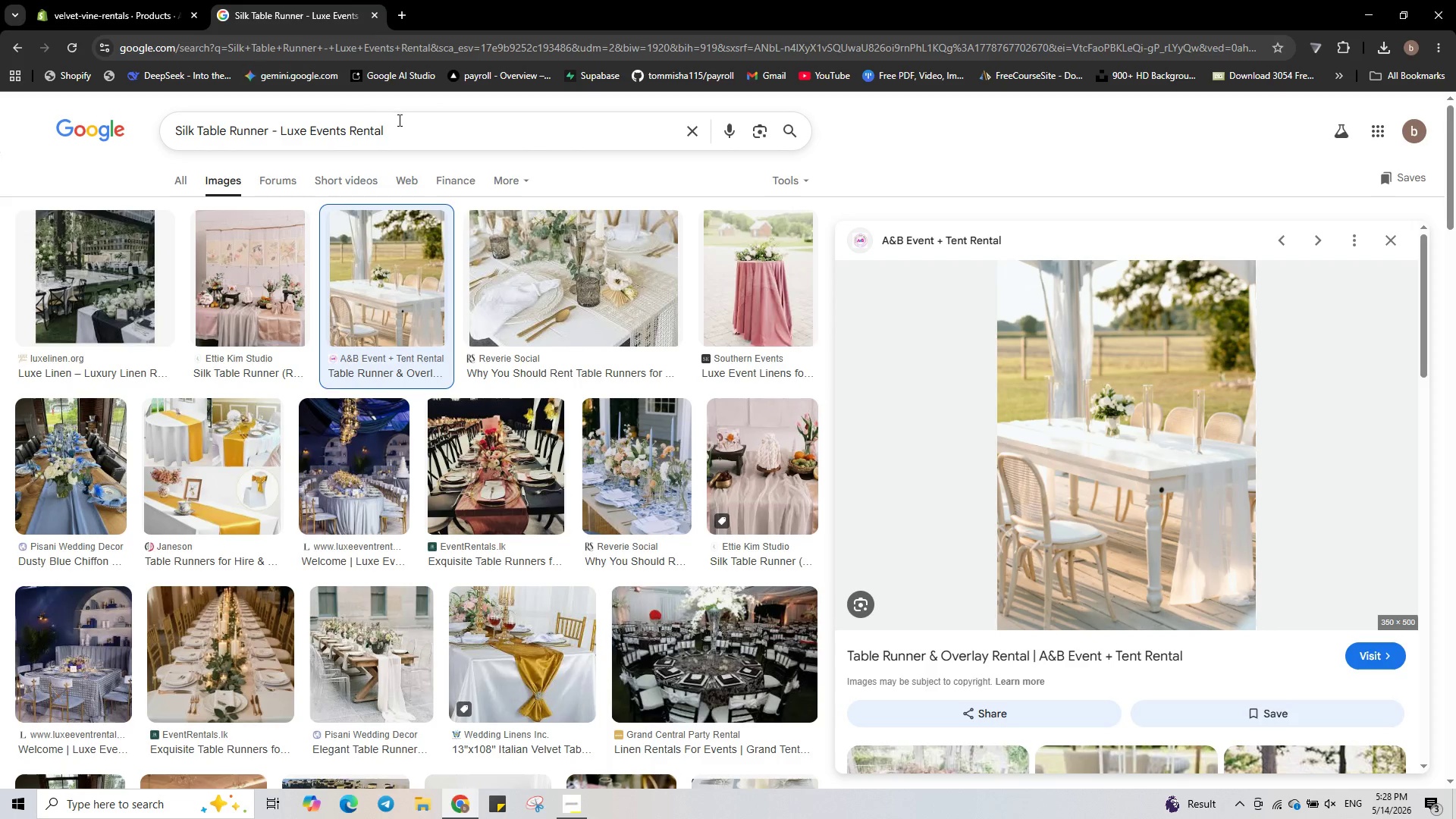 
left_click([410, 127])
 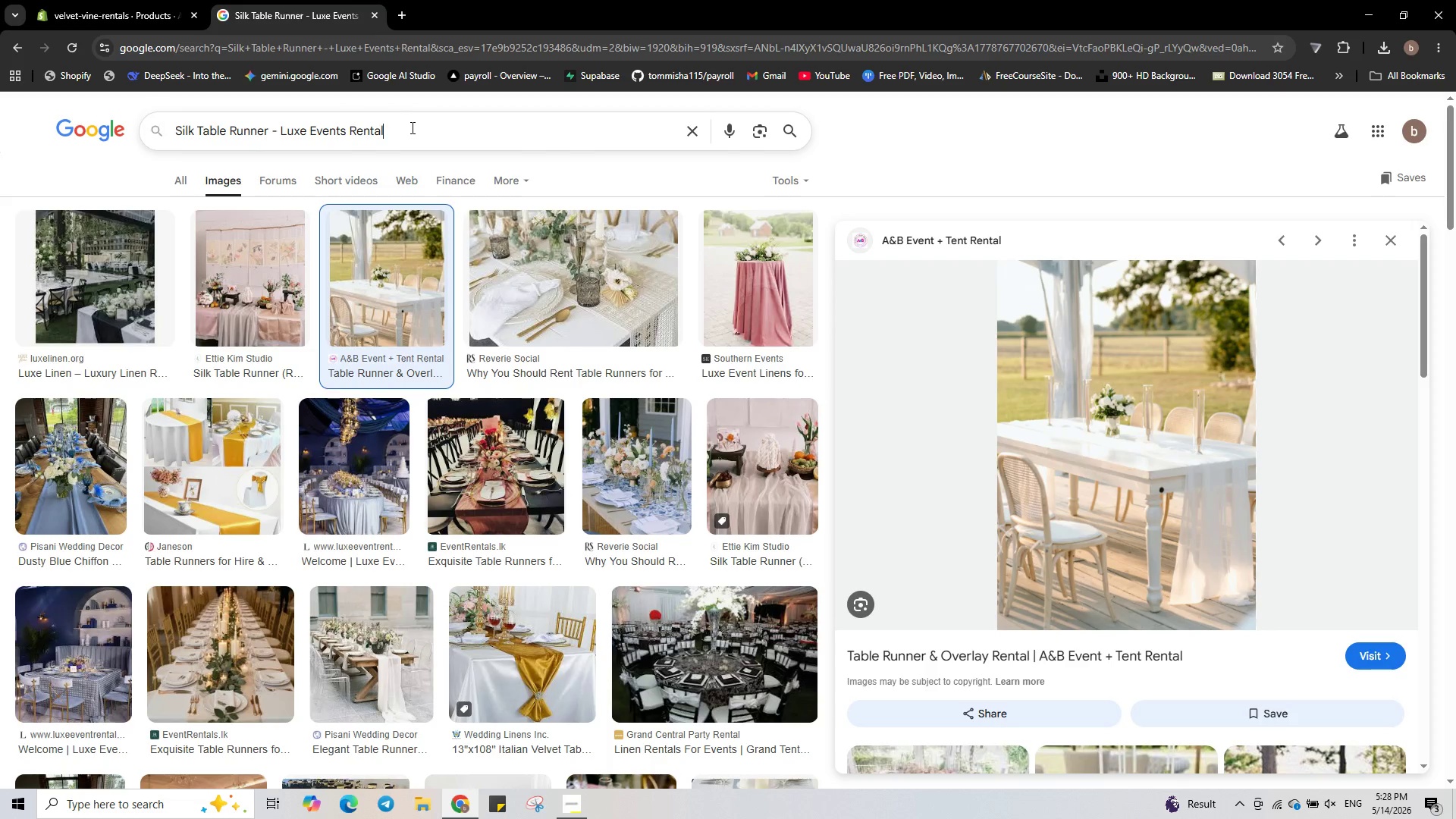 
key(Control+A)
 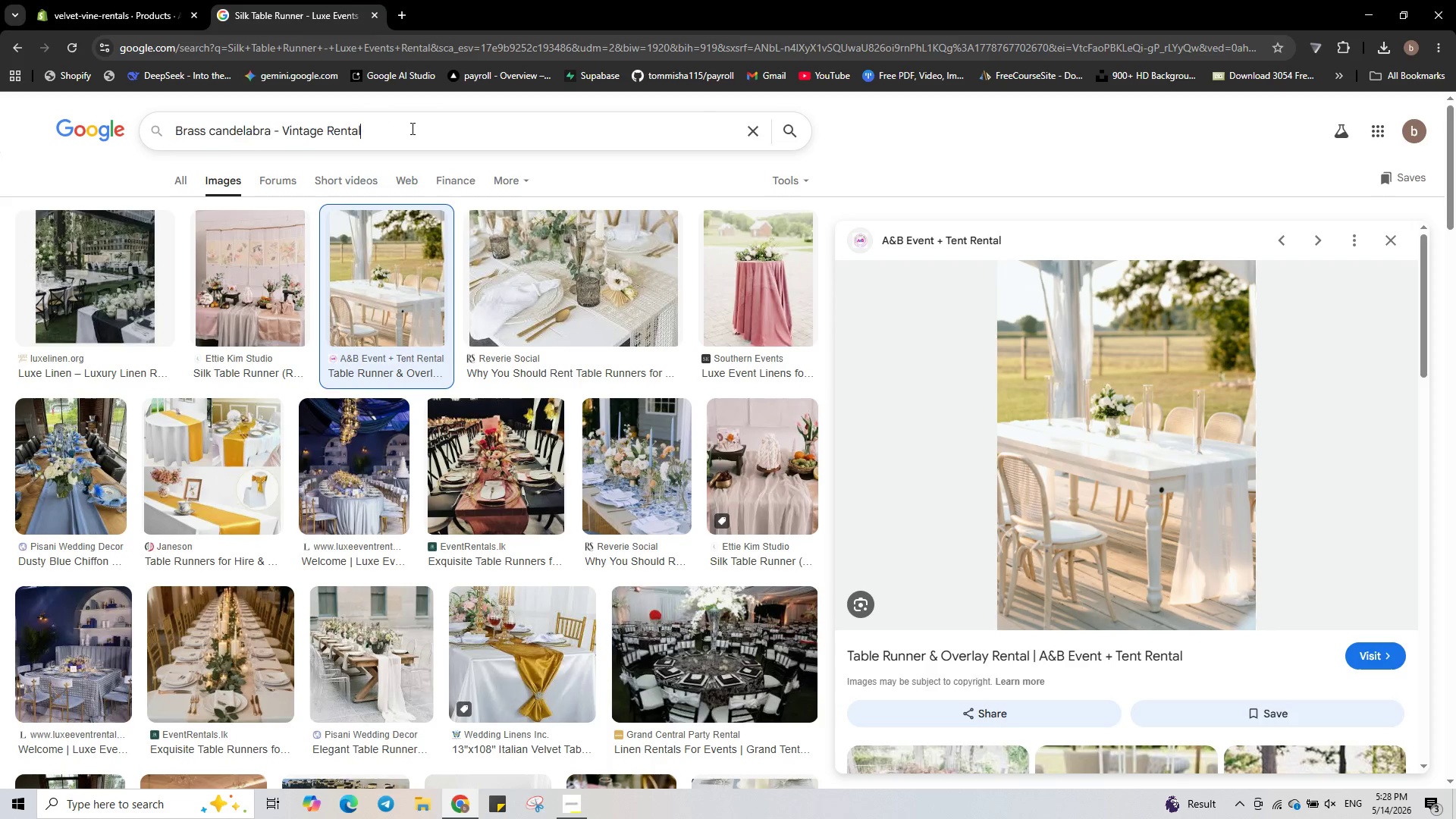 
key(Control+V)
 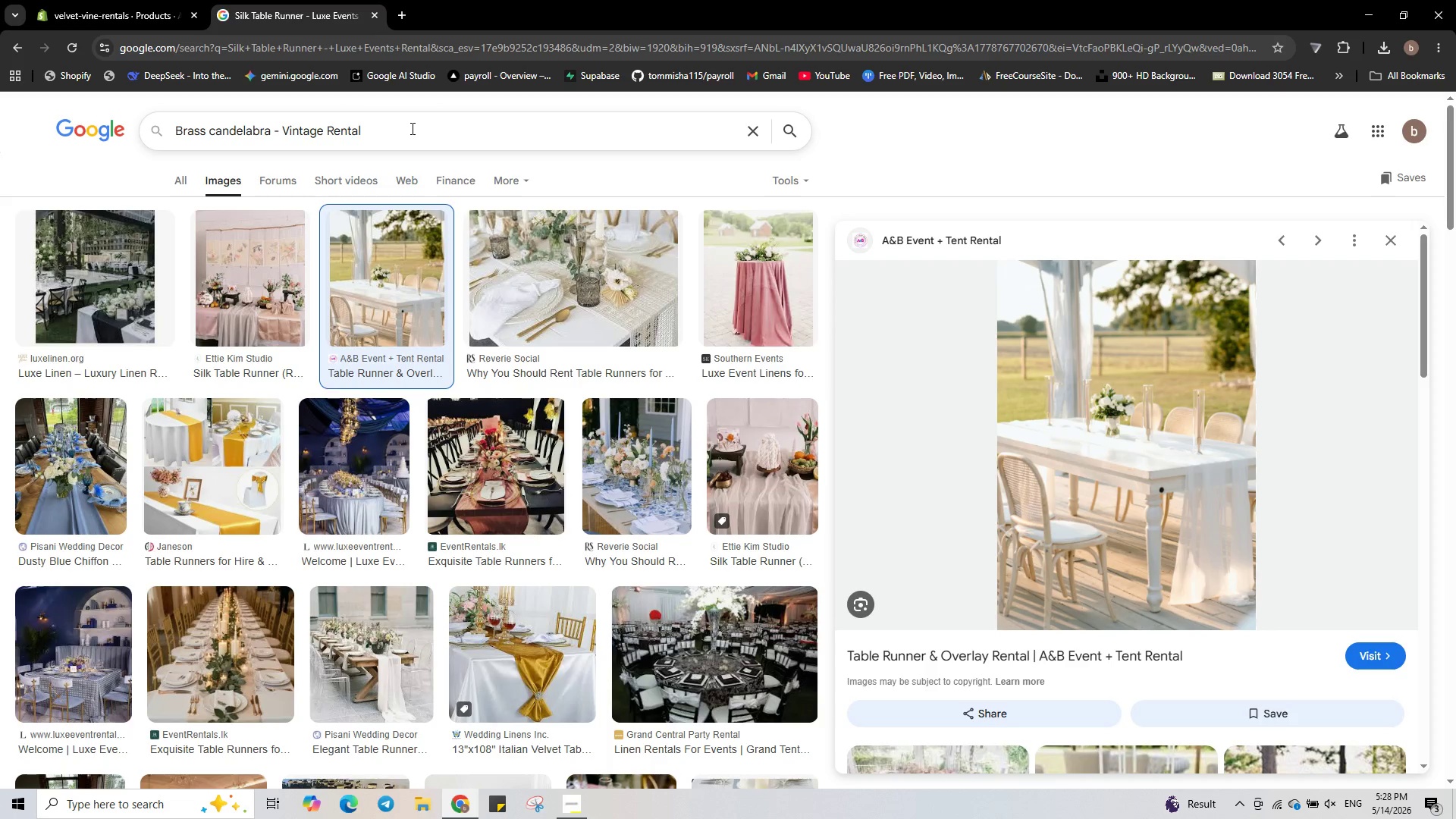 
key(Enter)
 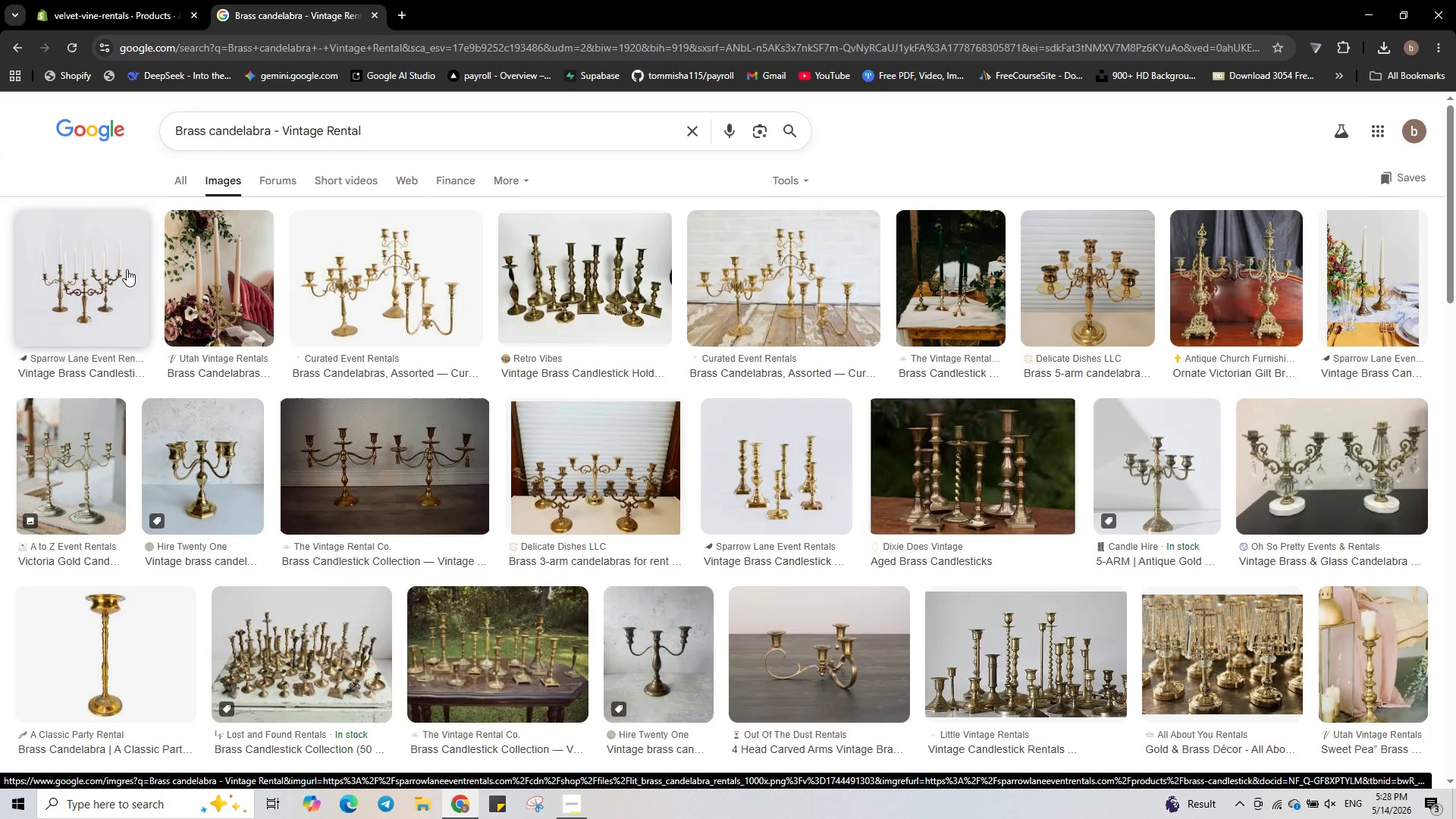 
wait(6.61)
 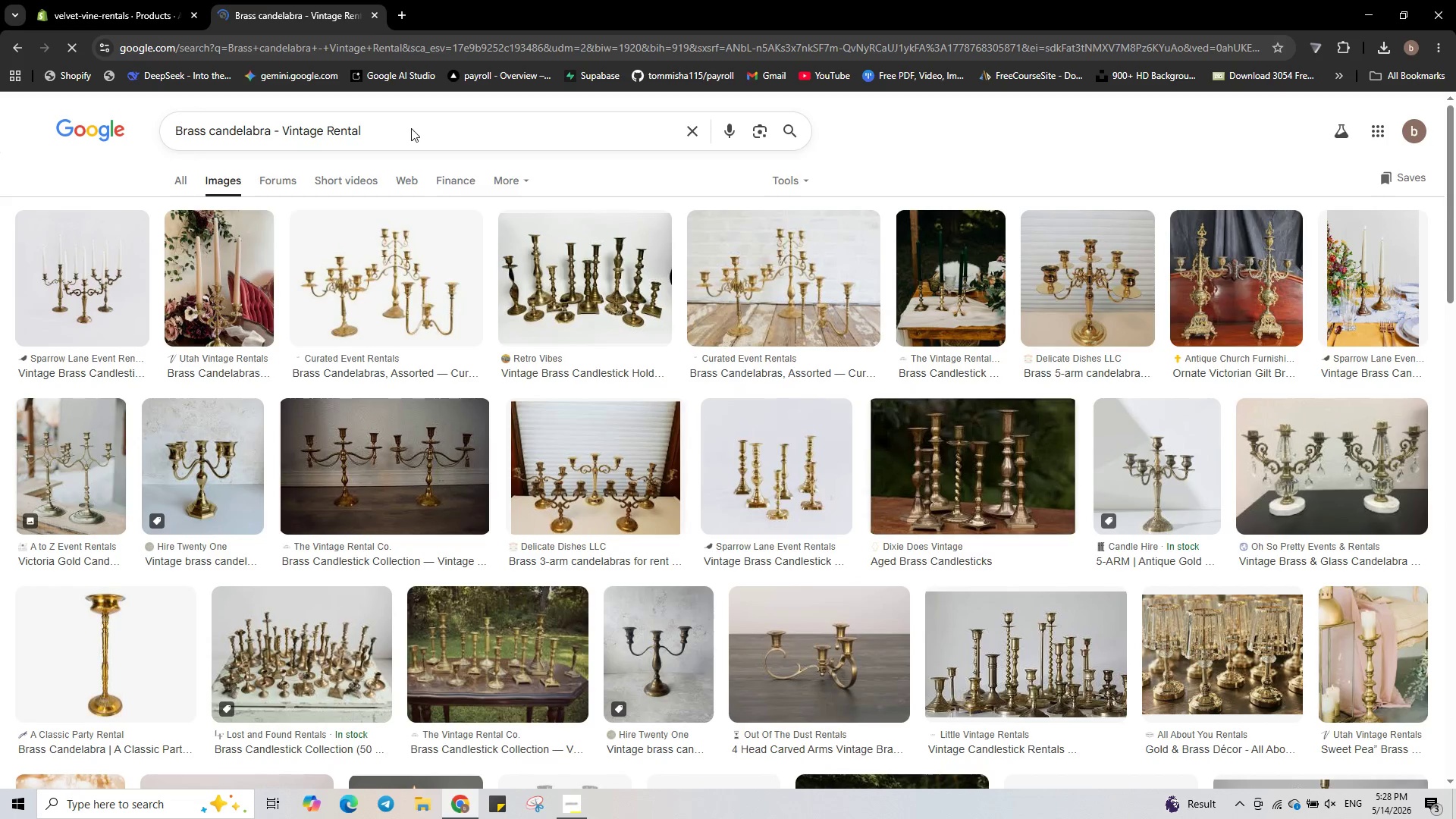 
left_click([127, 269])
 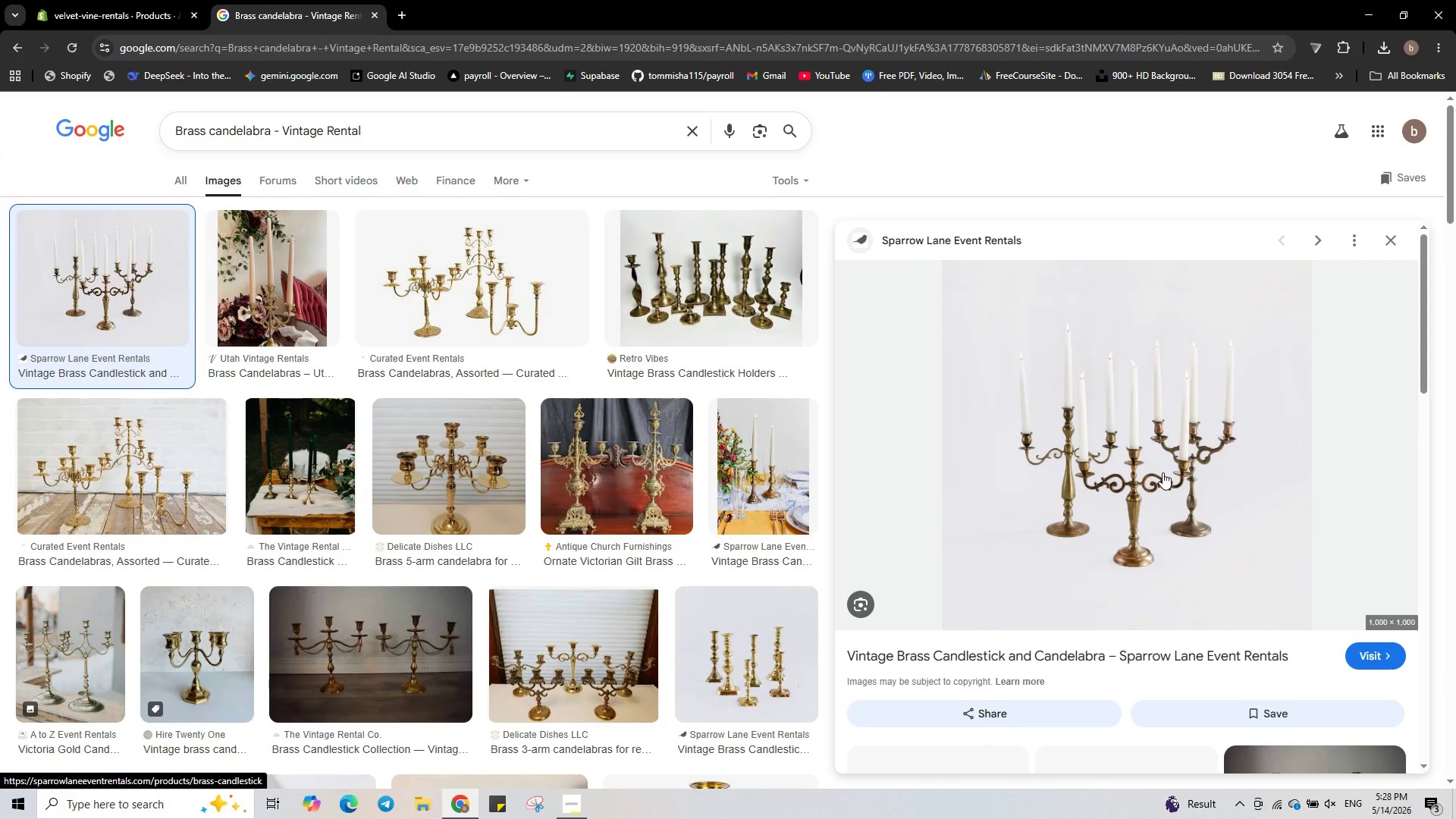 
right_click([1166, 473])
 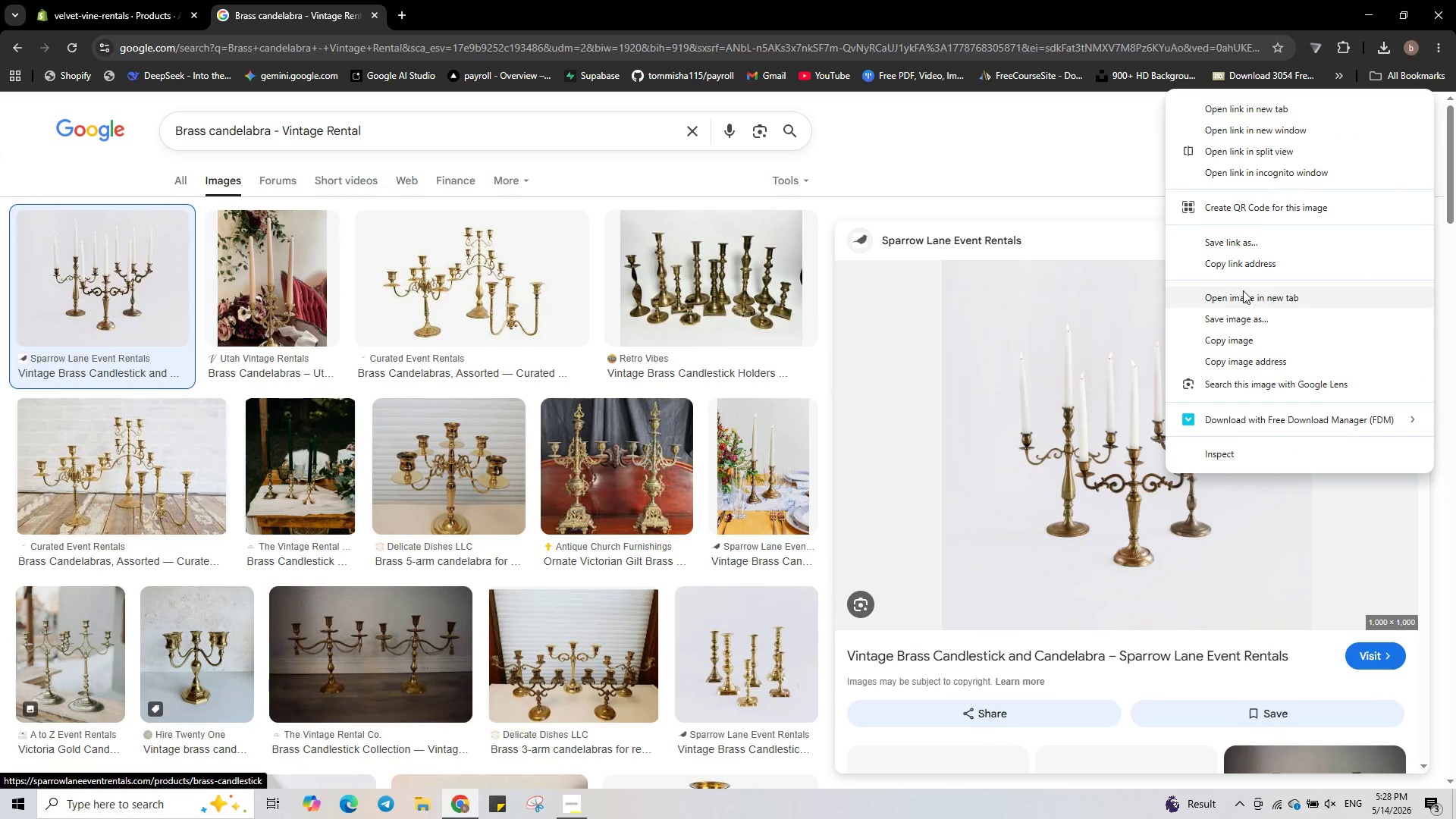 
left_click([1250, 322])
 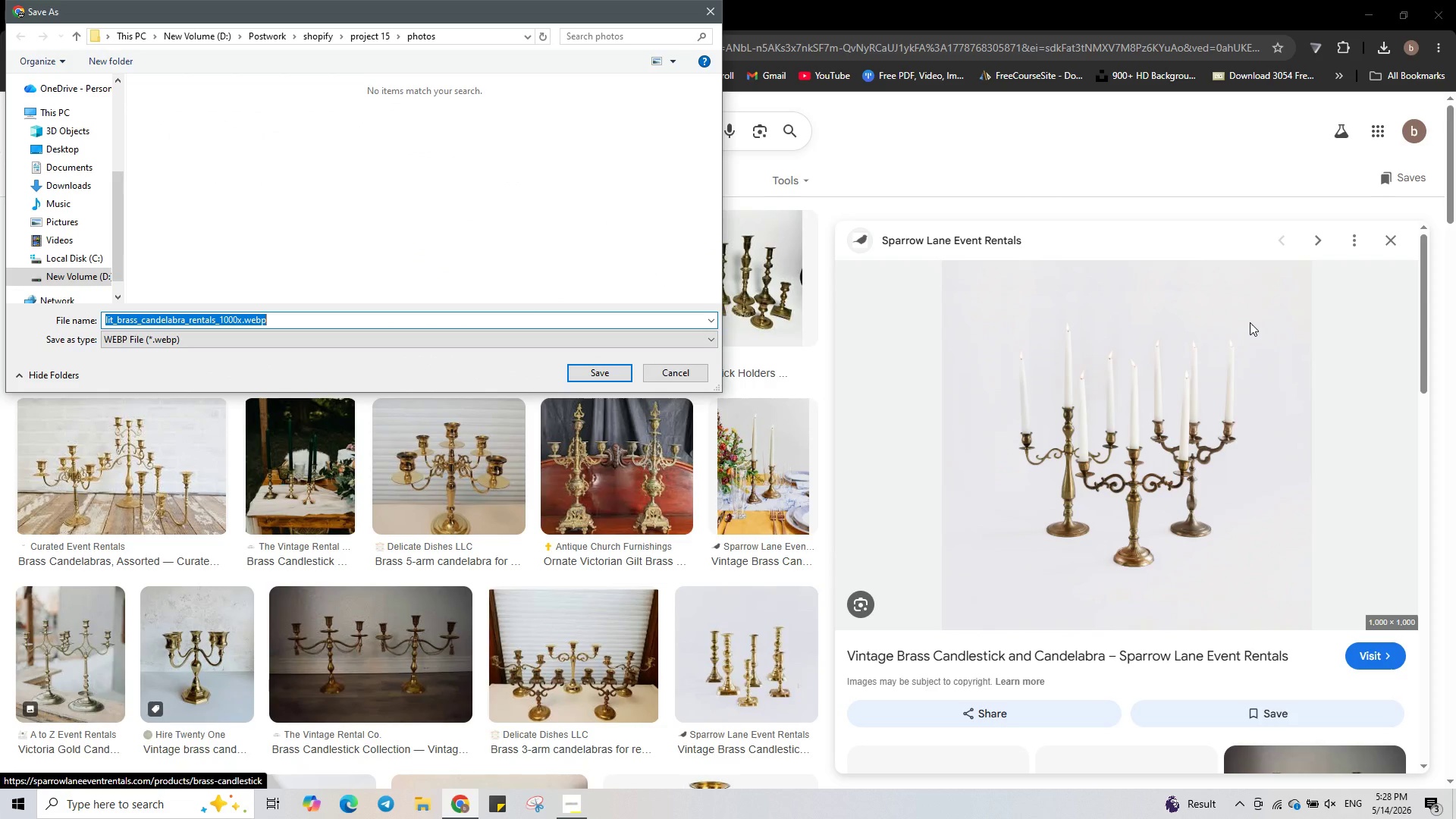 
wait(7.0)
 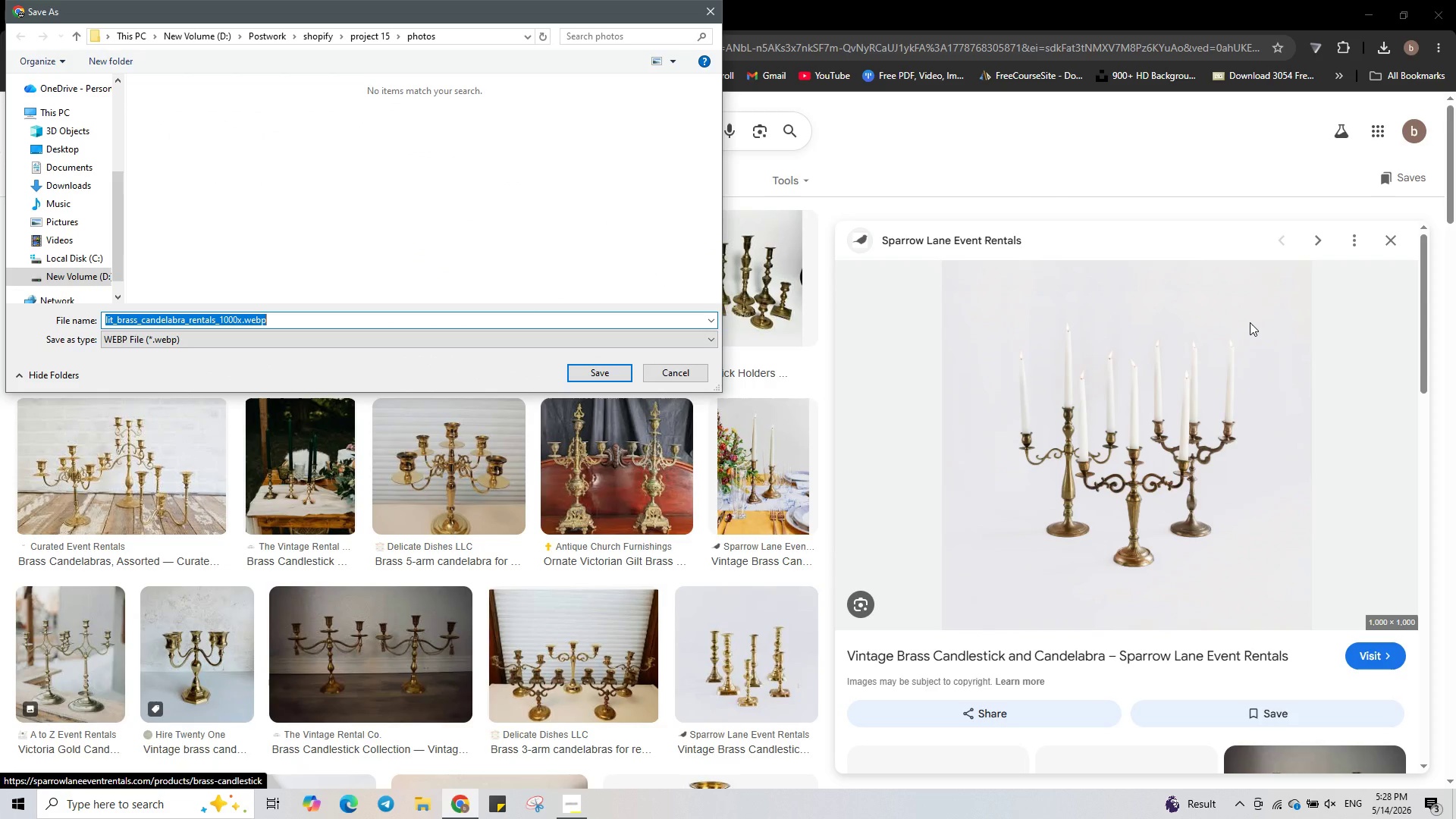 
key(6)
 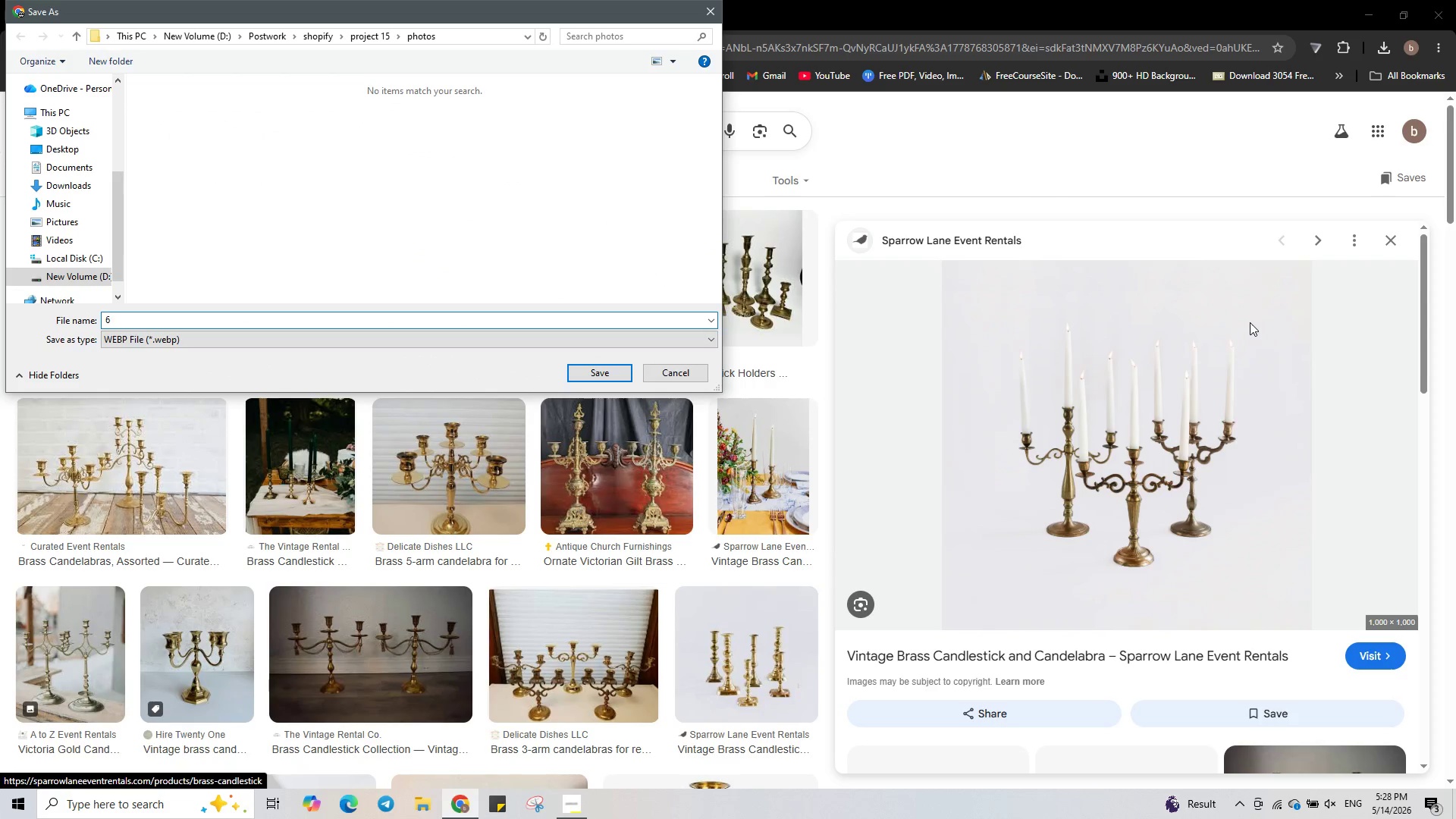 
key(Shift+Minus)
 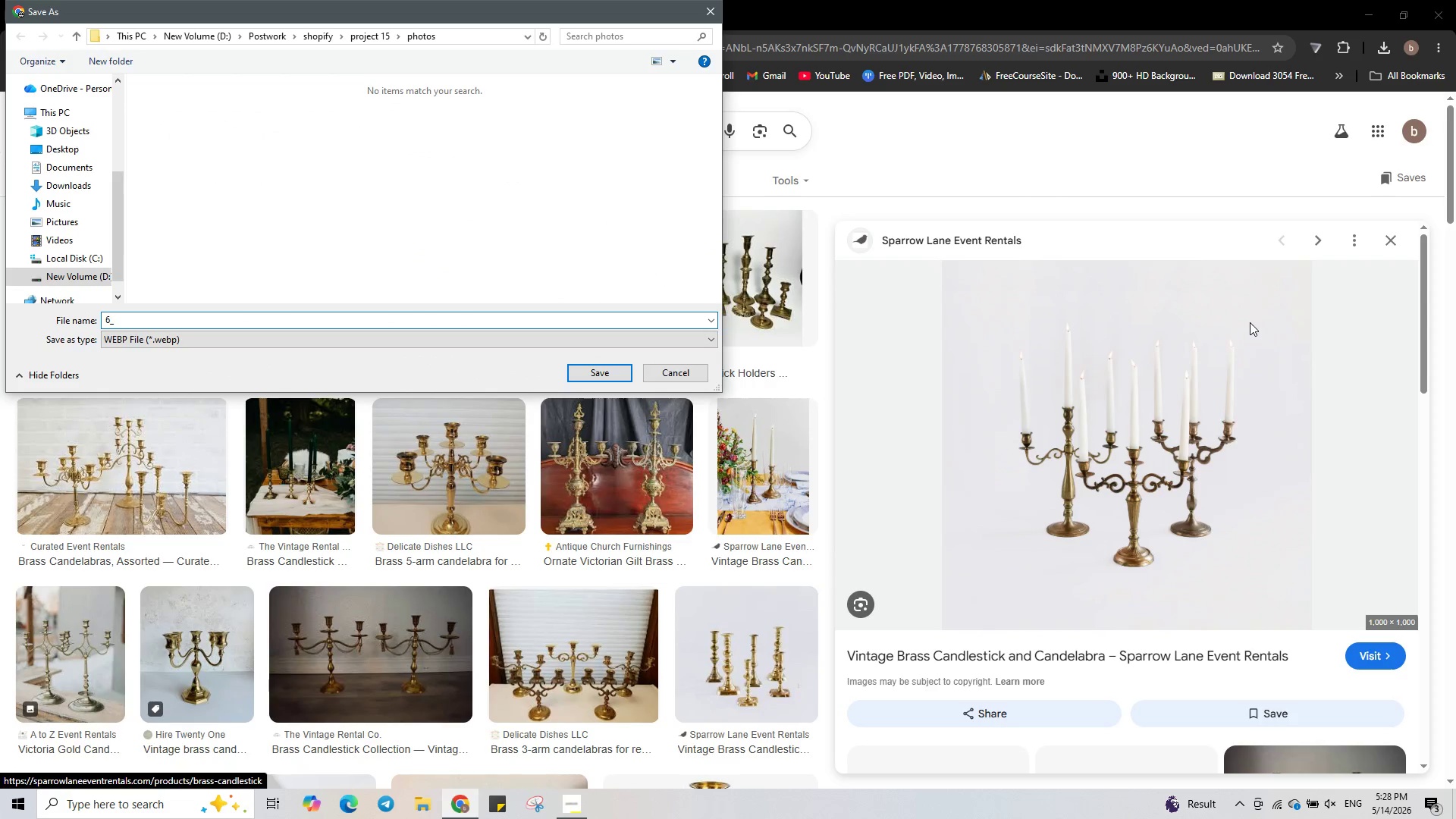 
key(Control+ControlLeft)
 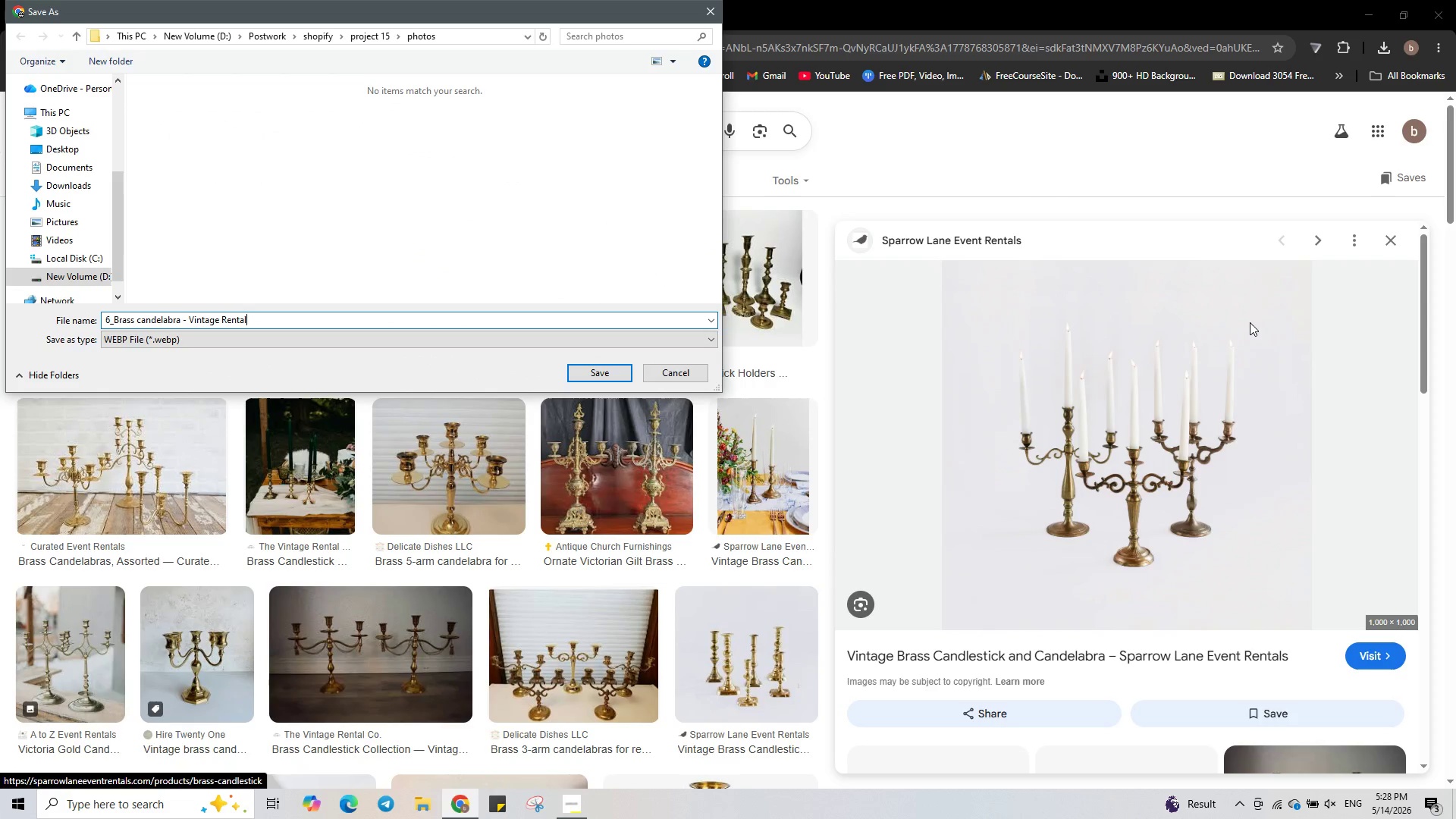 
key(Control+V)
 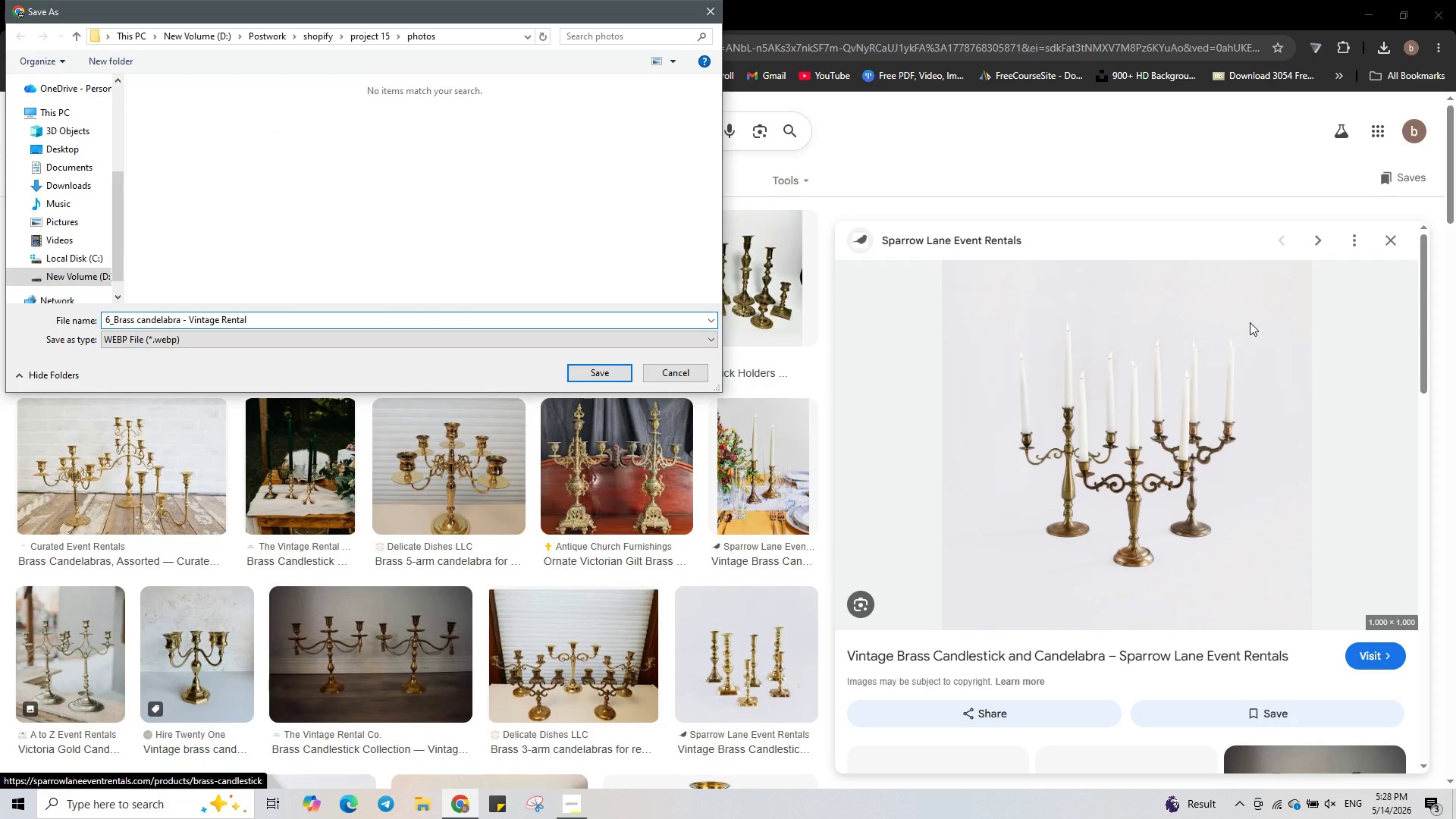 
type(.jpg)
 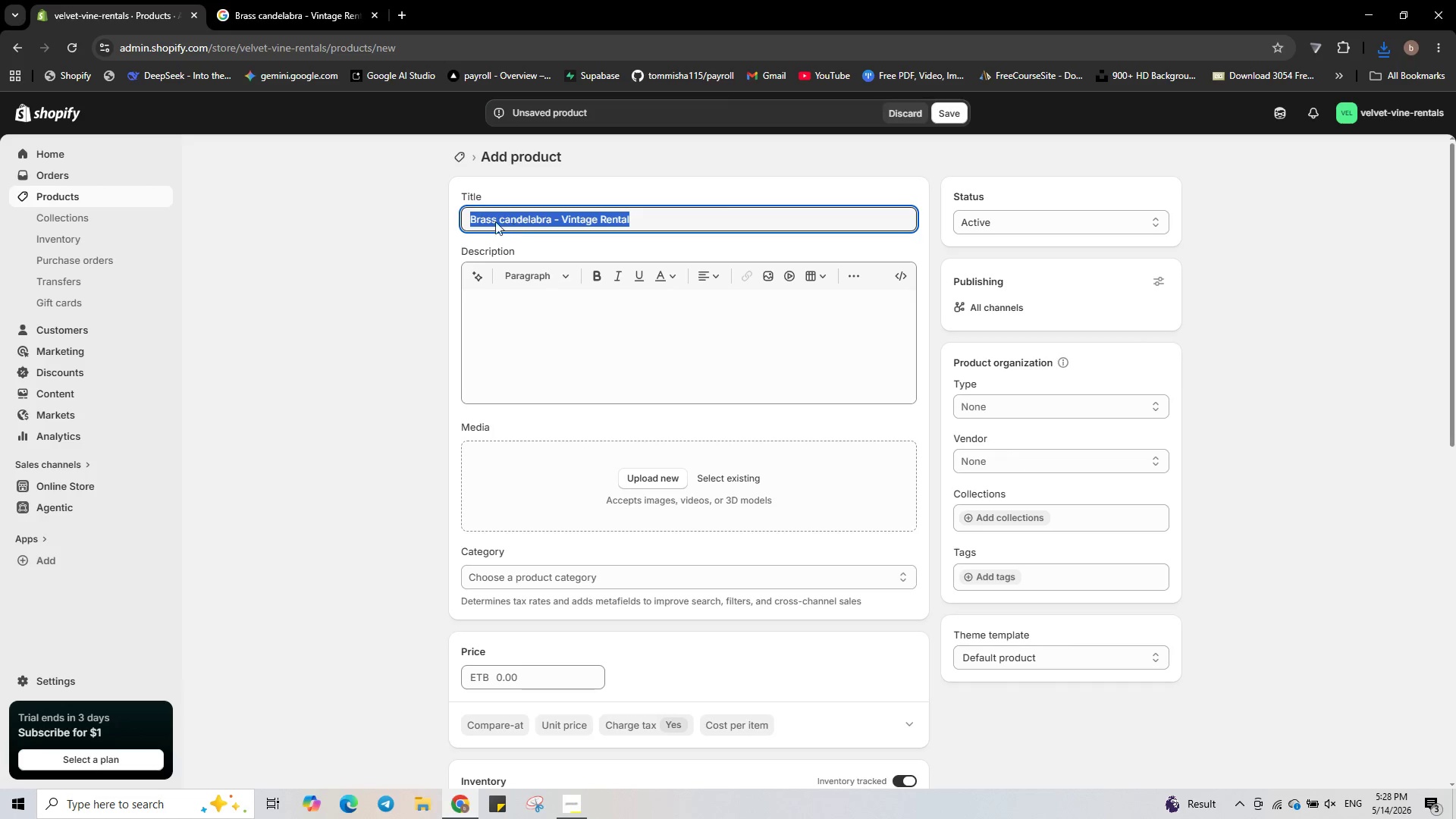 
wait(7.58)
 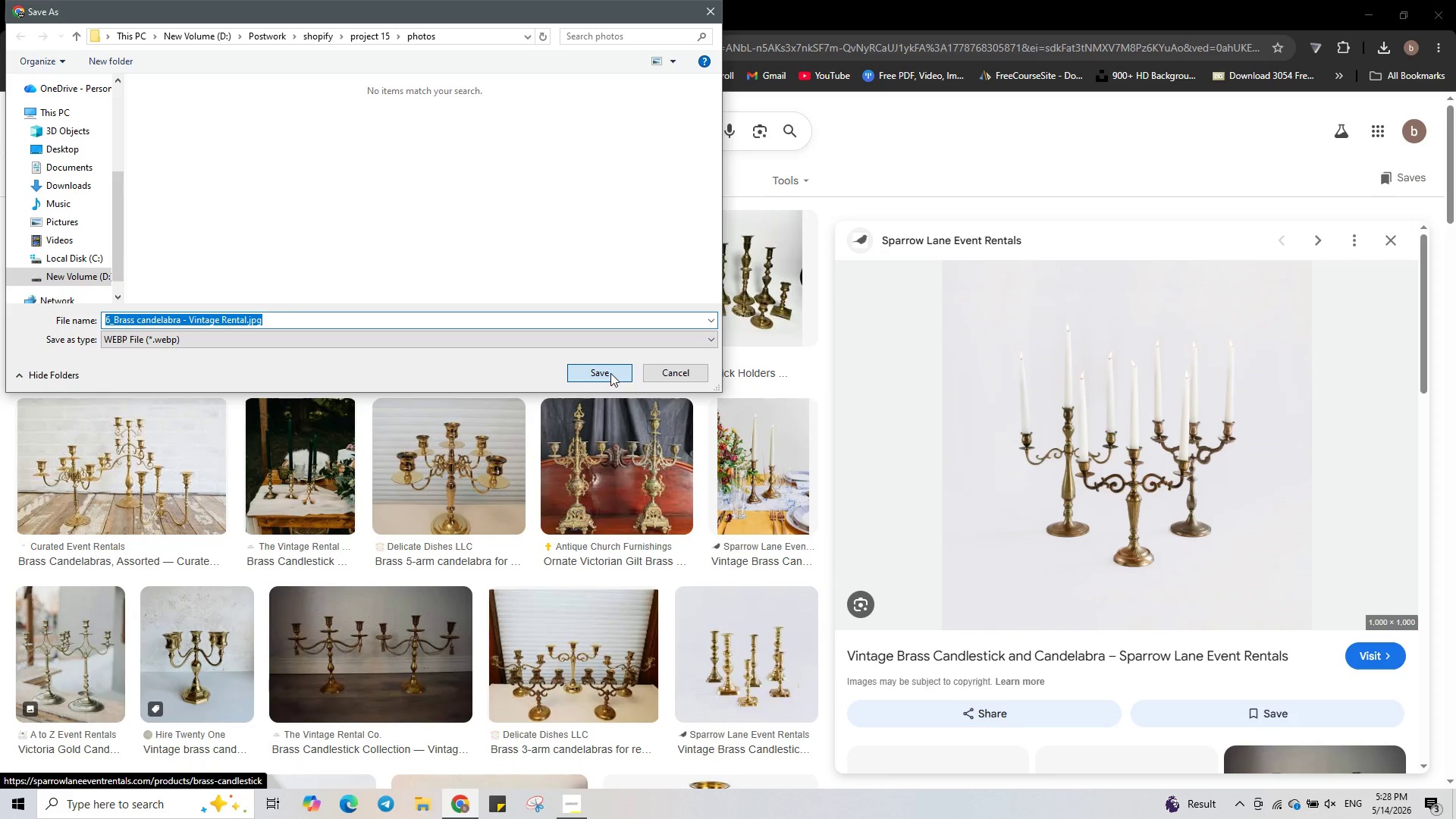 
left_click([507, 221])
 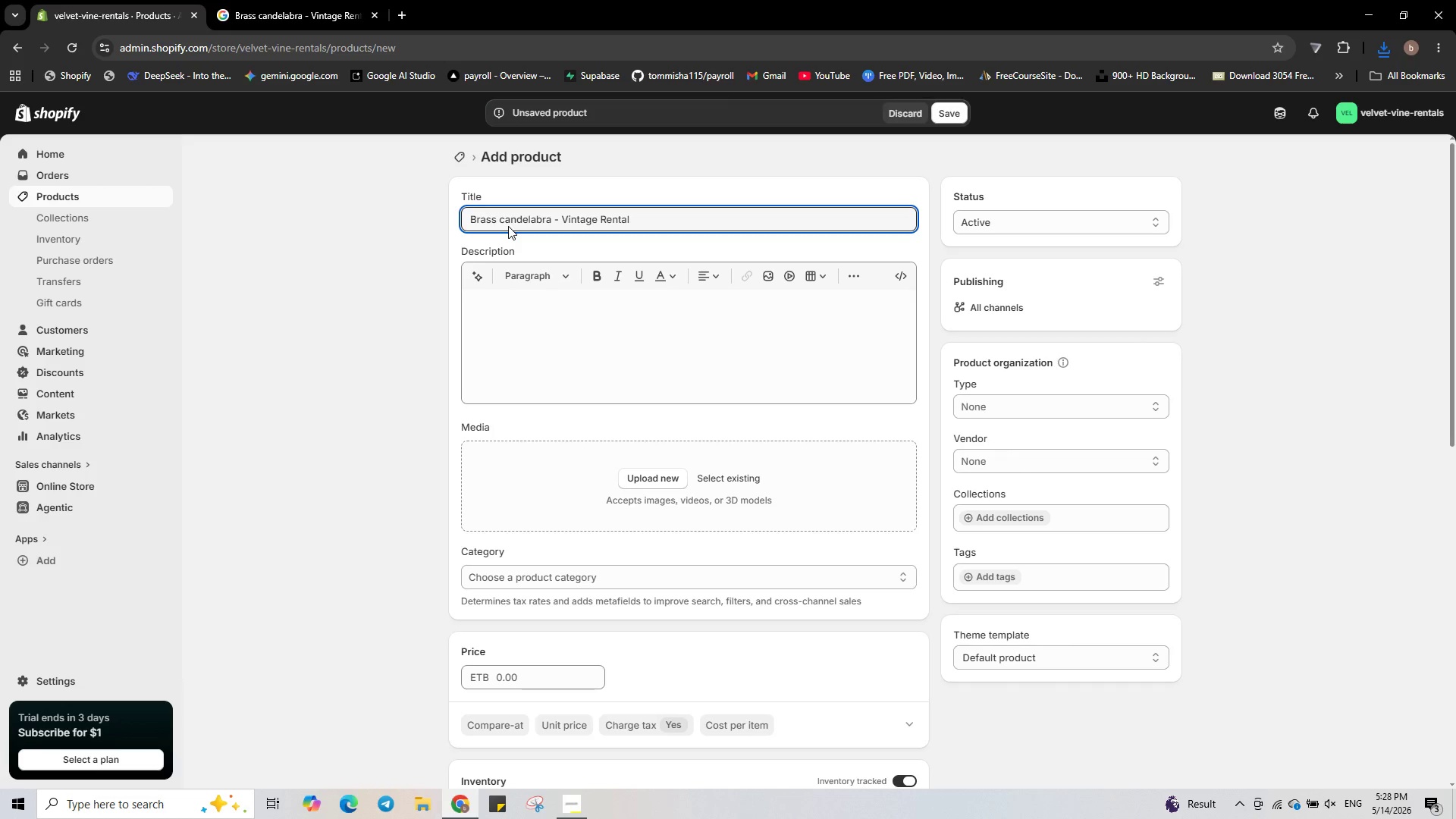 
key(Backspace)
 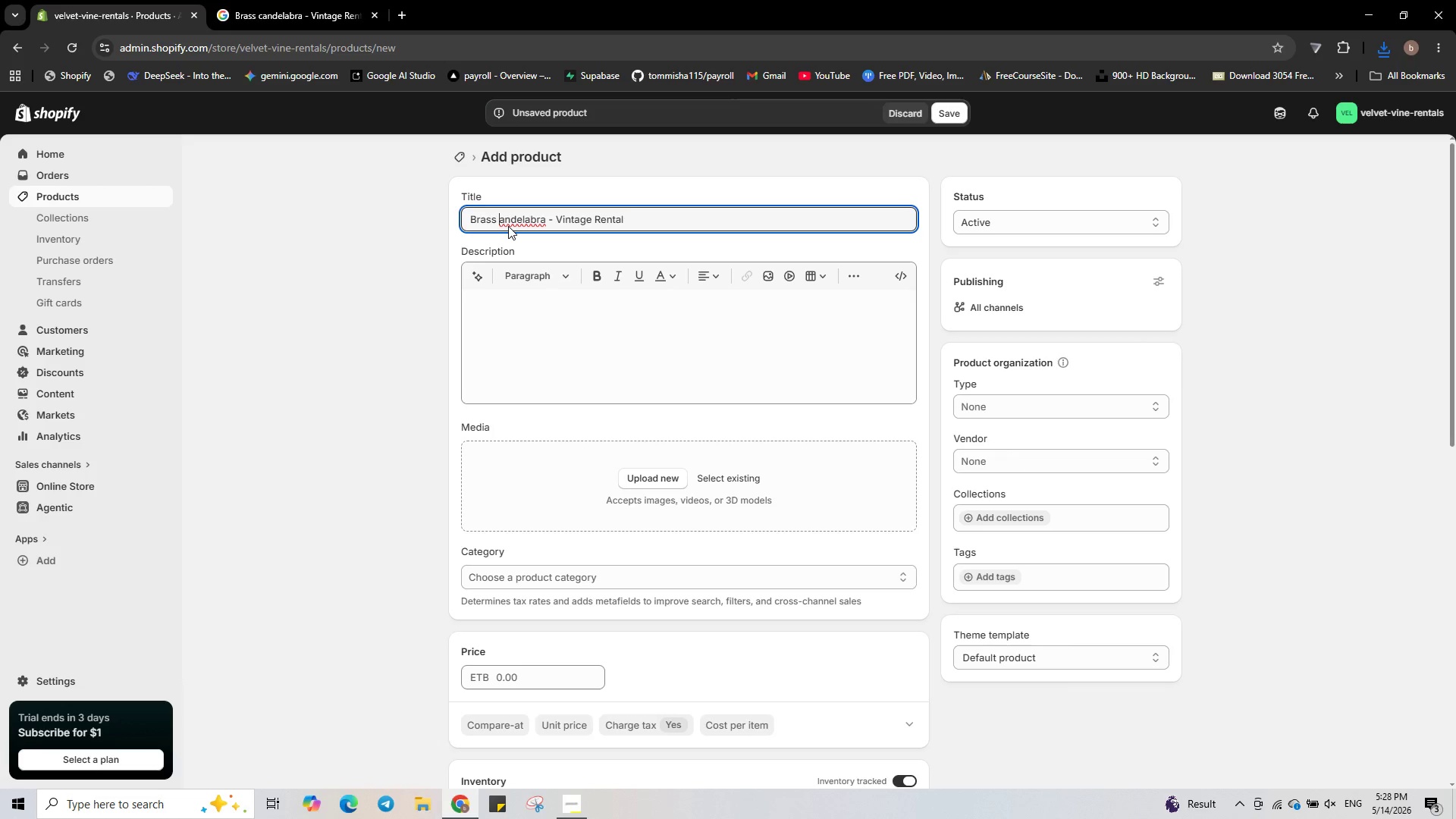 
key(Shift+ShiftLeft)
 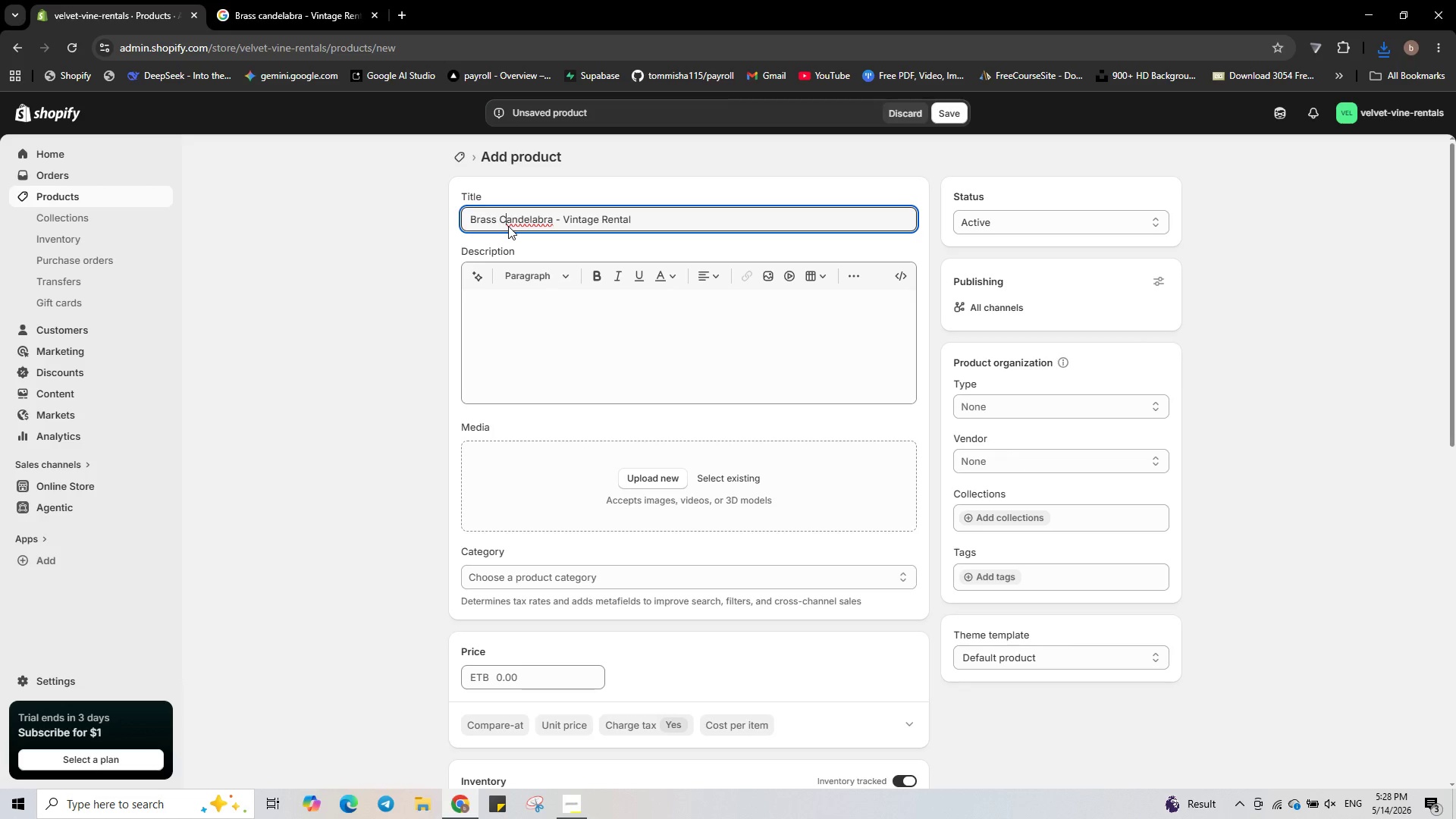 
key(Shift+C)
 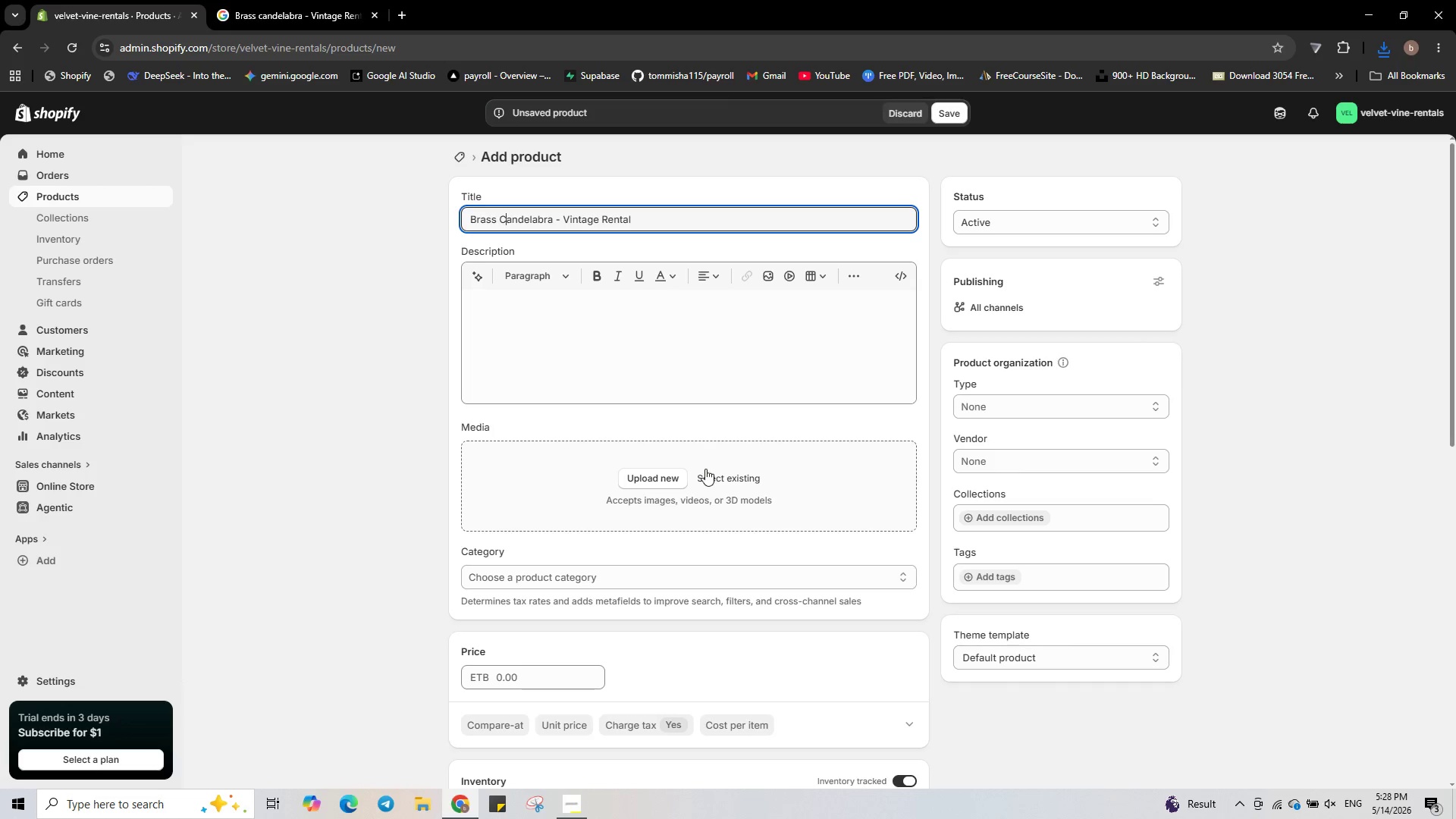 
left_click([673, 476])
 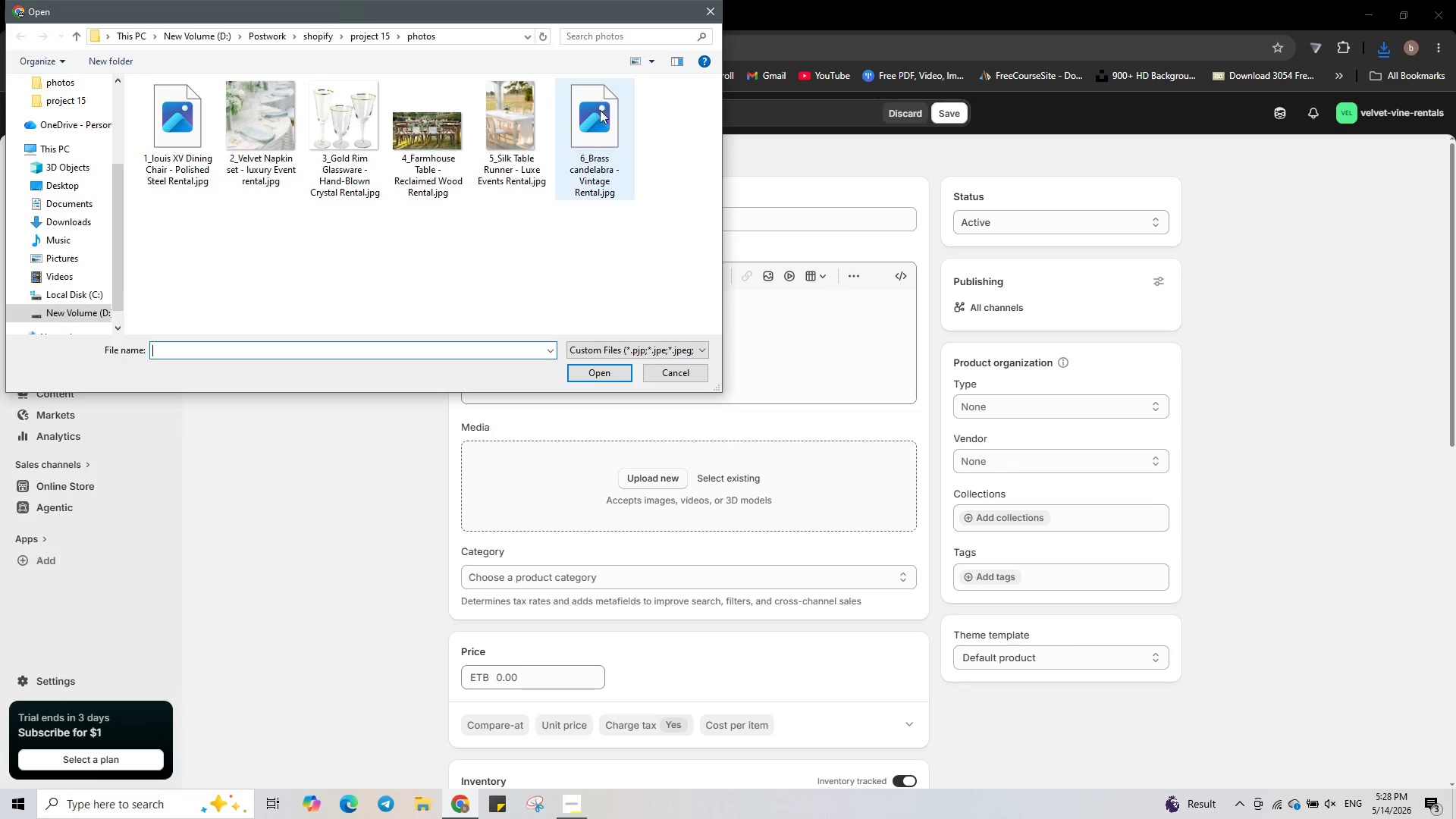 
left_click([606, 103])
 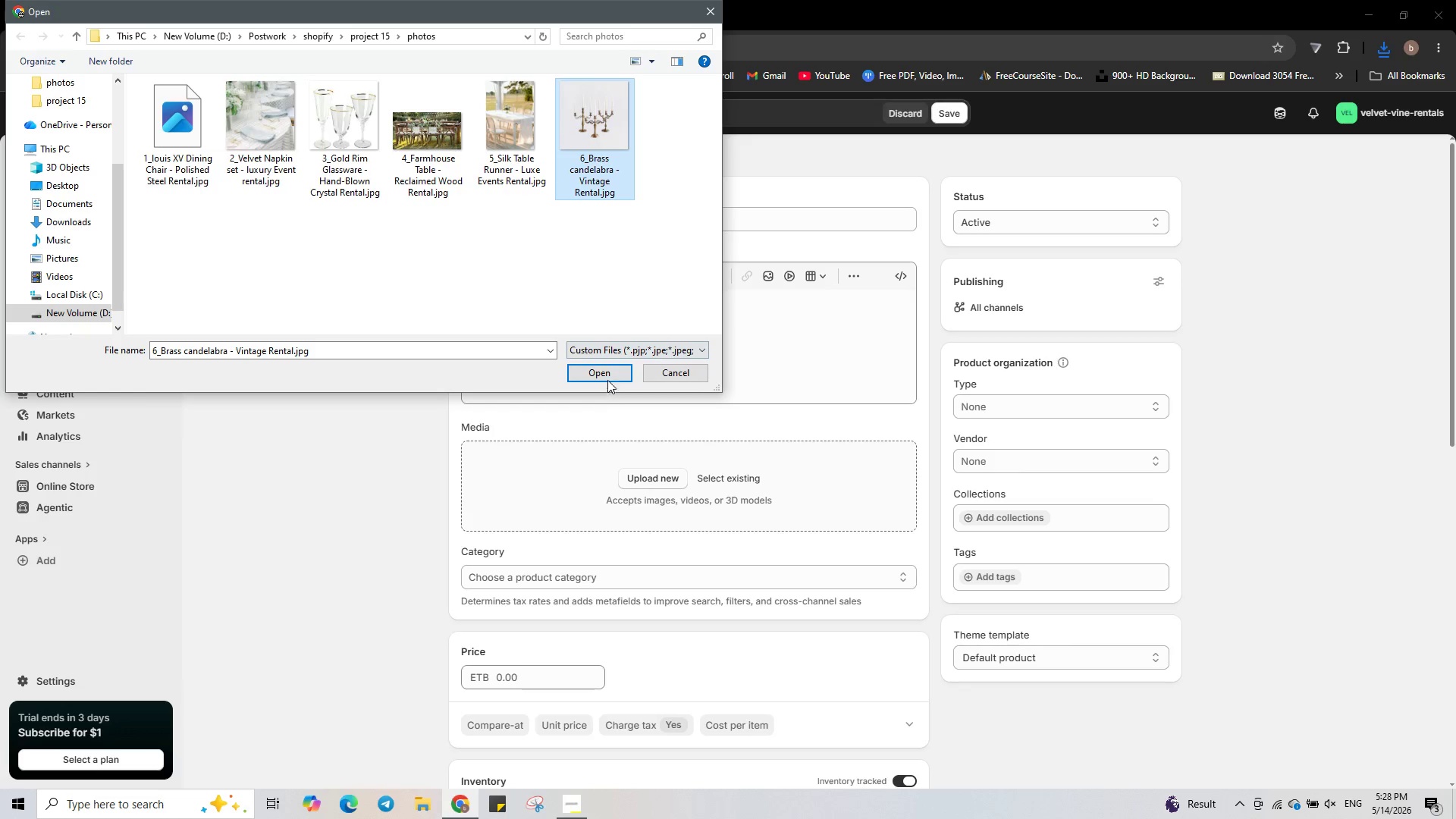 
left_click([607, 375])
 